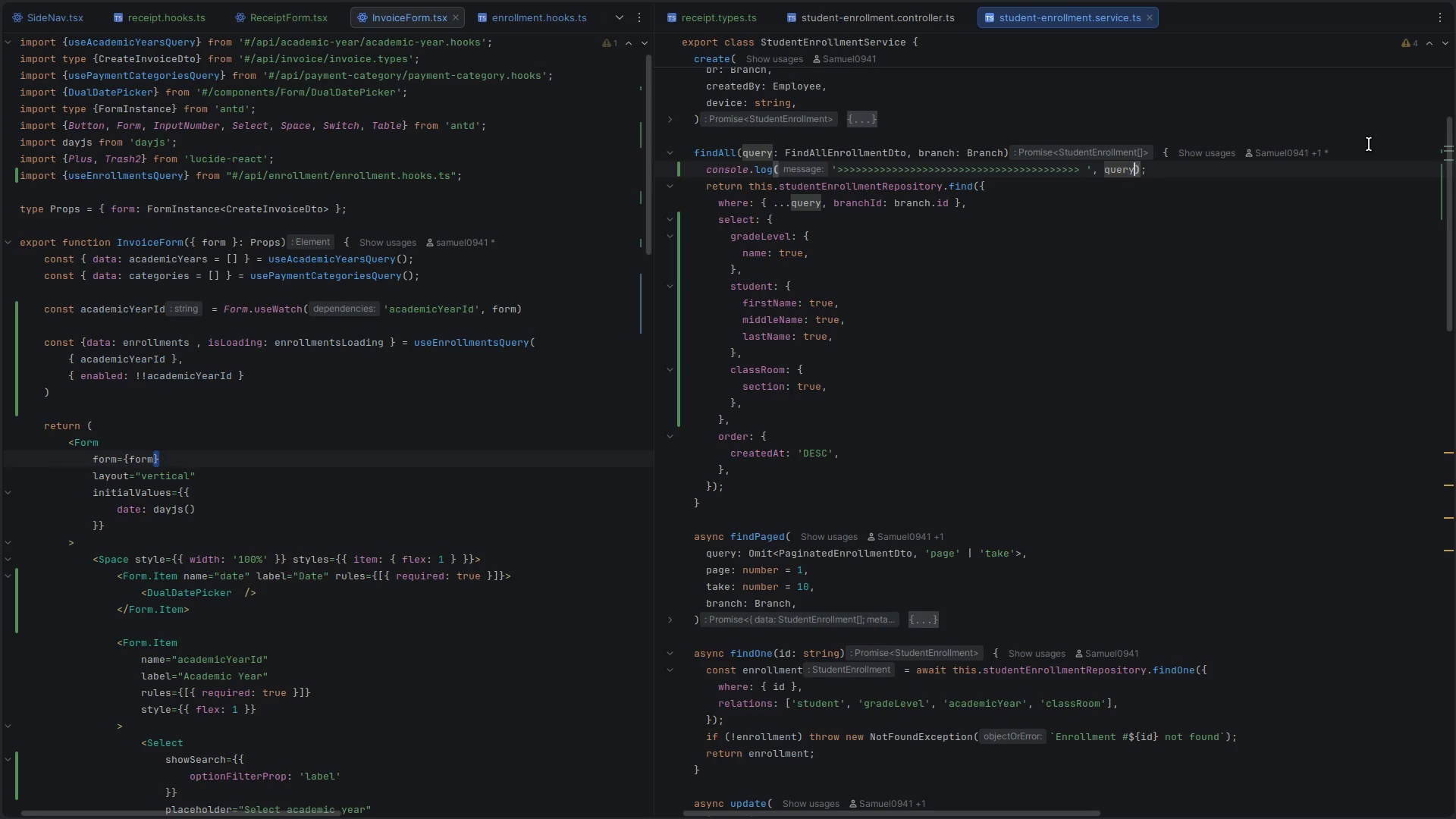 
key(Control+ControlLeft)
 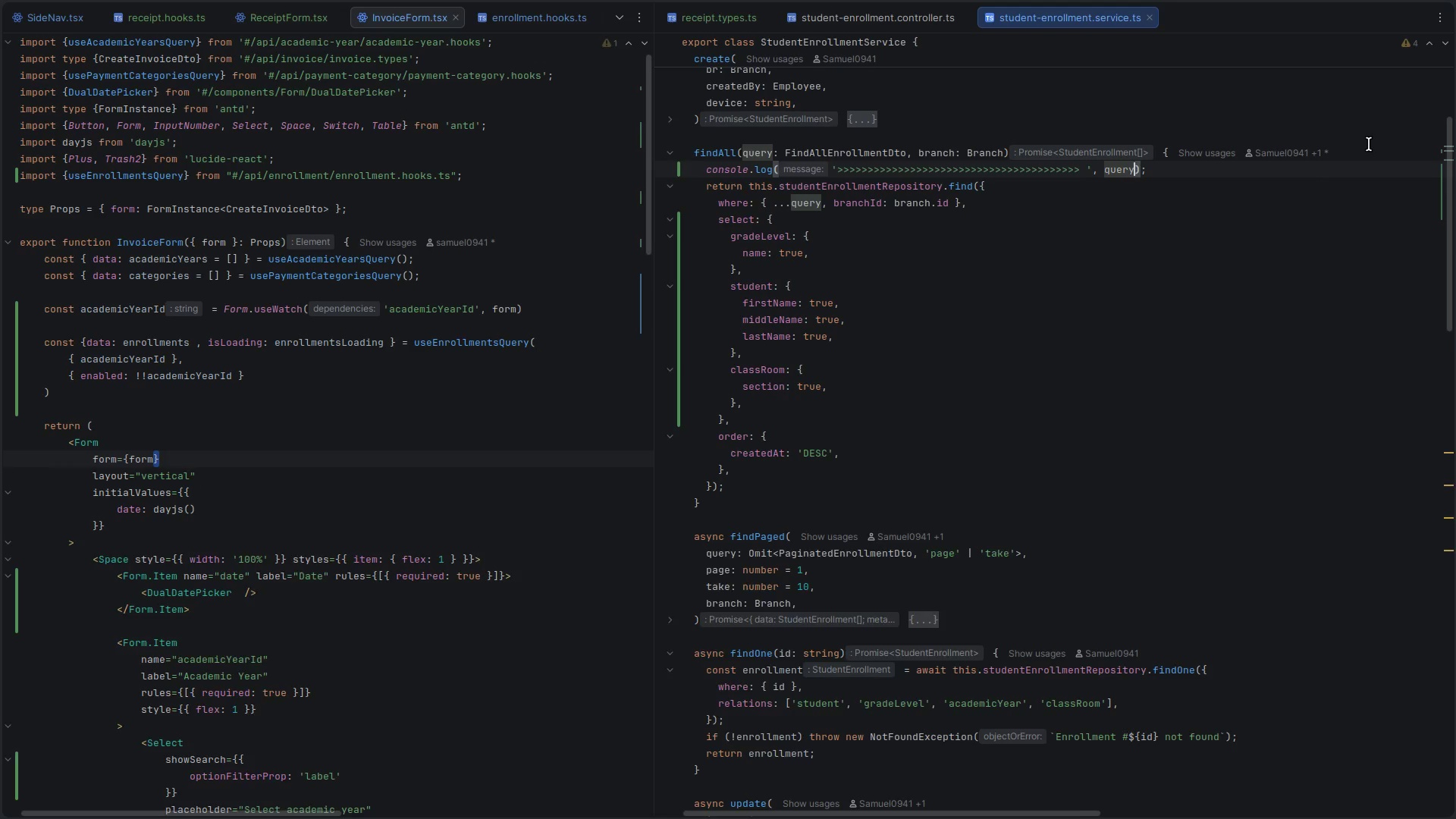 
key(Control+Backquote)
 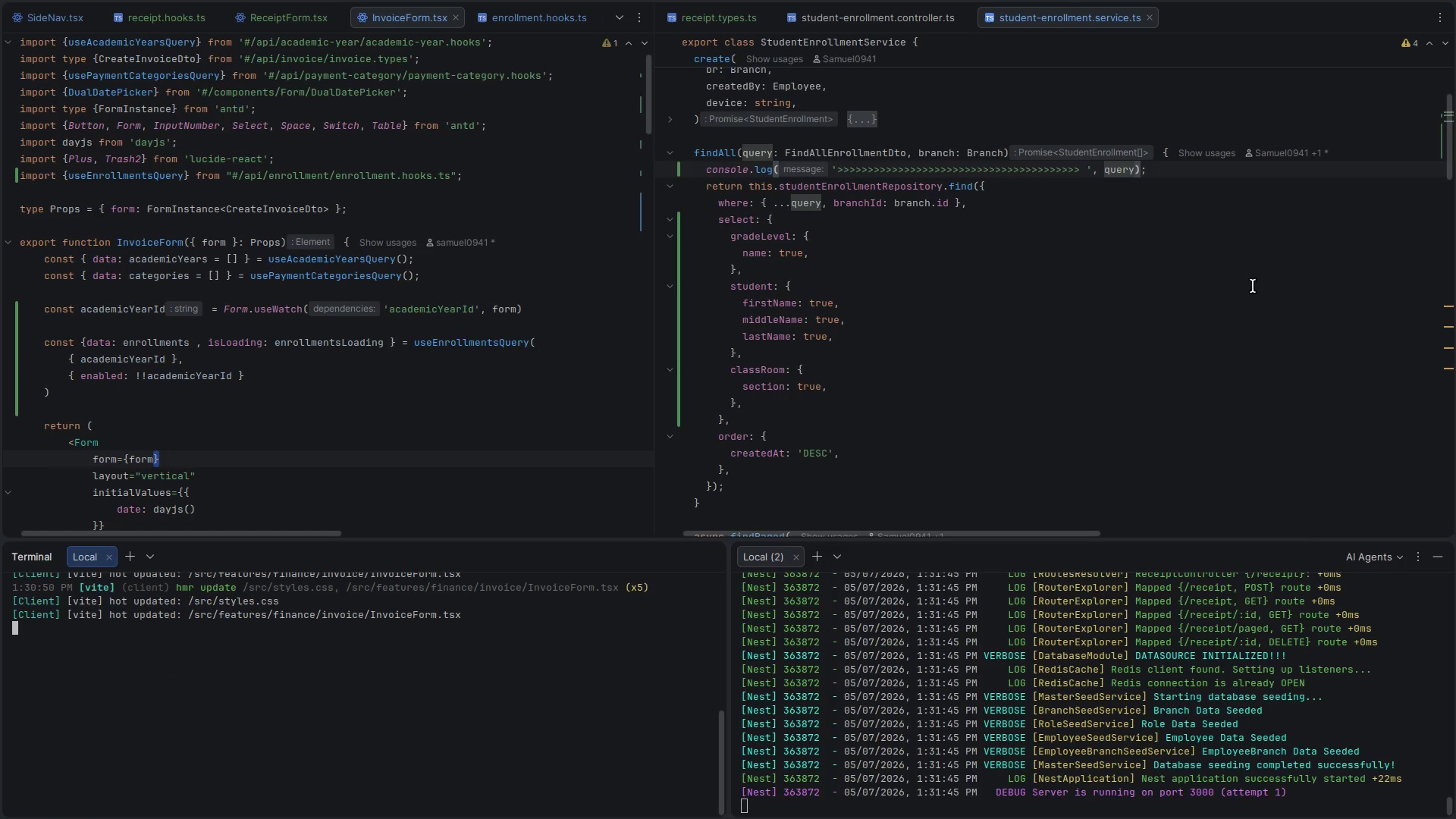 
key(Alt+Control+ArrowLeft)
 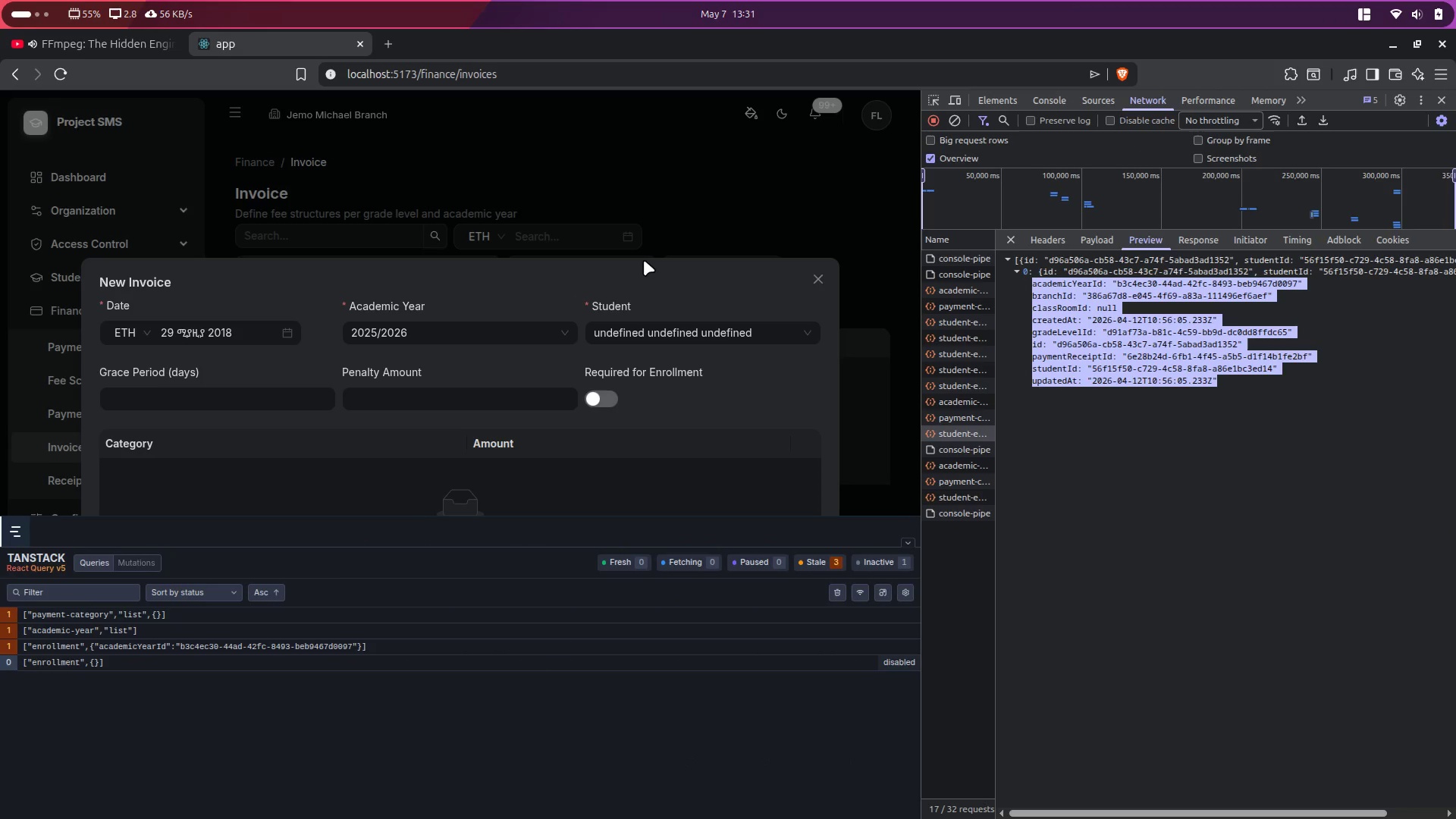 
left_click([421, 327])
 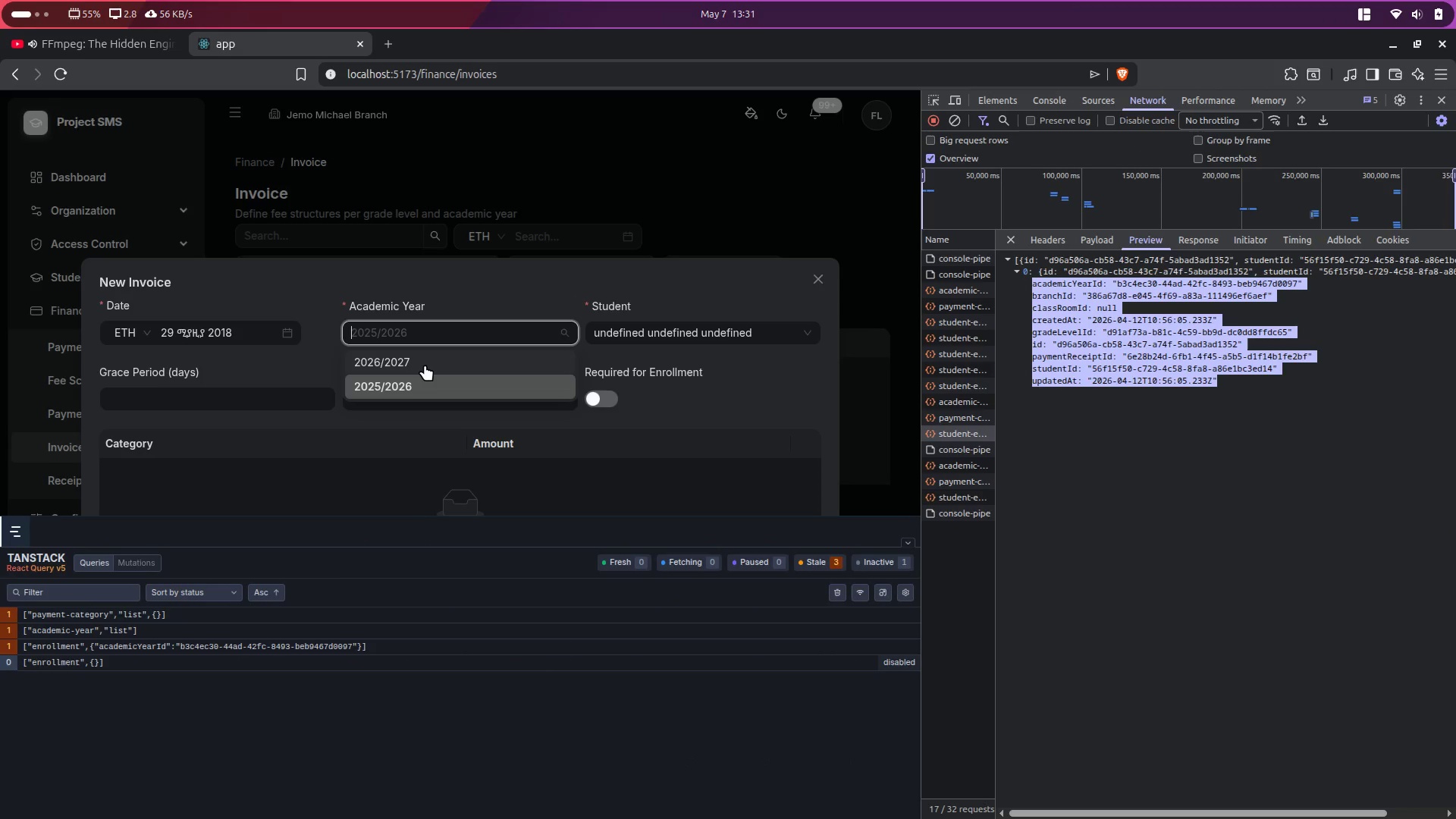 
left_click([425, 365])
 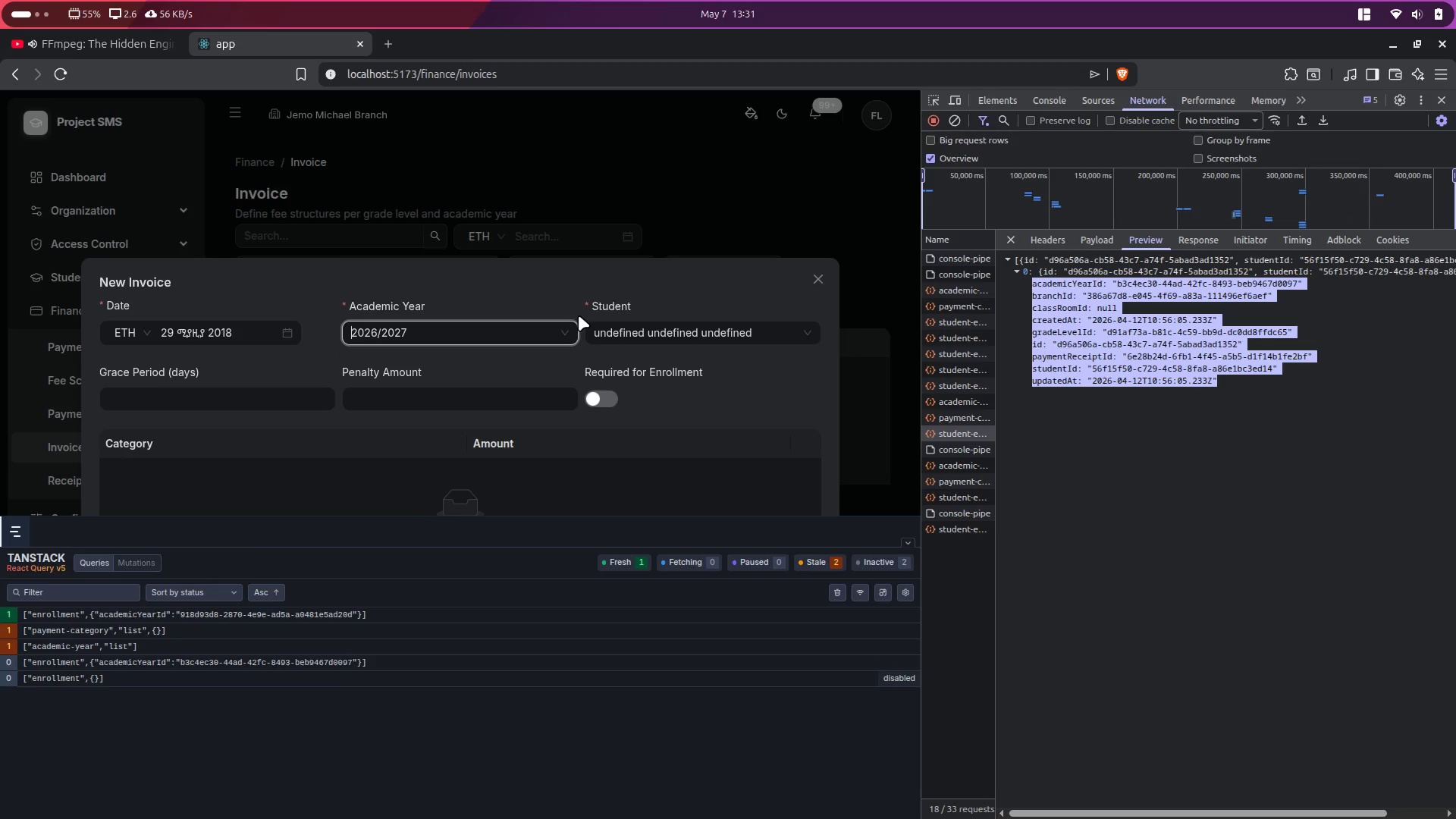 
key(Alt+Control+ArrowRight)
 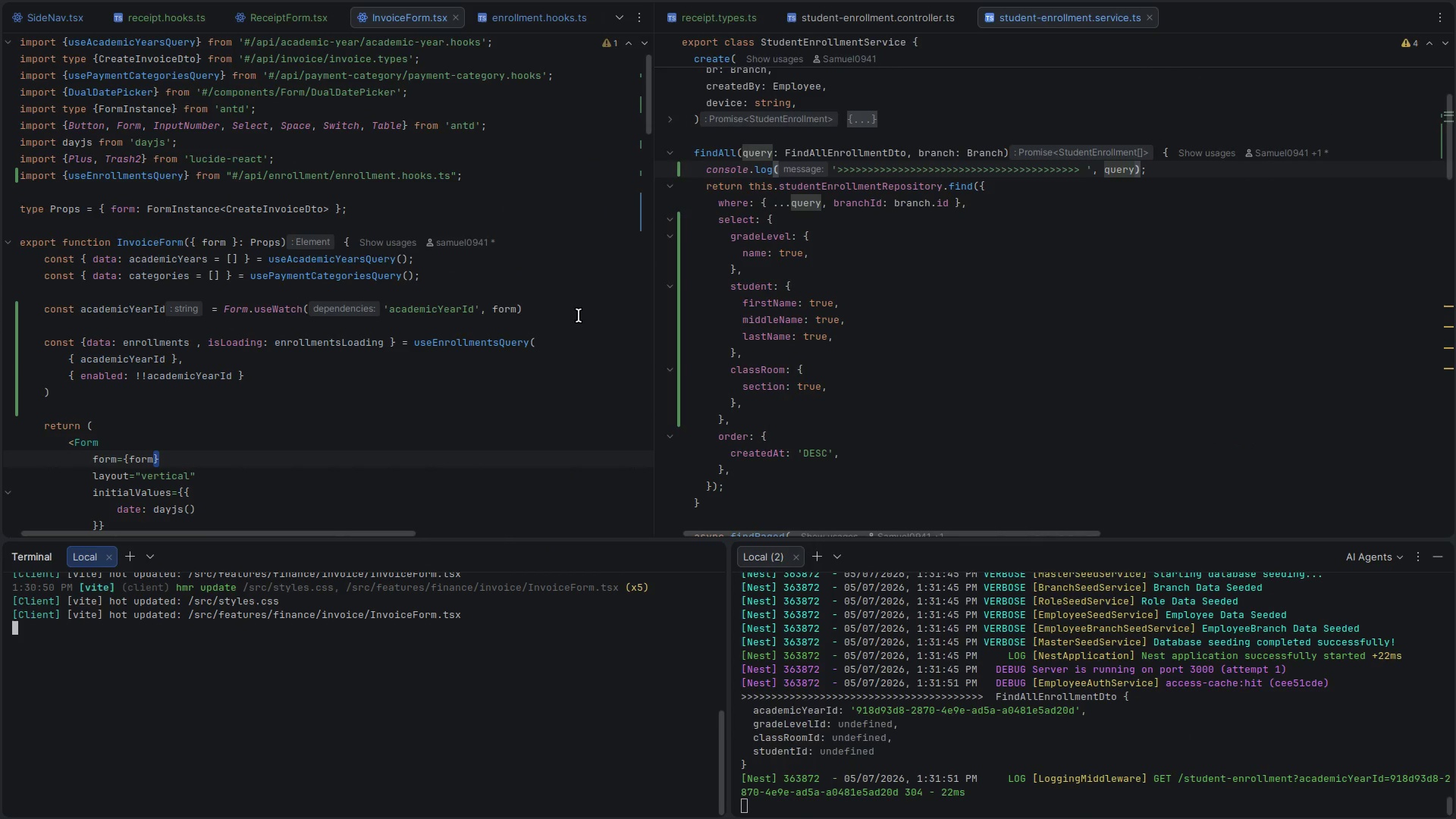 
hold_key(key=AltLeft, duration=0.47)
 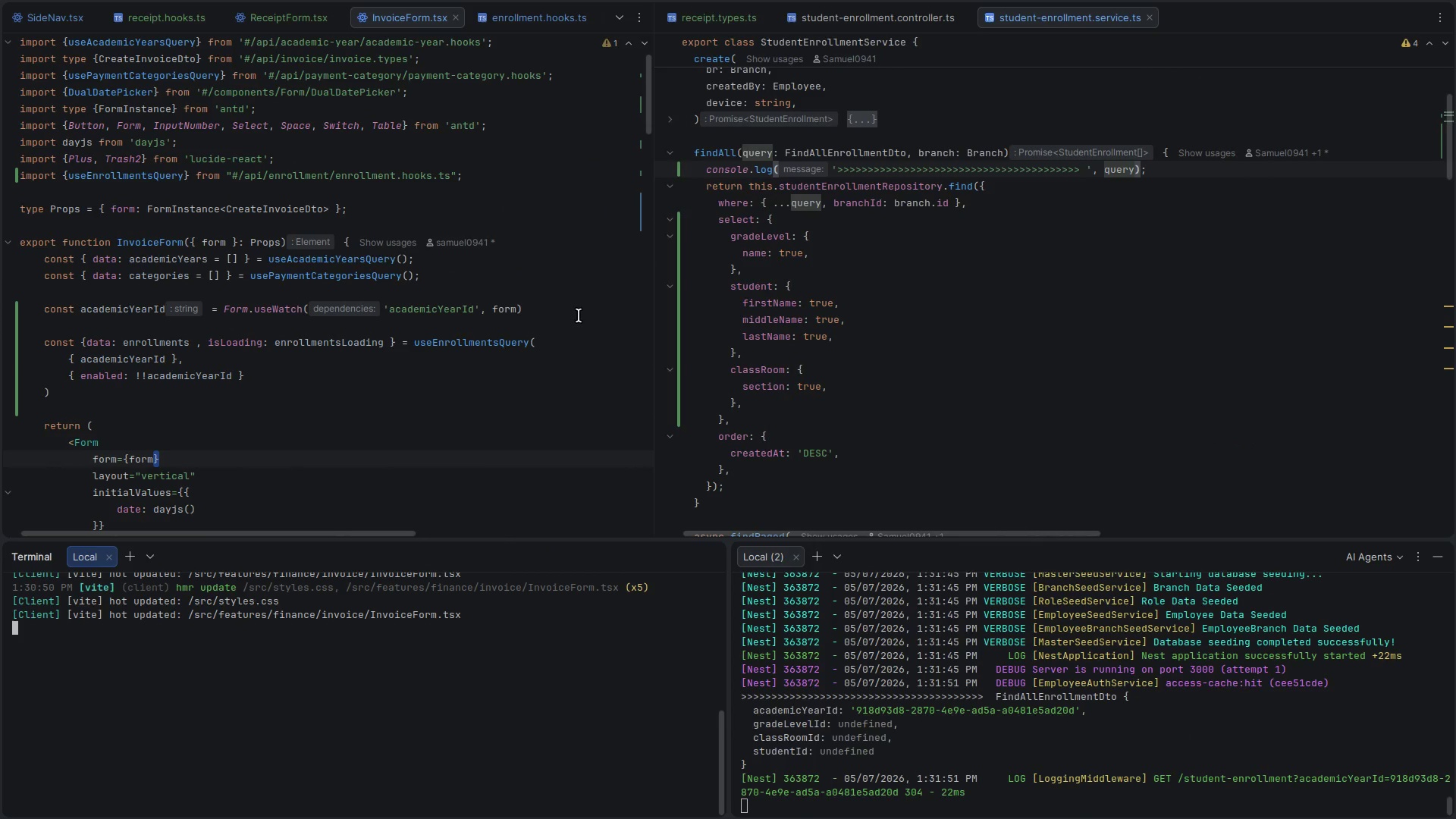 
hold_key(key=ControlLeft, duration=0.3)
 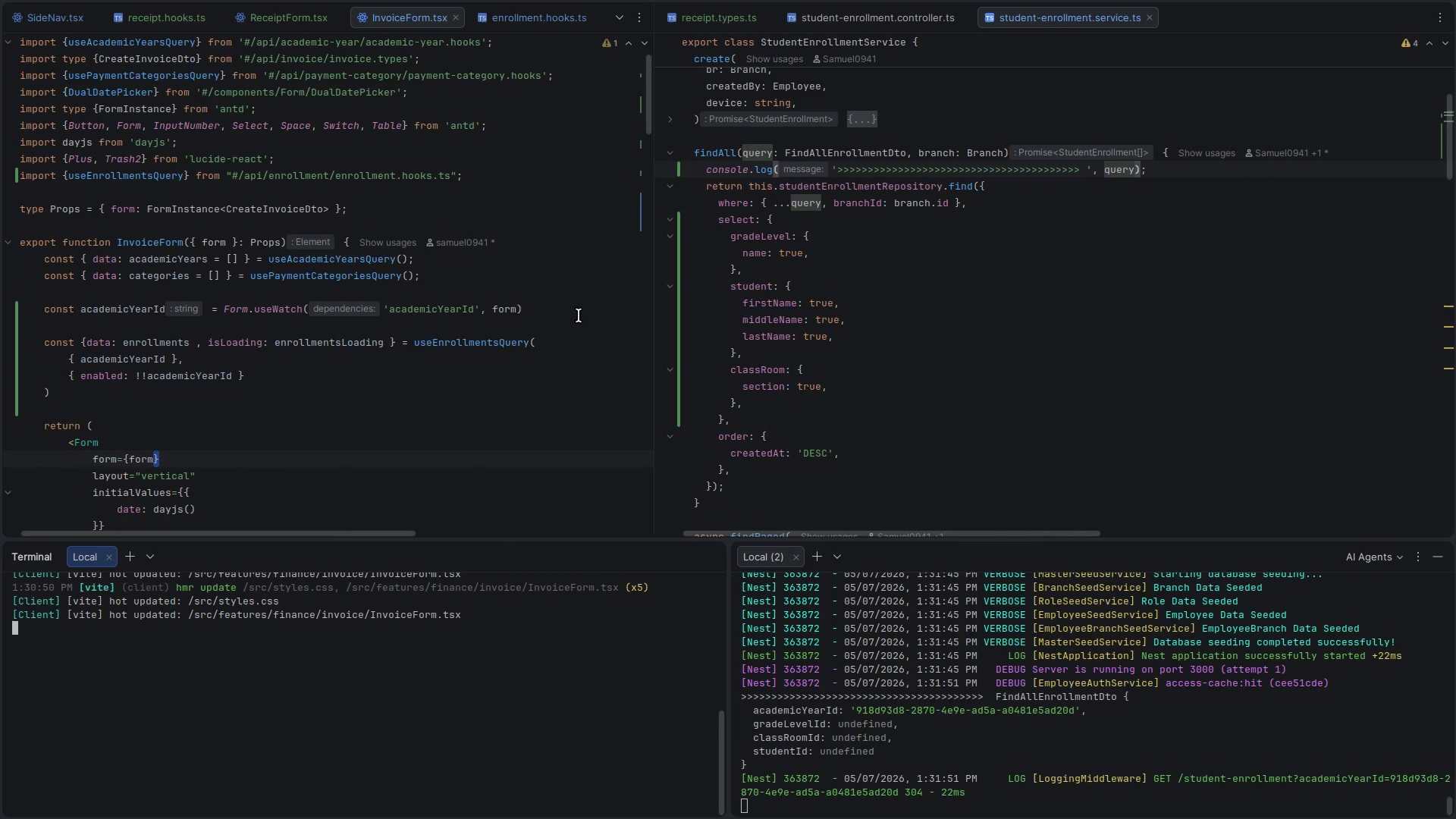 
key(Alt+Control+ArrowLeft)
 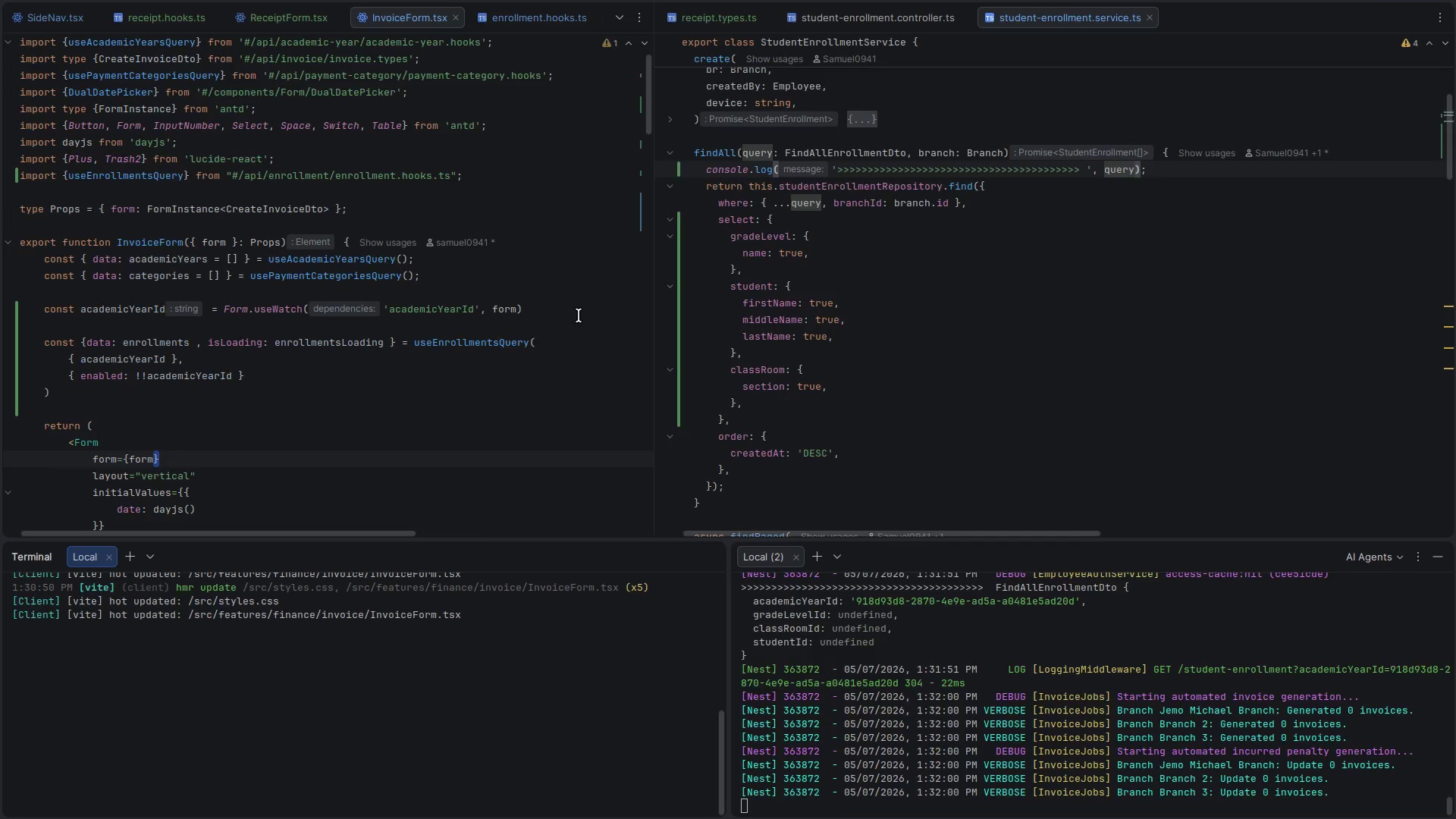 
key(Alt+Control+ArrowRight)
 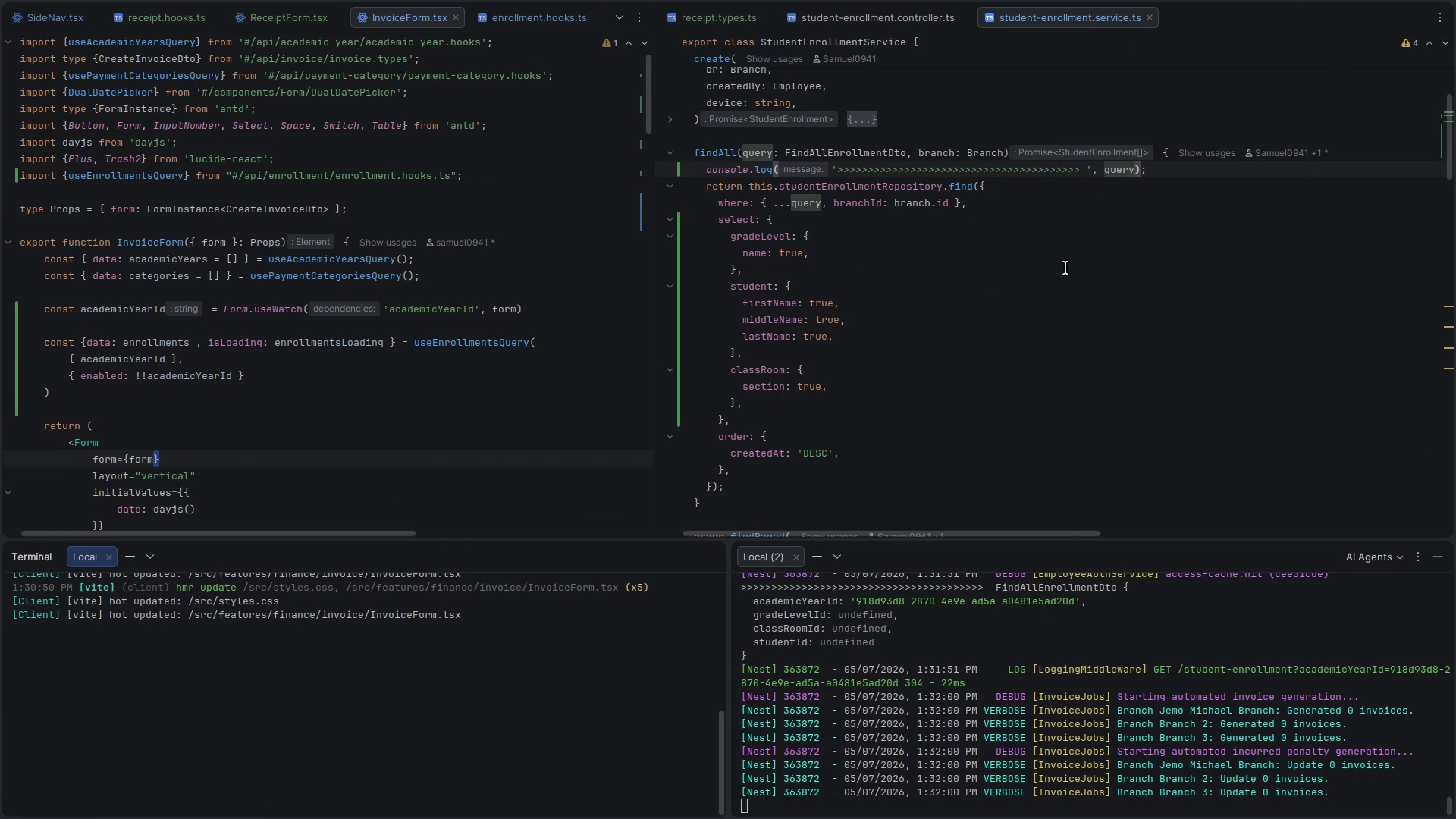 
key(Control+Backquote)
 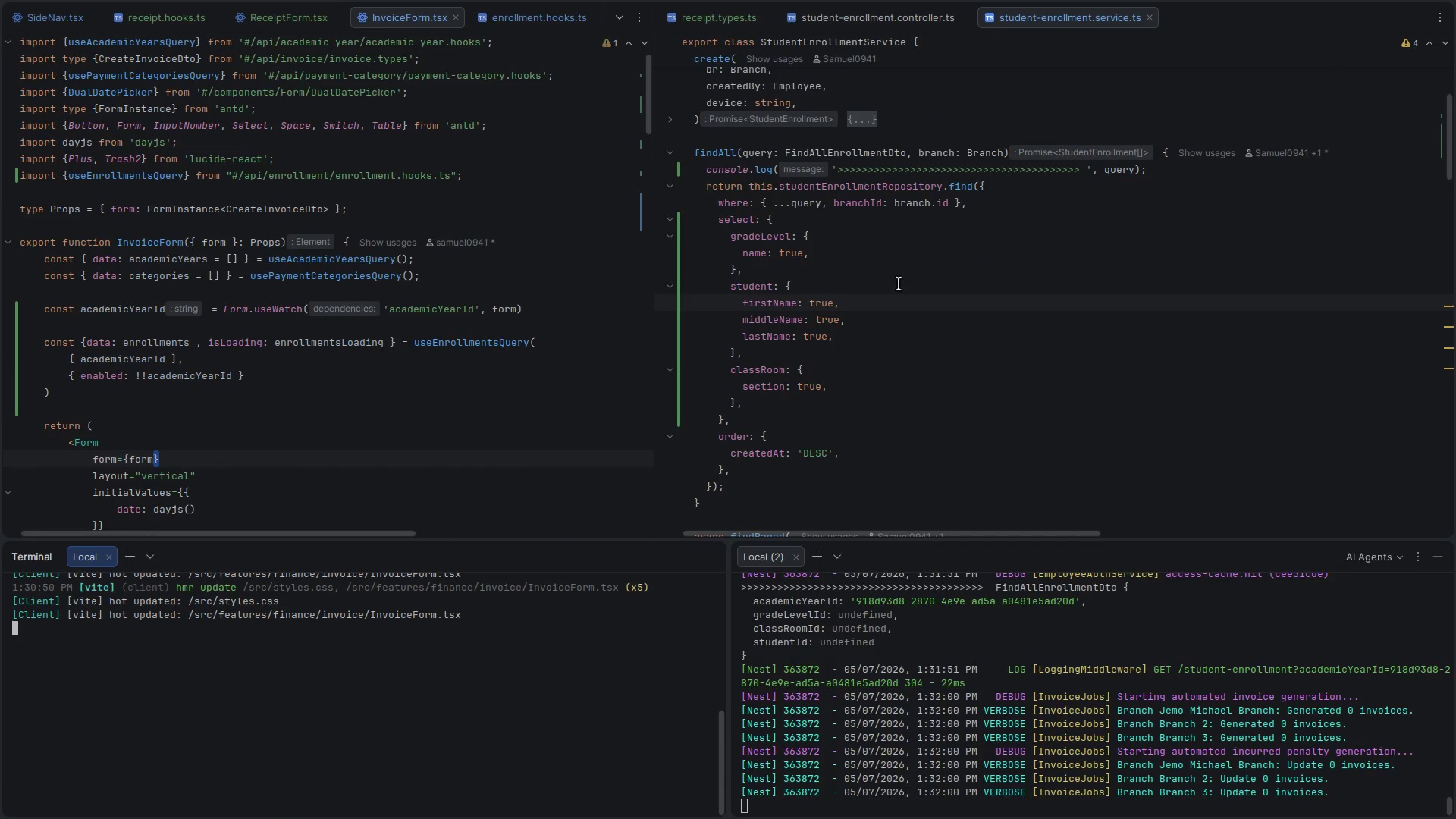 
key(Control+Backquote)
 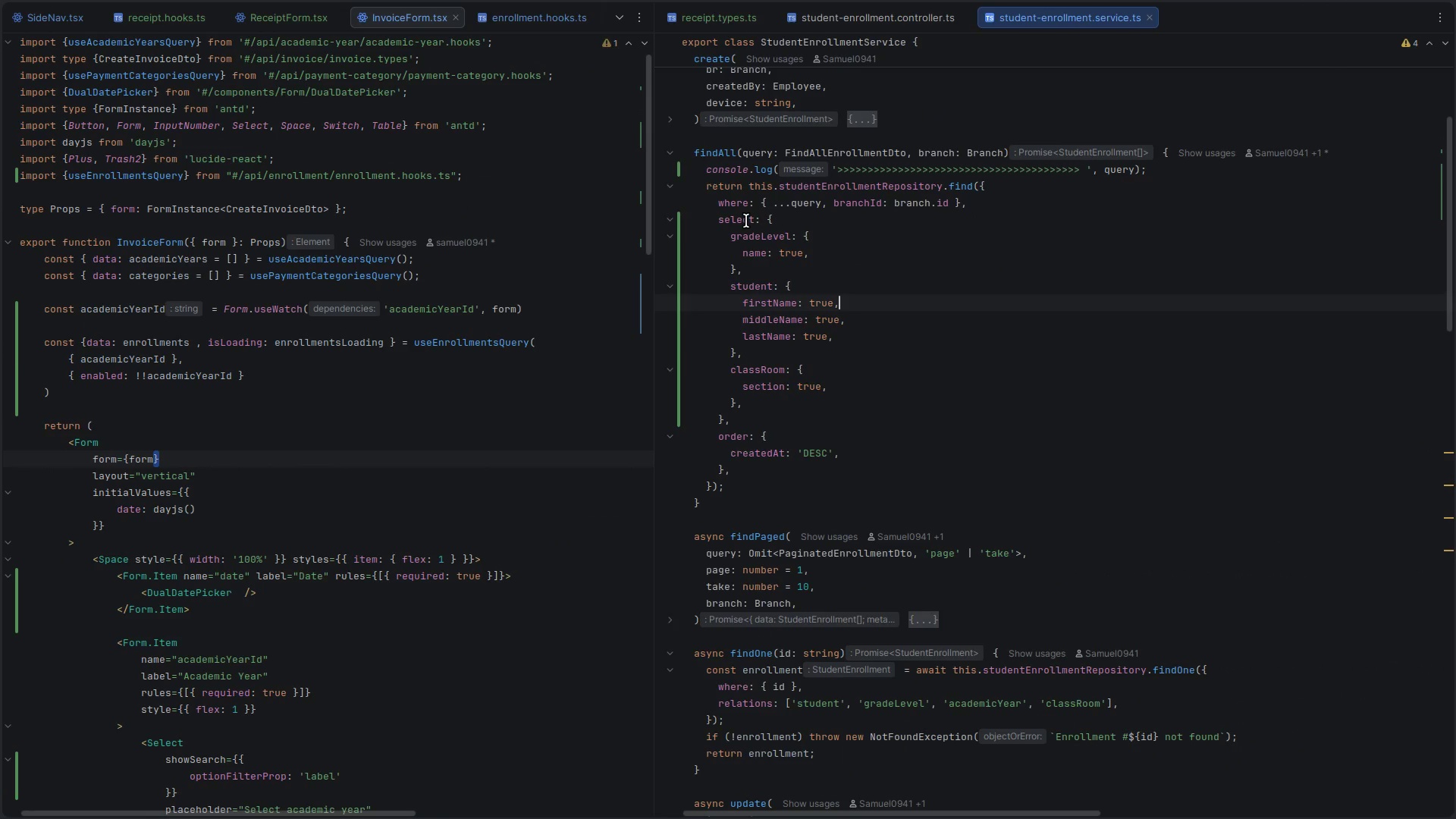 
double_click([746, 221])
 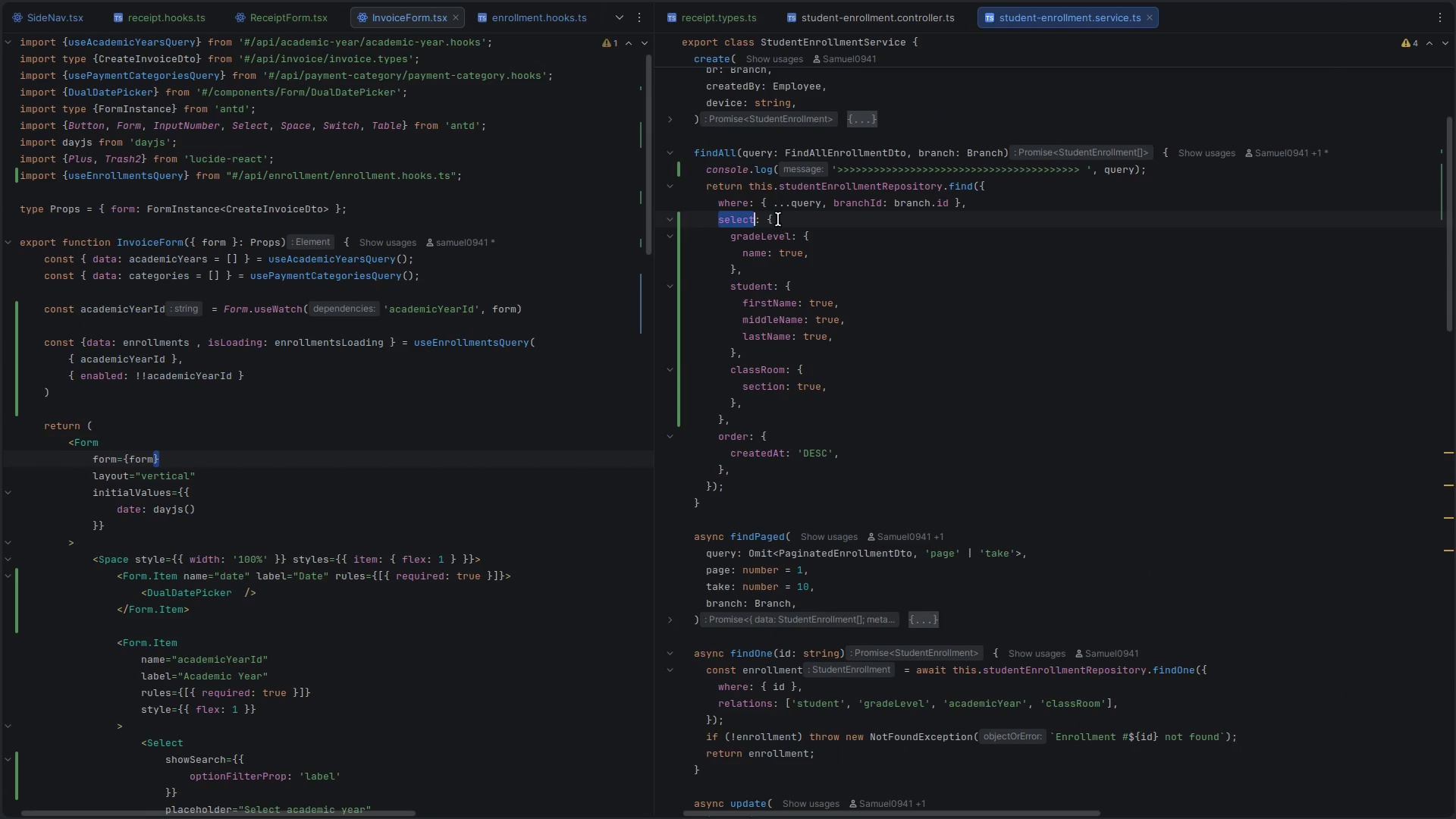 
left_click([779, 219])
 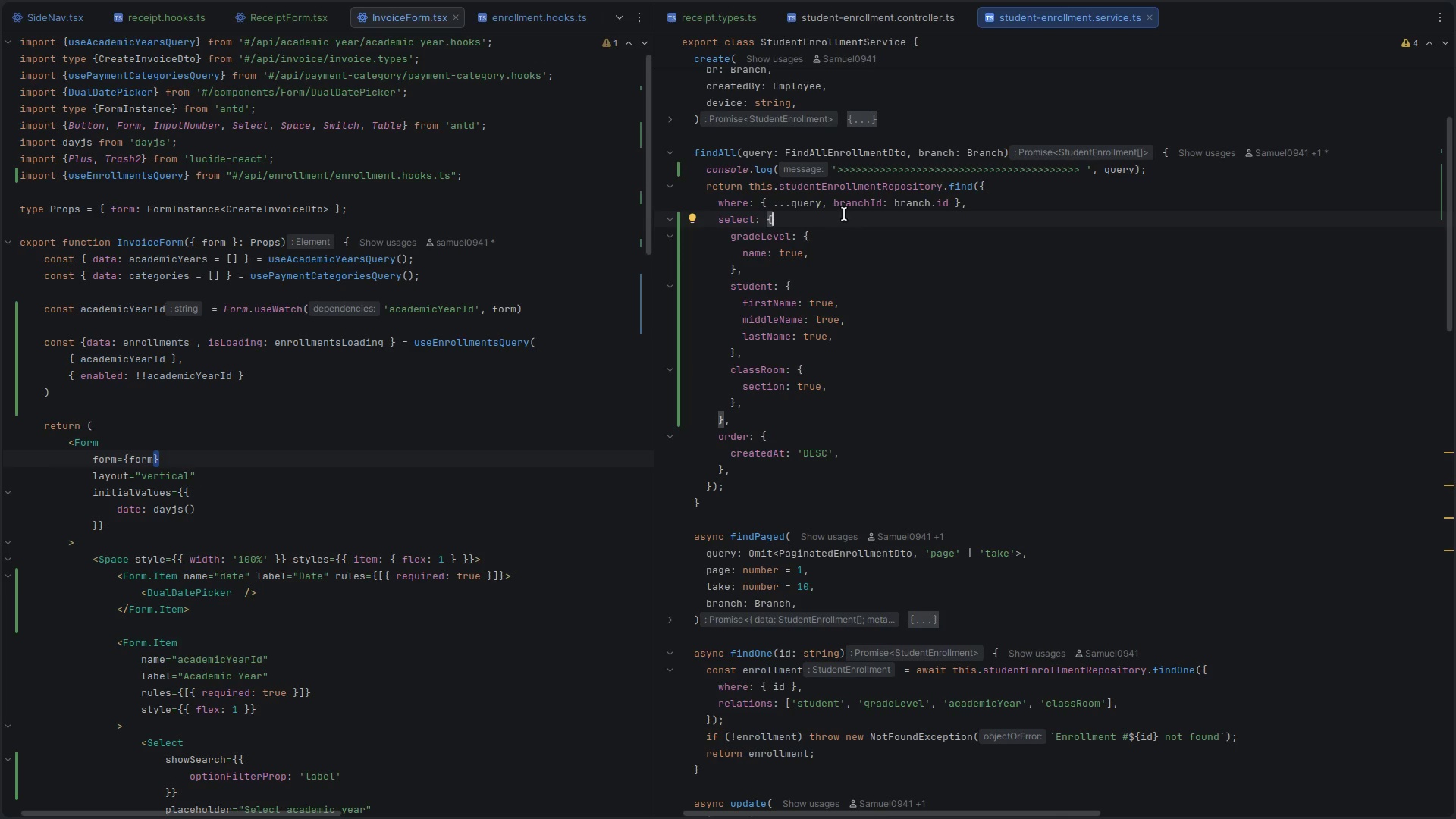 
wait(6.03)
 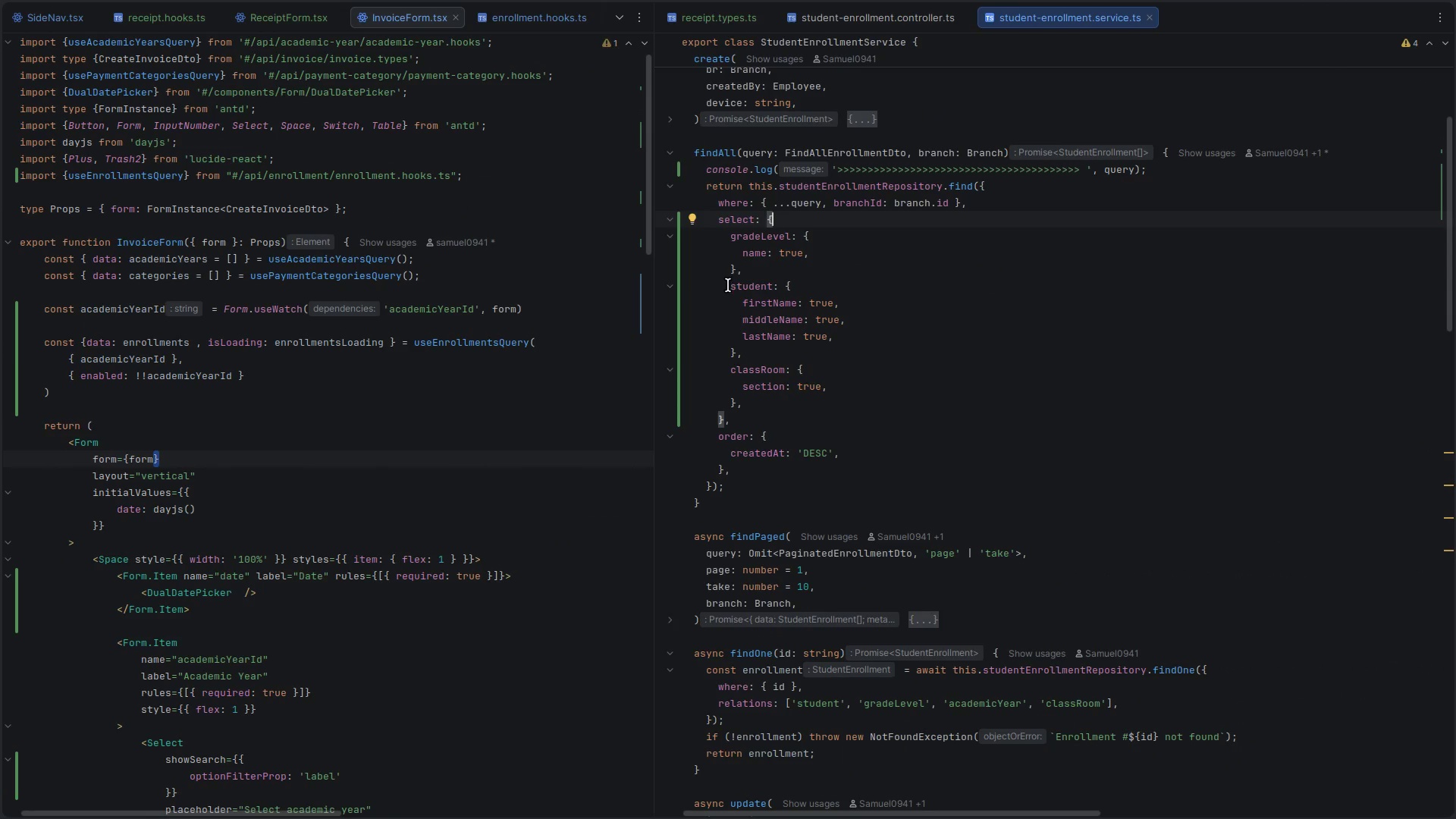 
scroll: coordinate [1058, 402], scroll_direction: up, amount: 3.0
 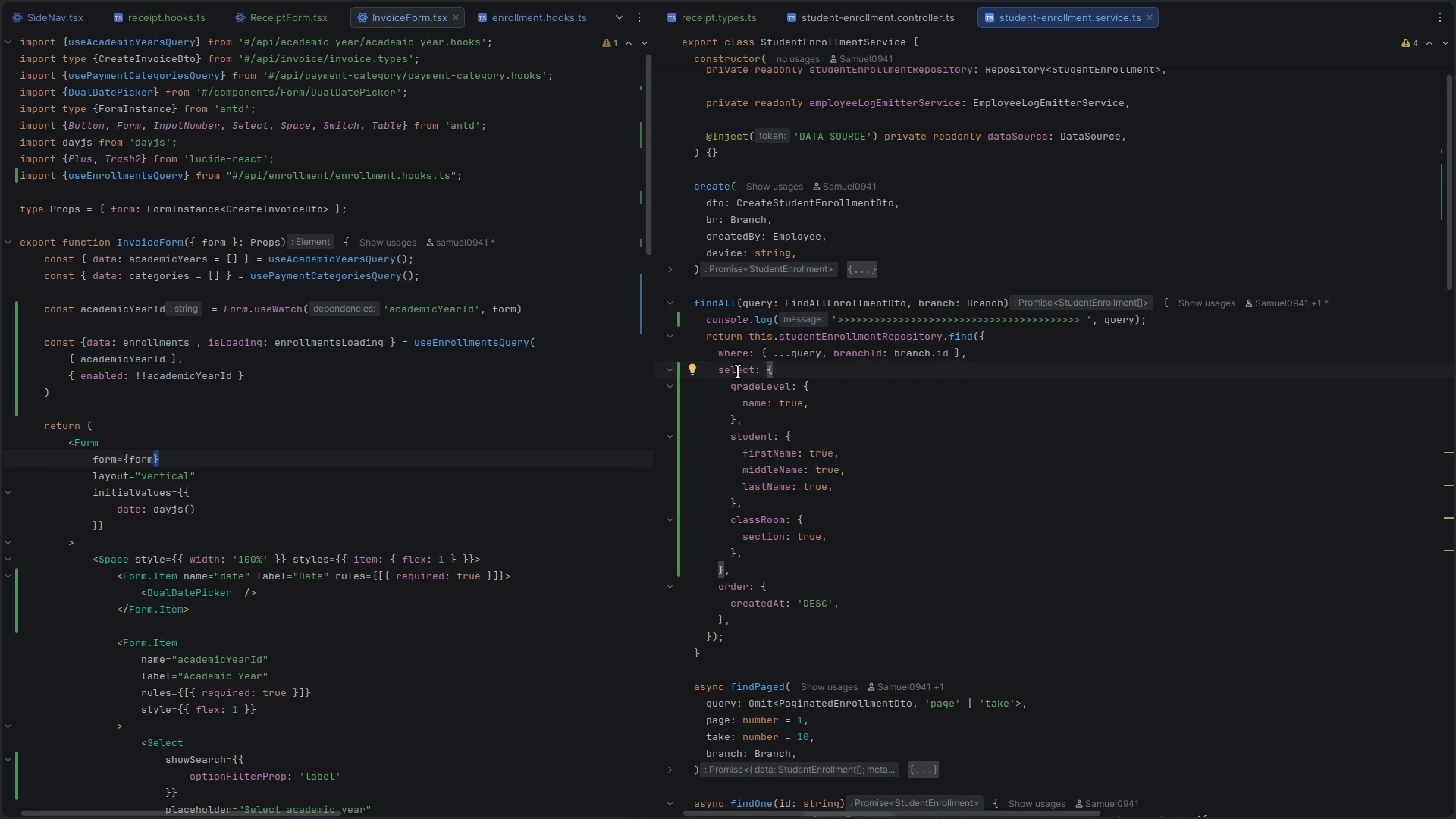 
left_click([738, 372])
 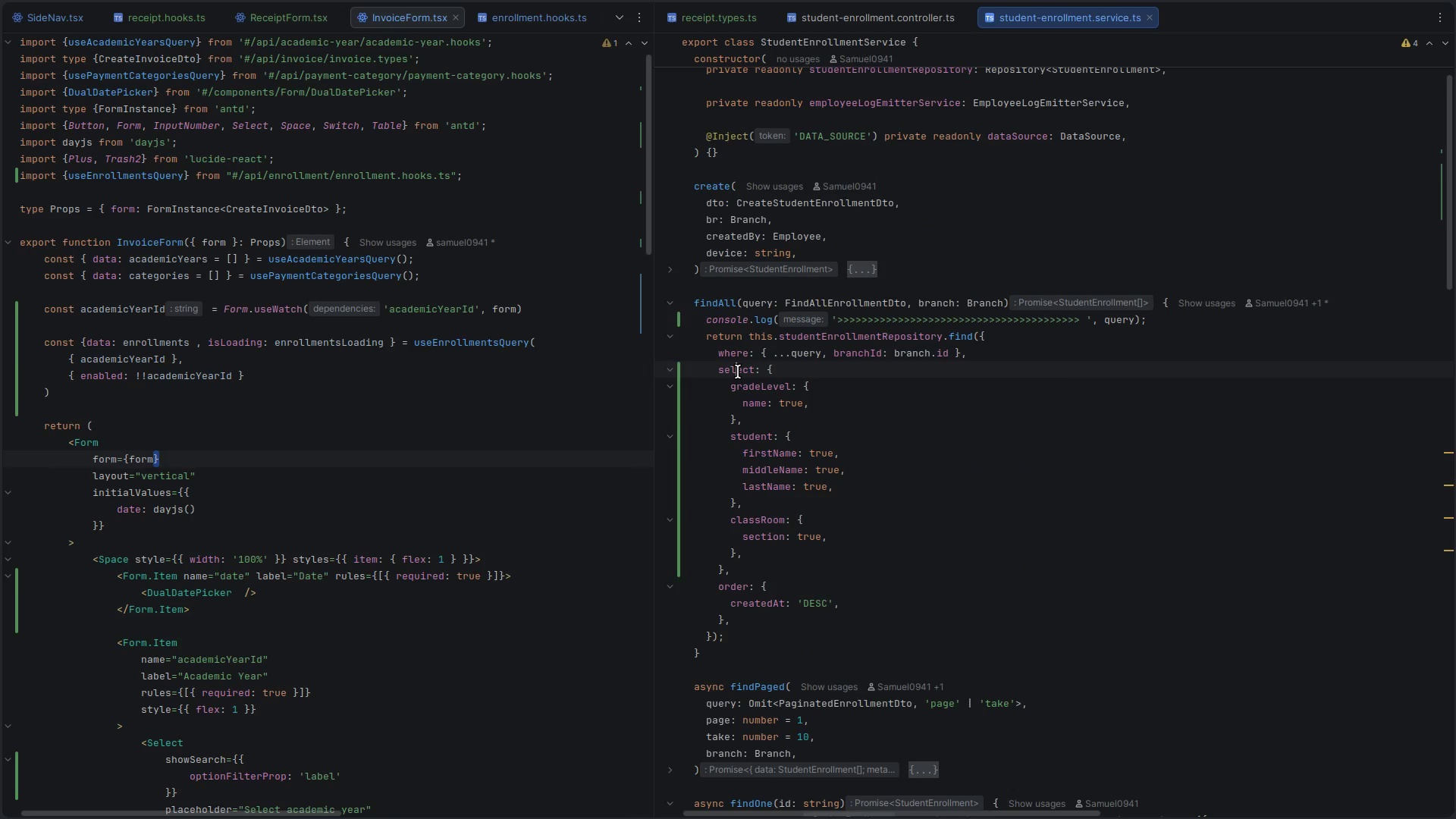 
left_click([738, 372])
 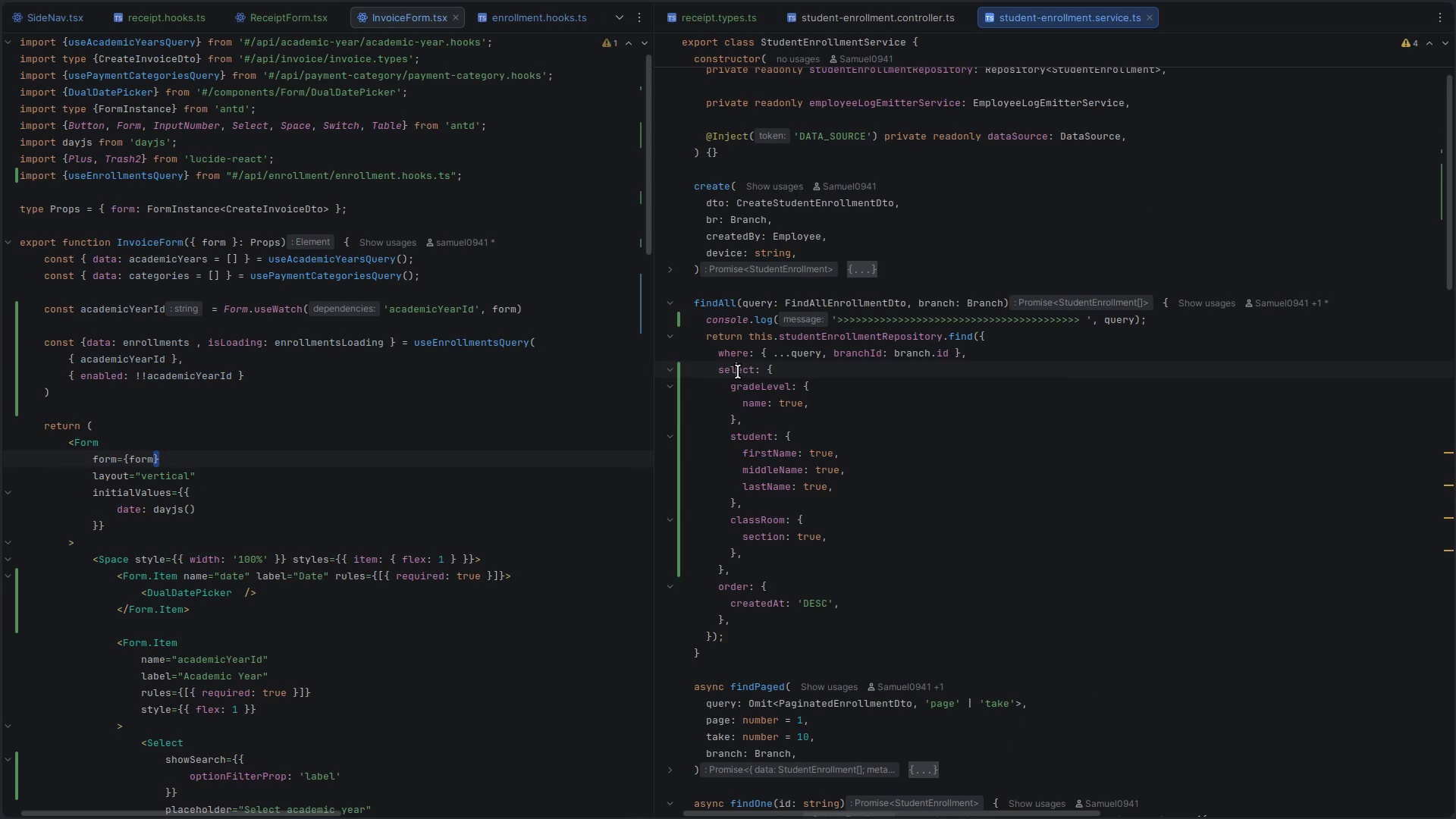 
left_click([738, 372])
 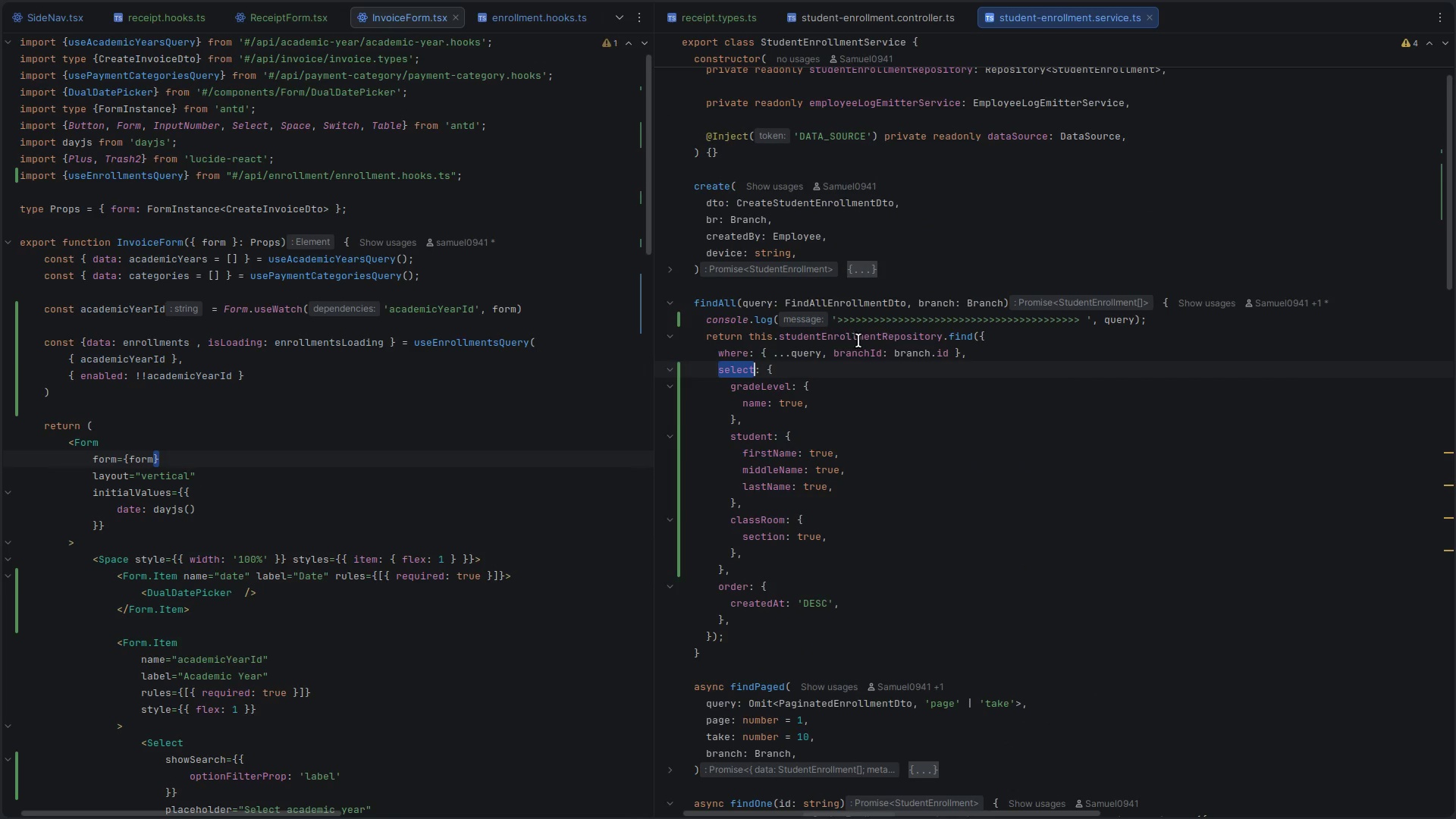 
double_click([858, 340])
 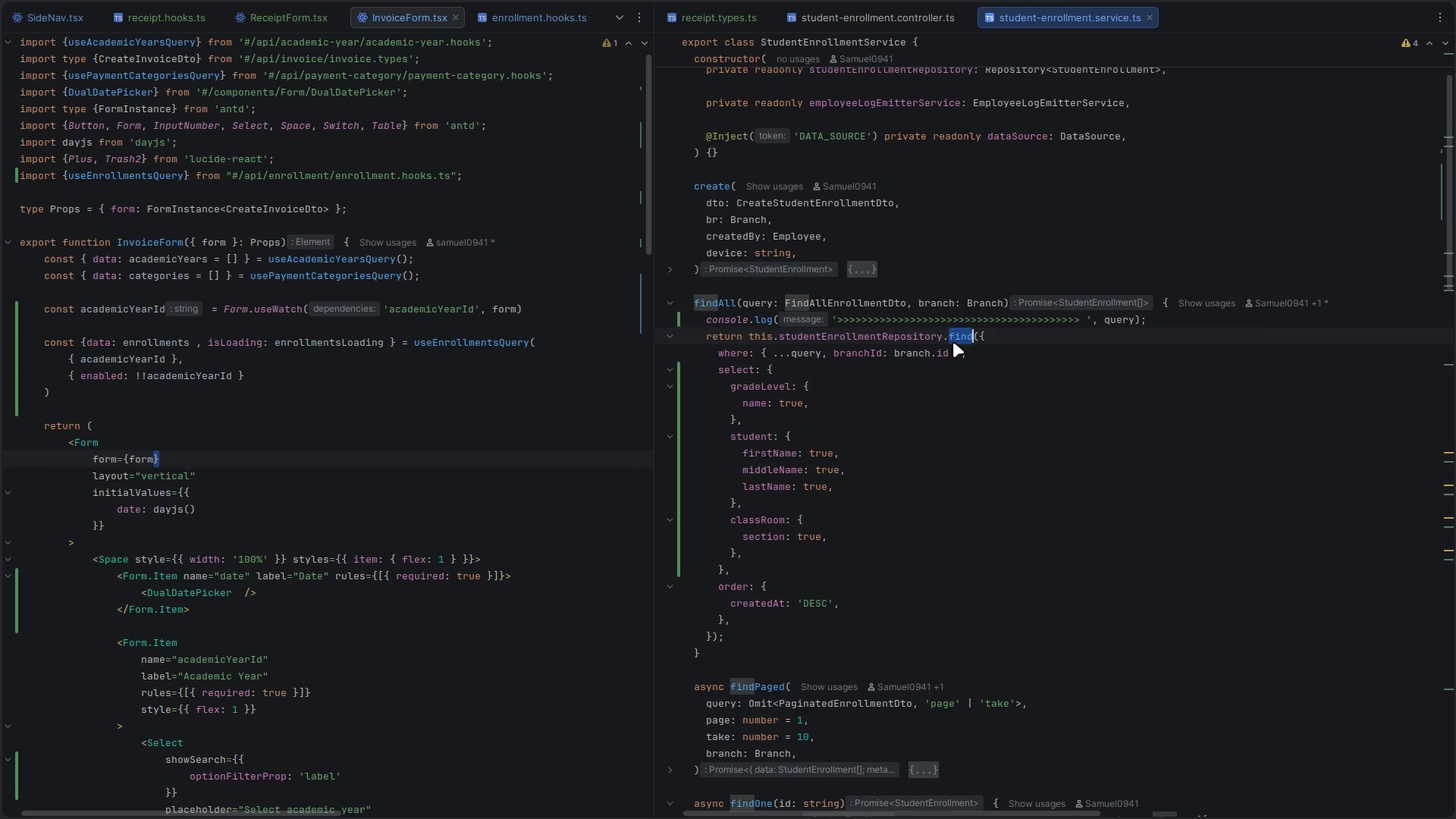 
mouse_move([863, 362])
 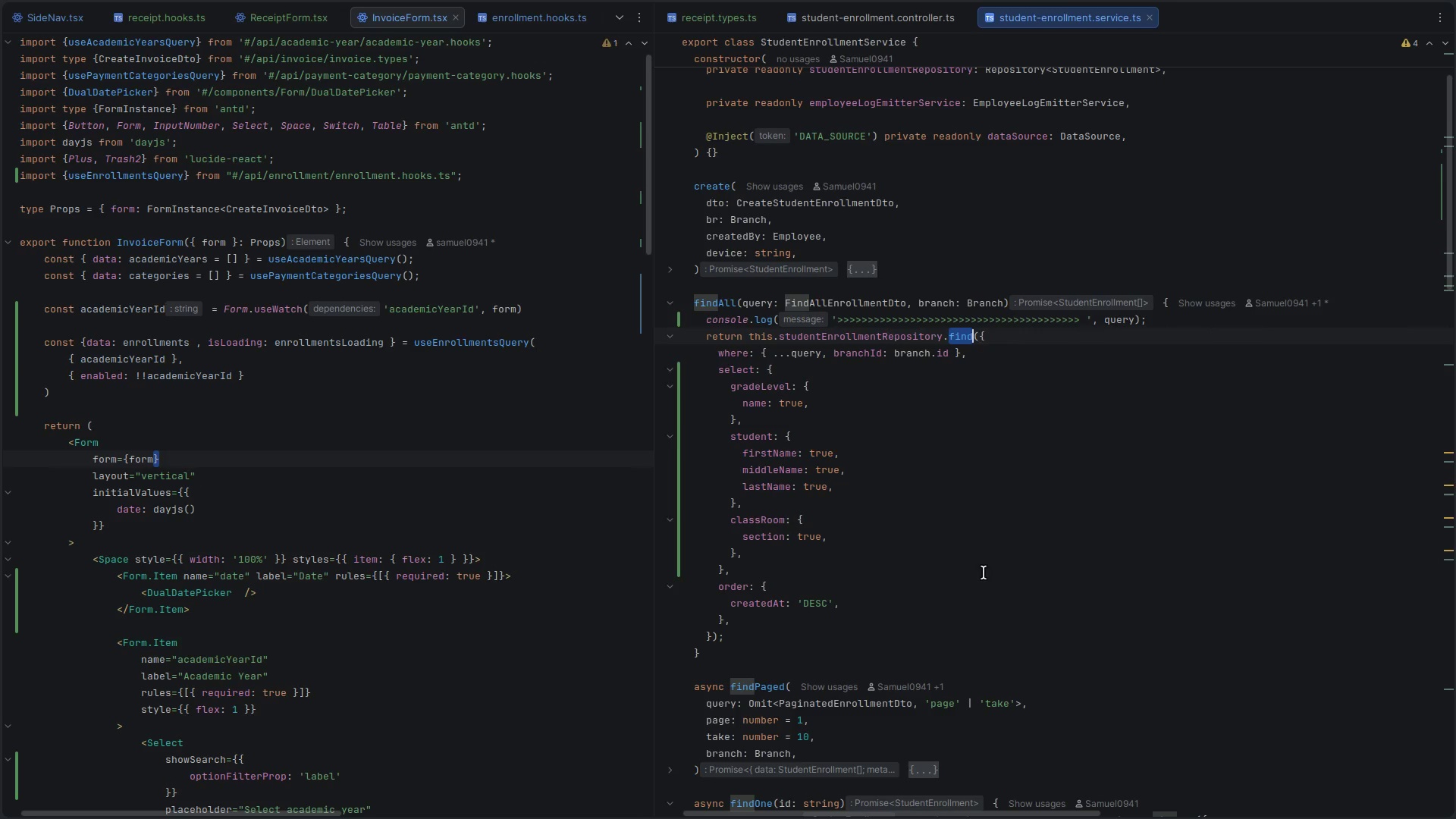 
scroll: coordinate [981, 579], scroll_direction: down, amount: 3.0
 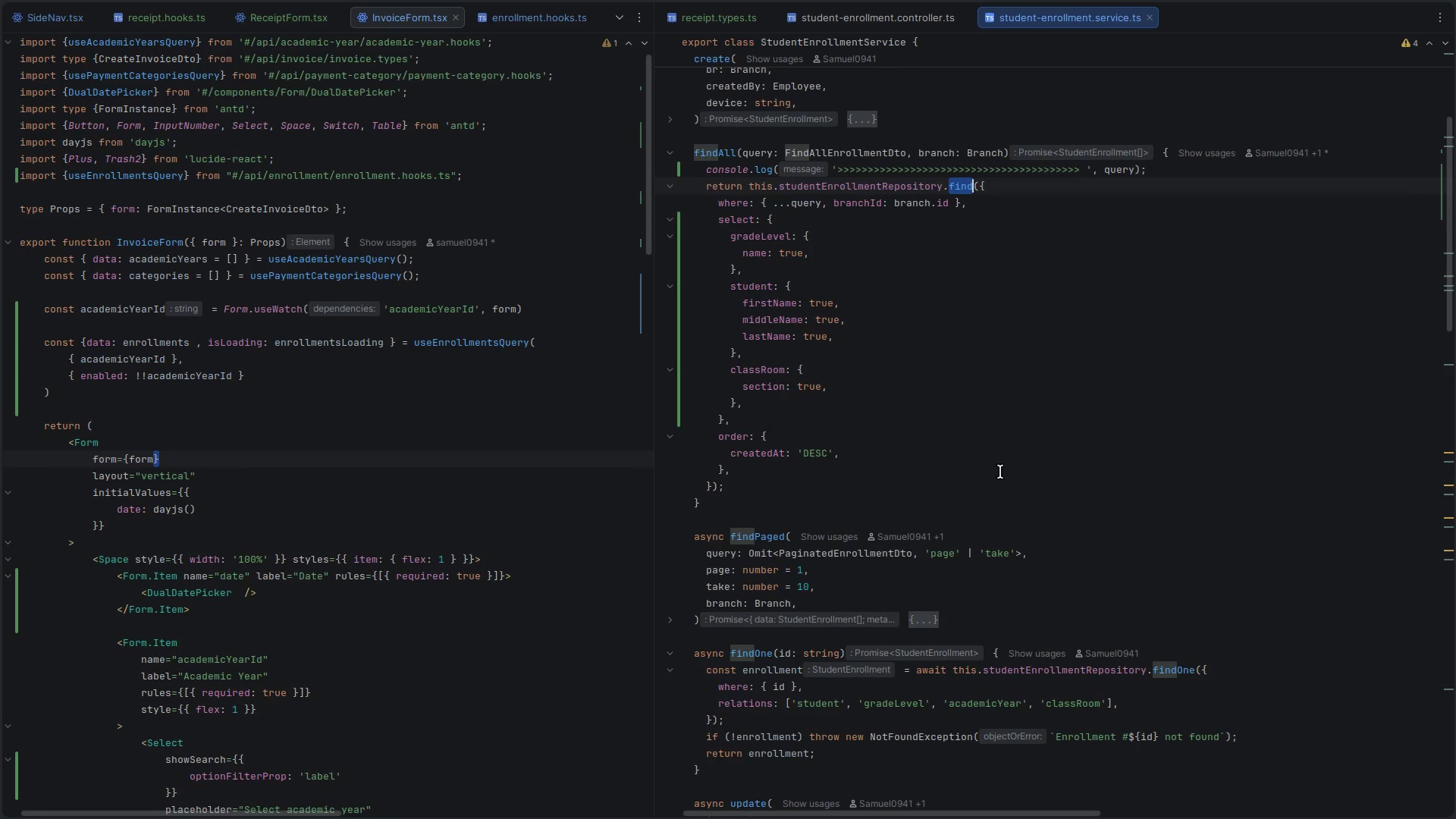 
wait(10.19)
 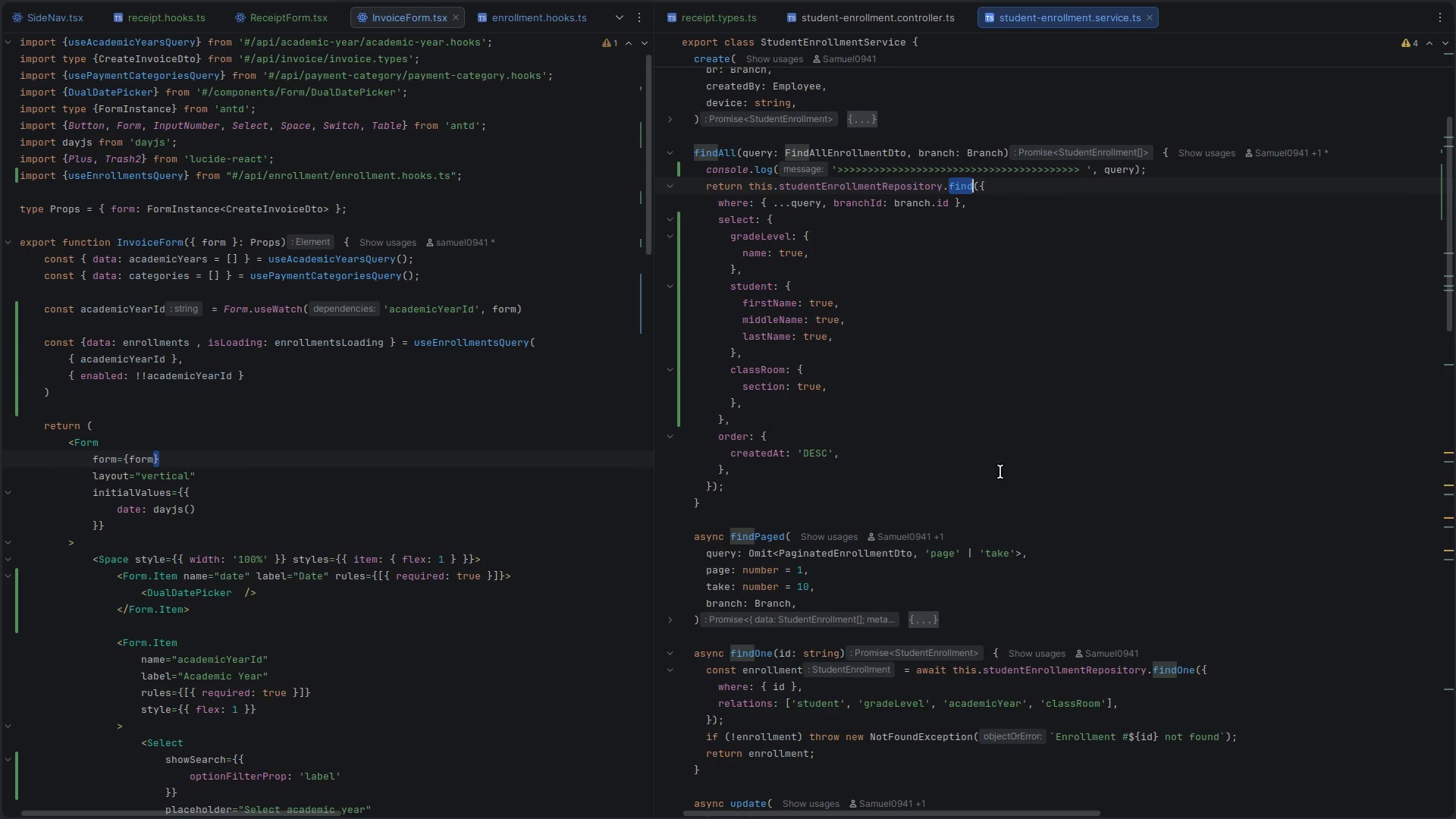 
left_click([716, 224])
 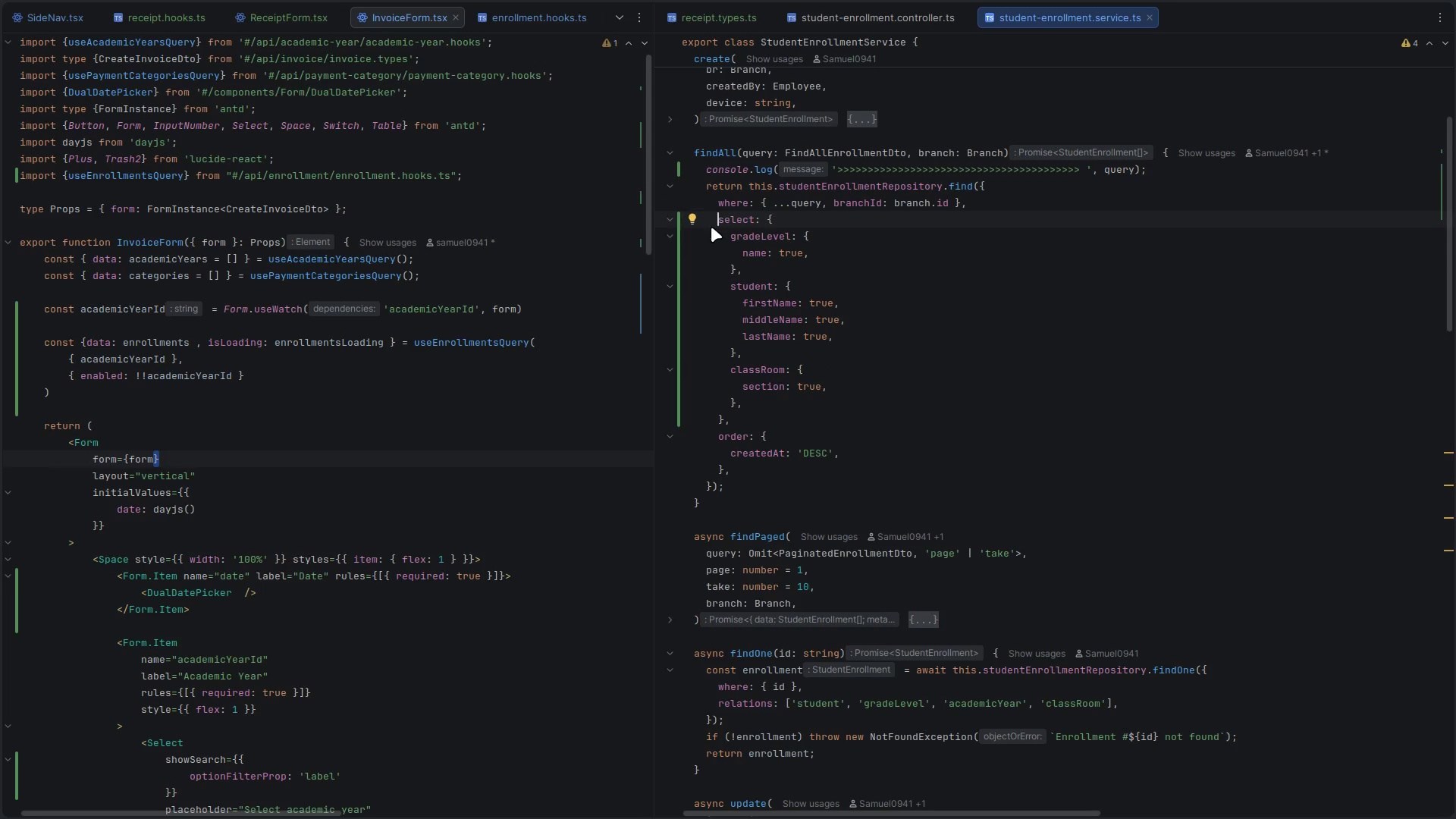 
scroll: coordinate [717, 224], scroll_direction: down, amount: 4.0
 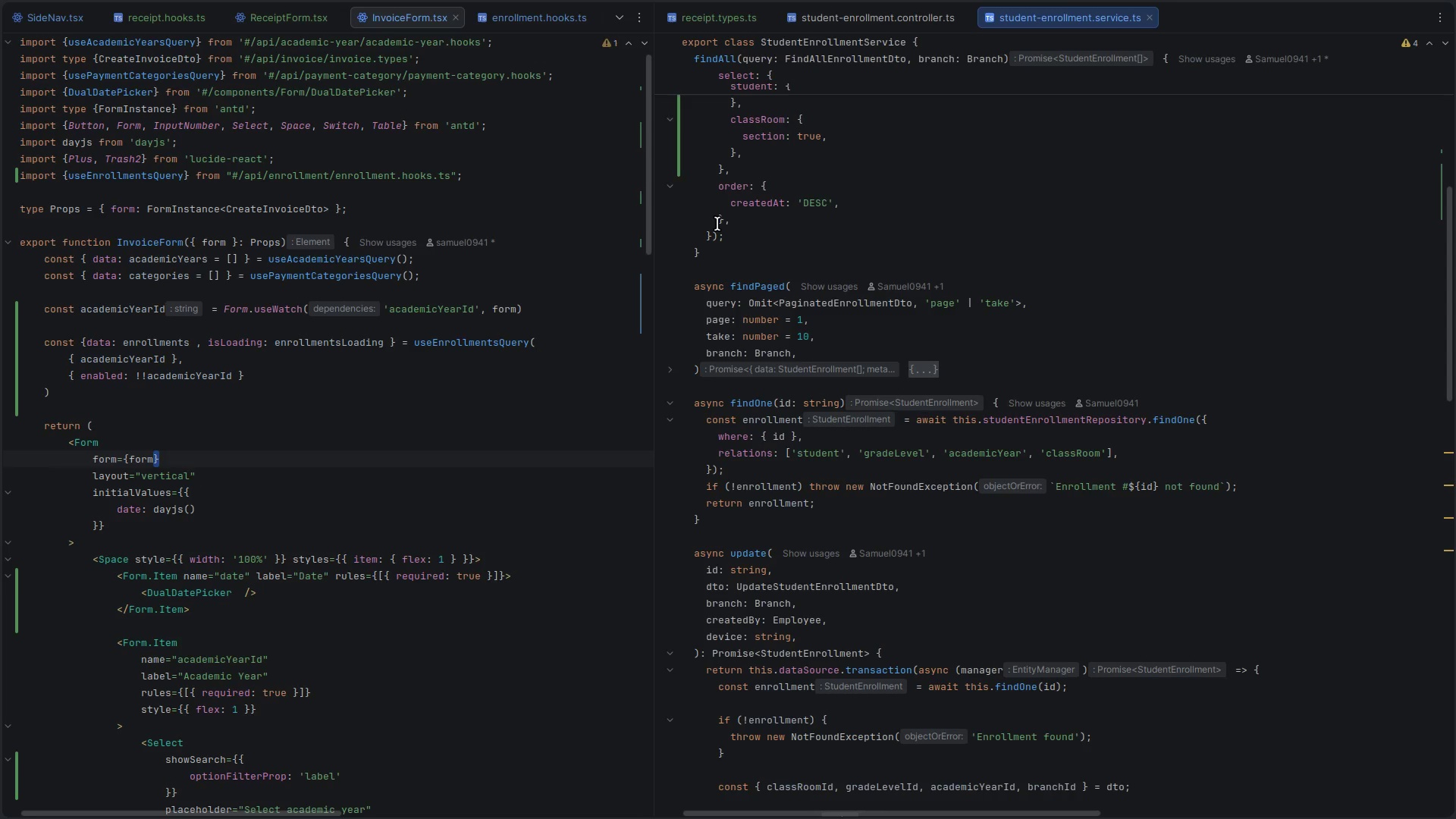 
scroll: coordinate [717, 228], scroll_direction: up, amount: 5.0
 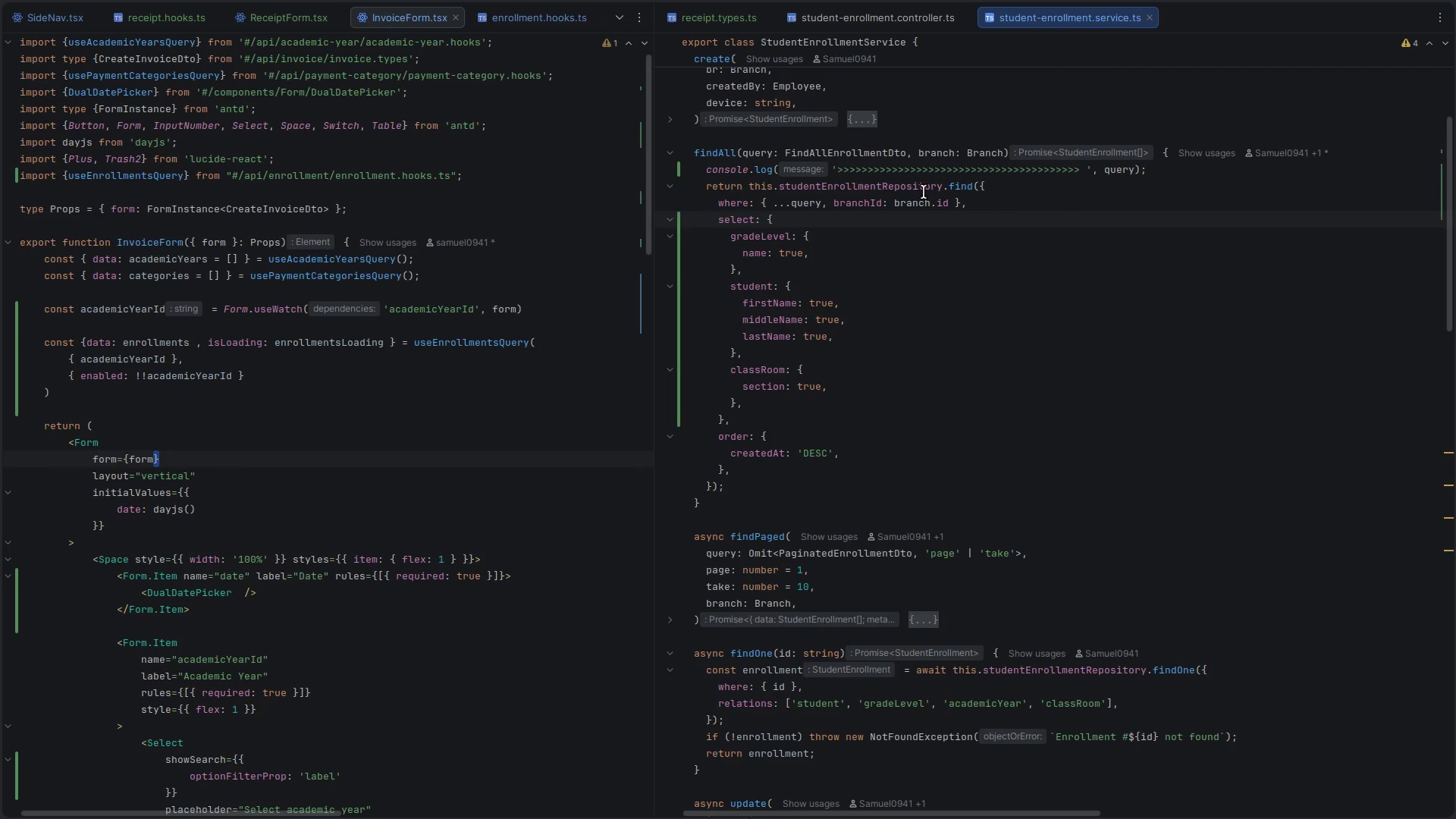 
left_click([737, 136])
 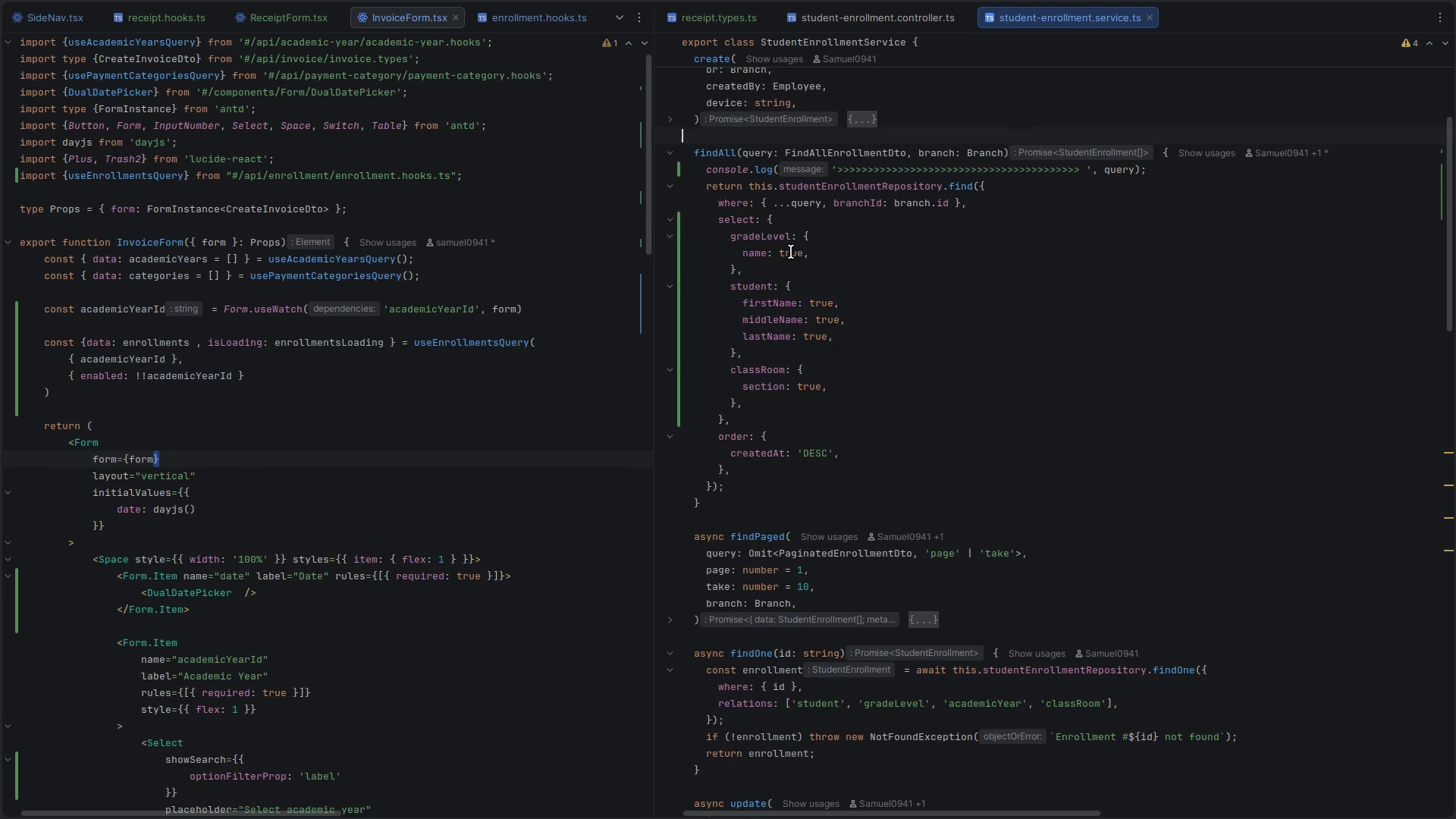 
scroll: coordinate [825, 331], scroll_direction: up, amount: 4.0
 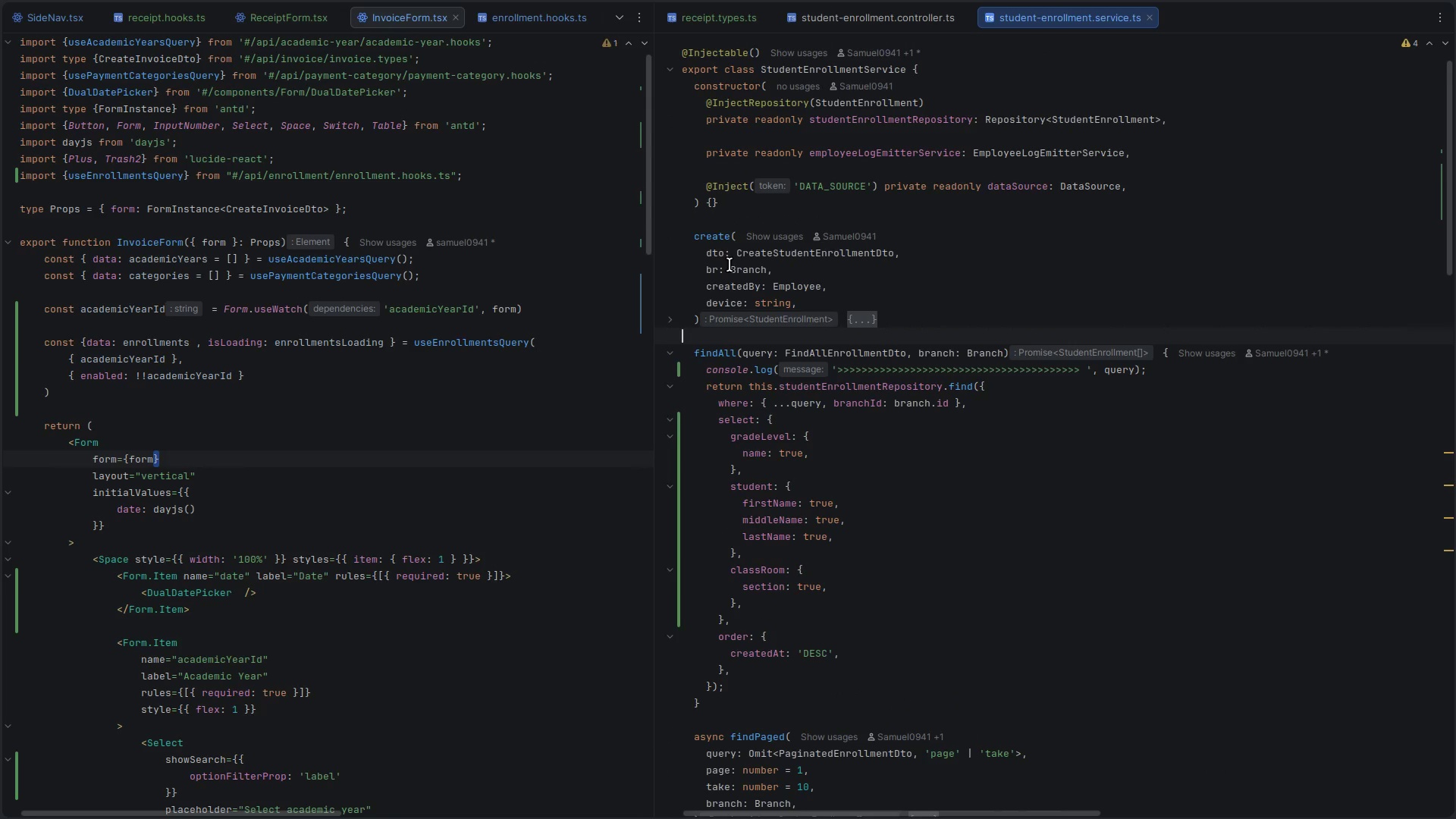 
double_click([733, 221])
 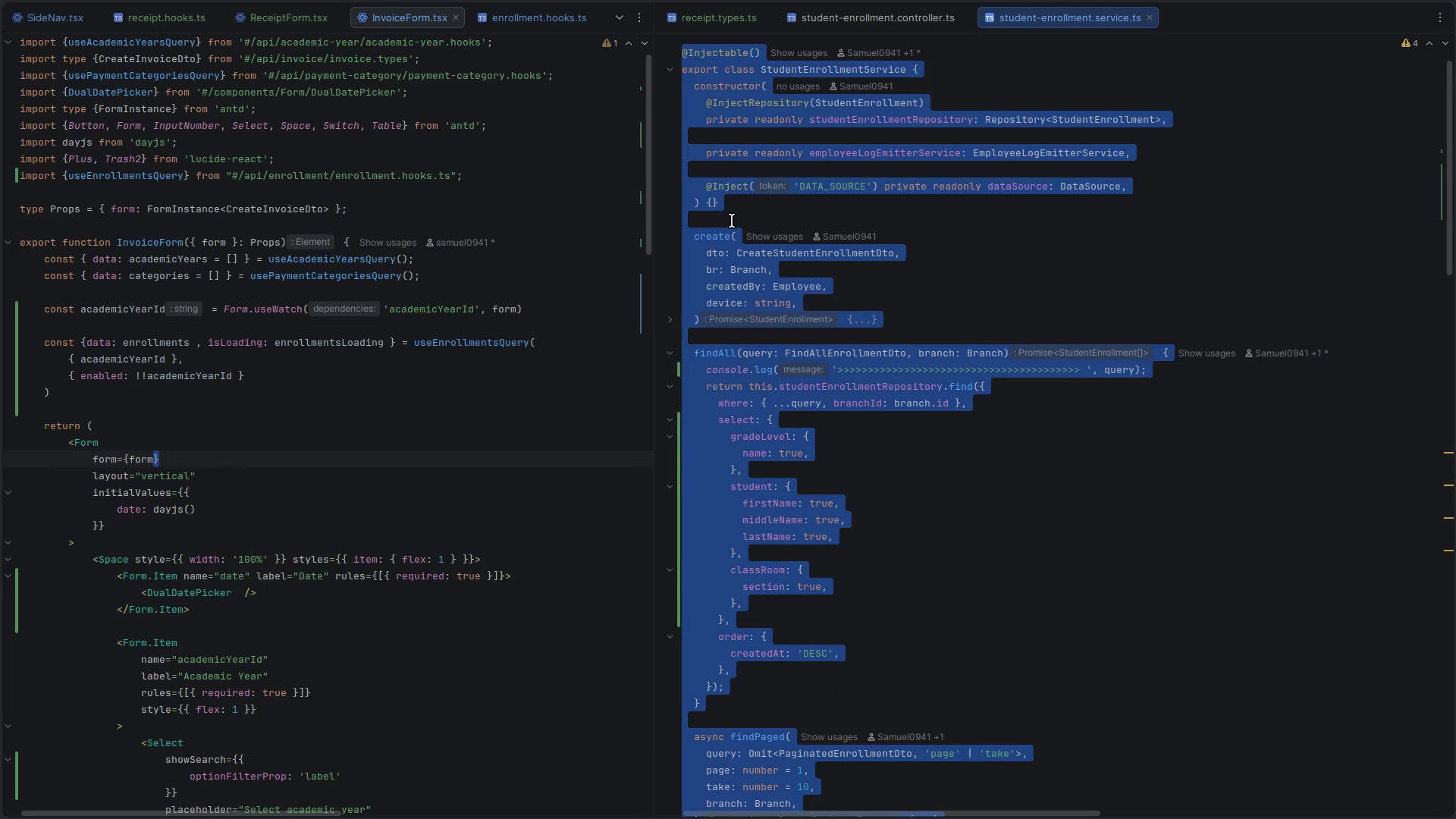 
left_click([732, 221])
 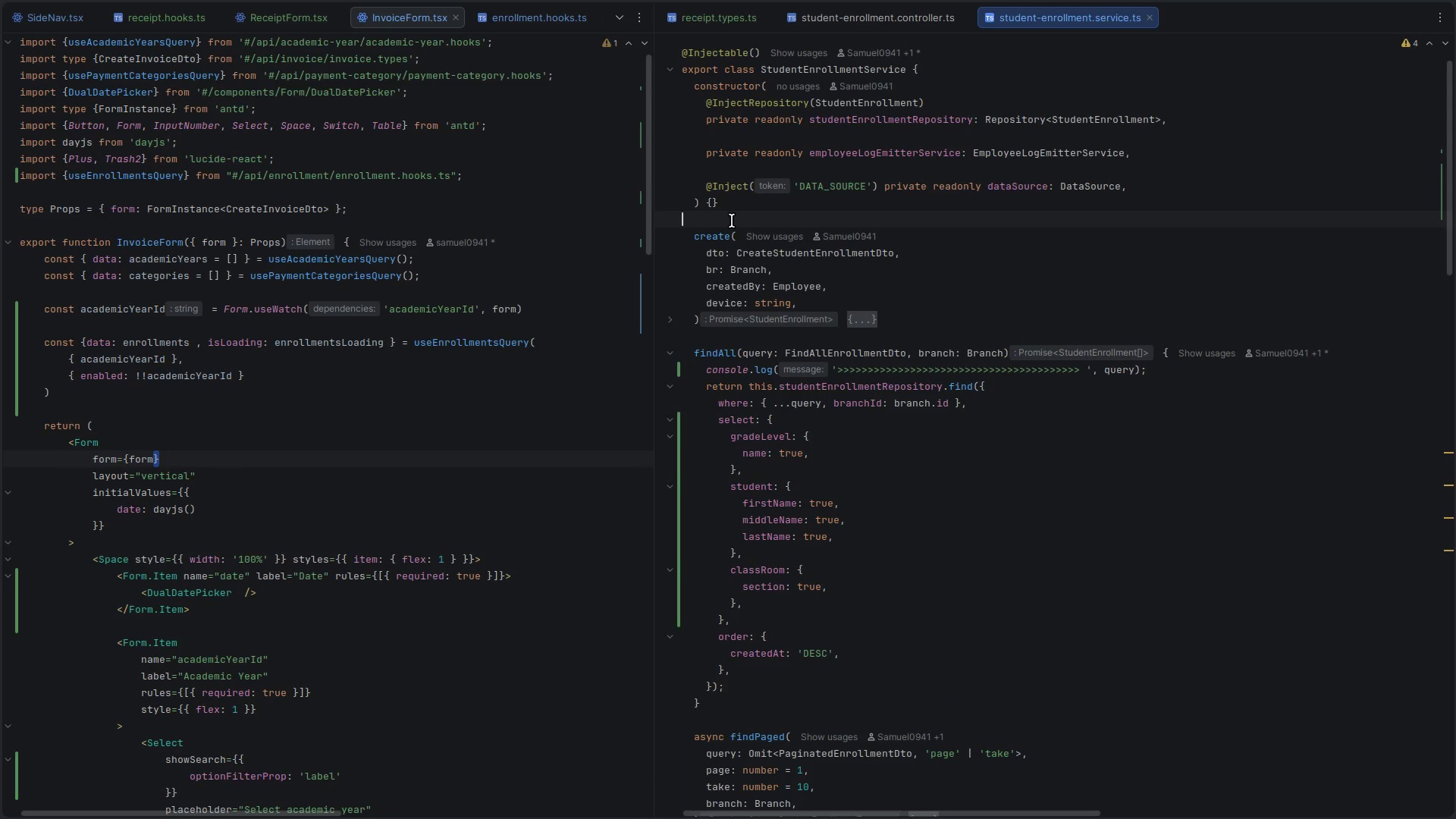 
scroll: coordinate [732, 221], scroll_direction: up, amount: 5.0
 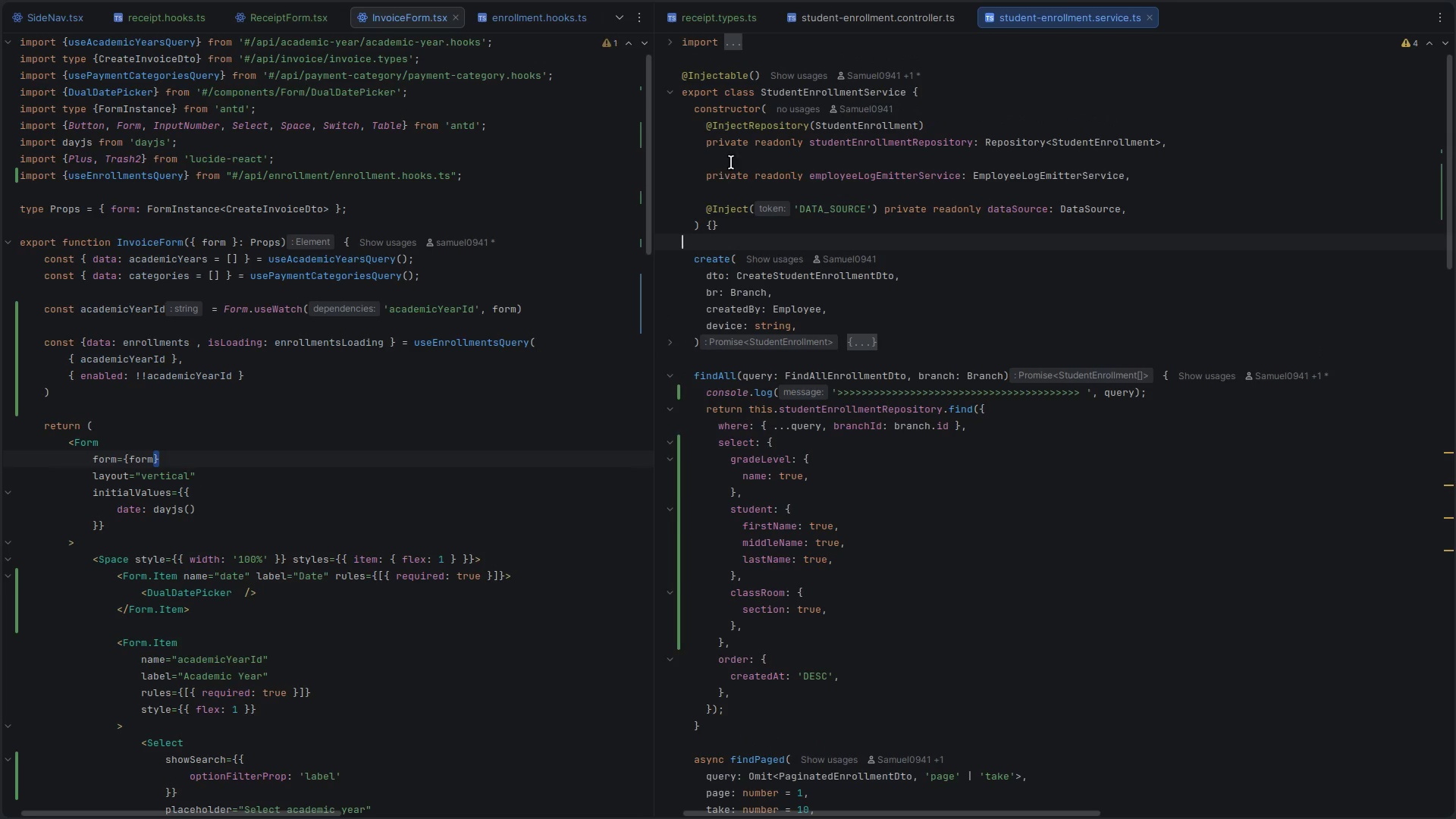 
left_click([735, 158])
 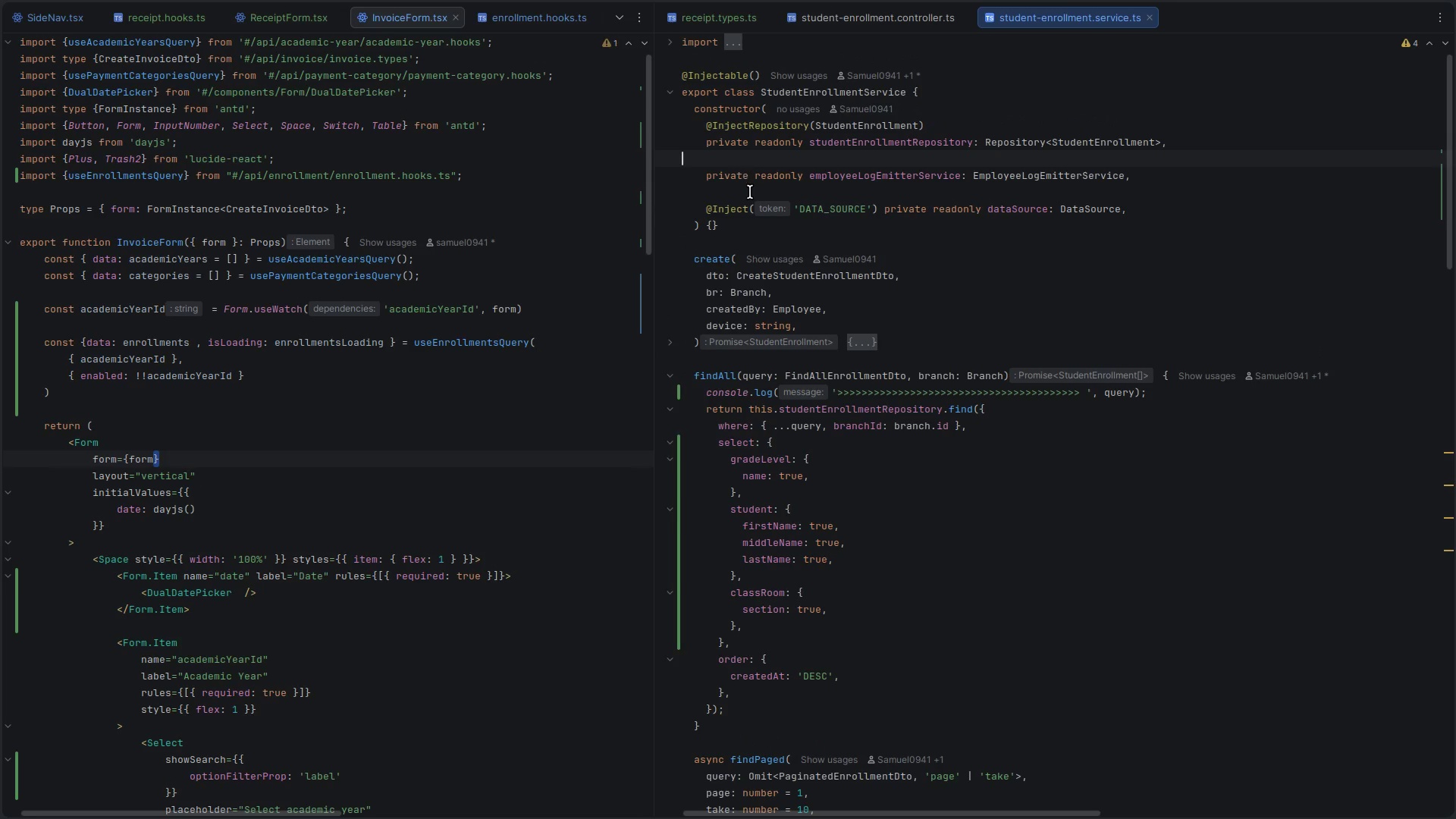 
left_click([750, 192])
 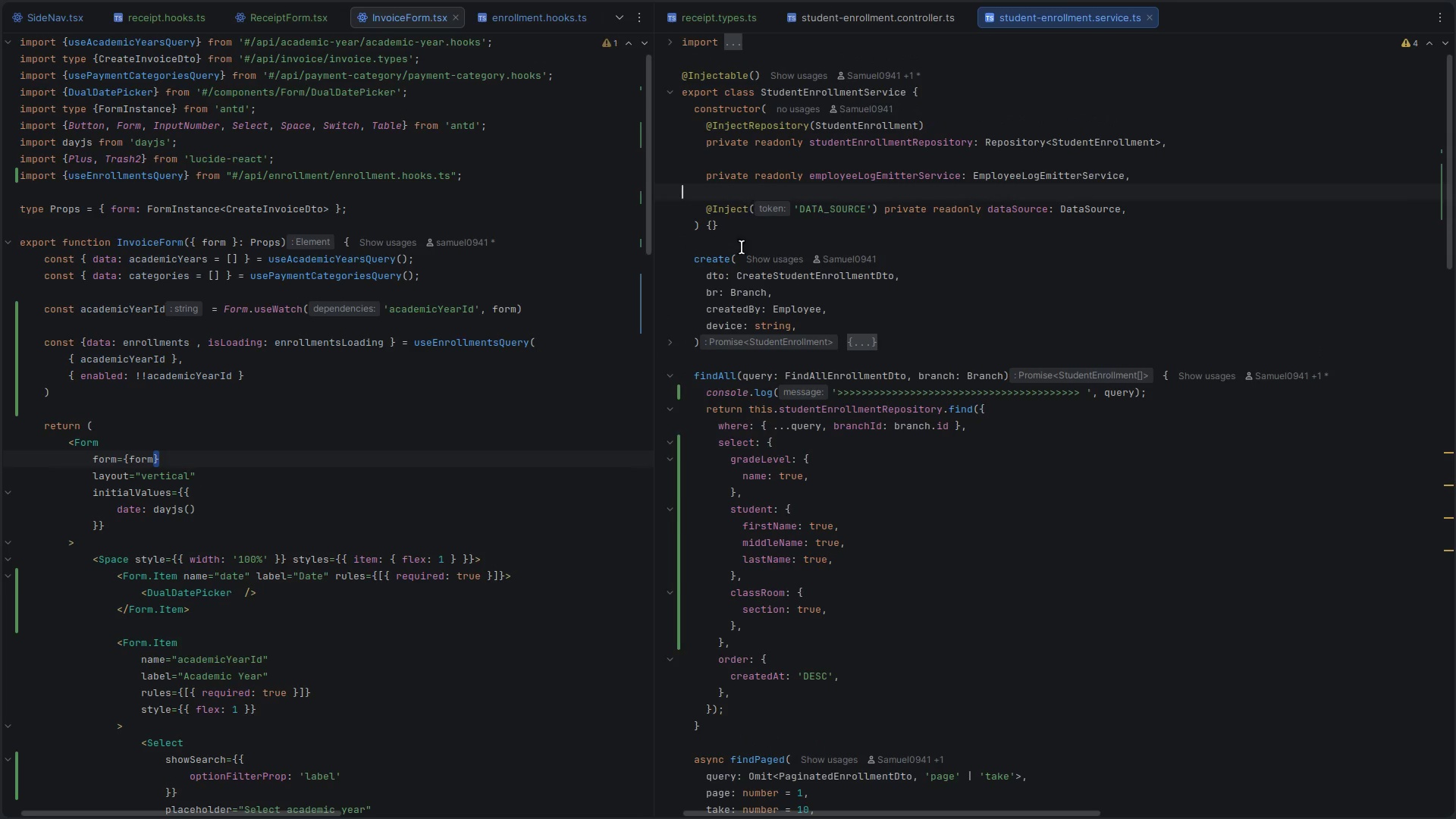 
mouse_move([737, 266])
 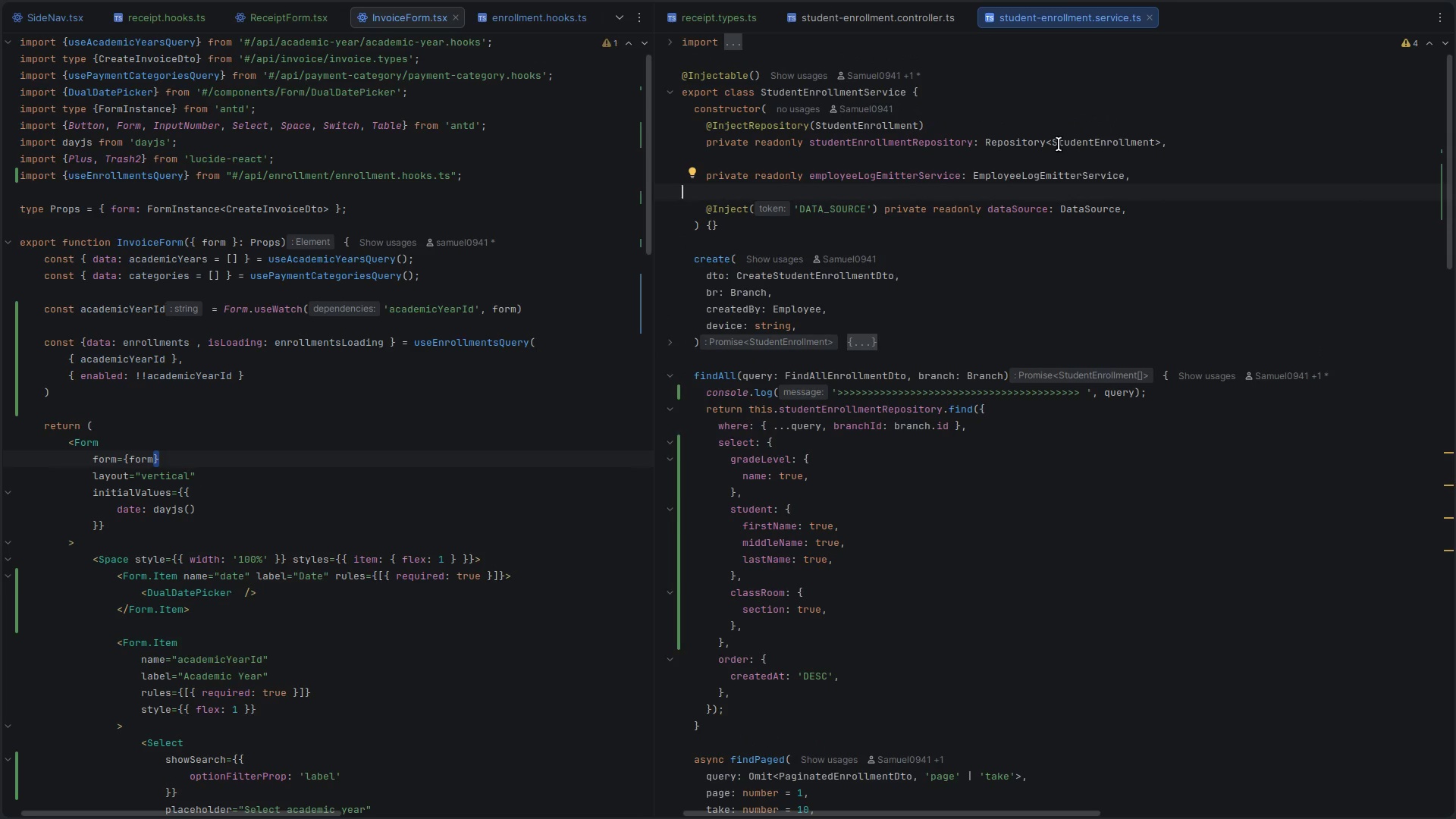 
scroll: coordinate [1059, 156], scroll_direction: down, amount: 5.0
 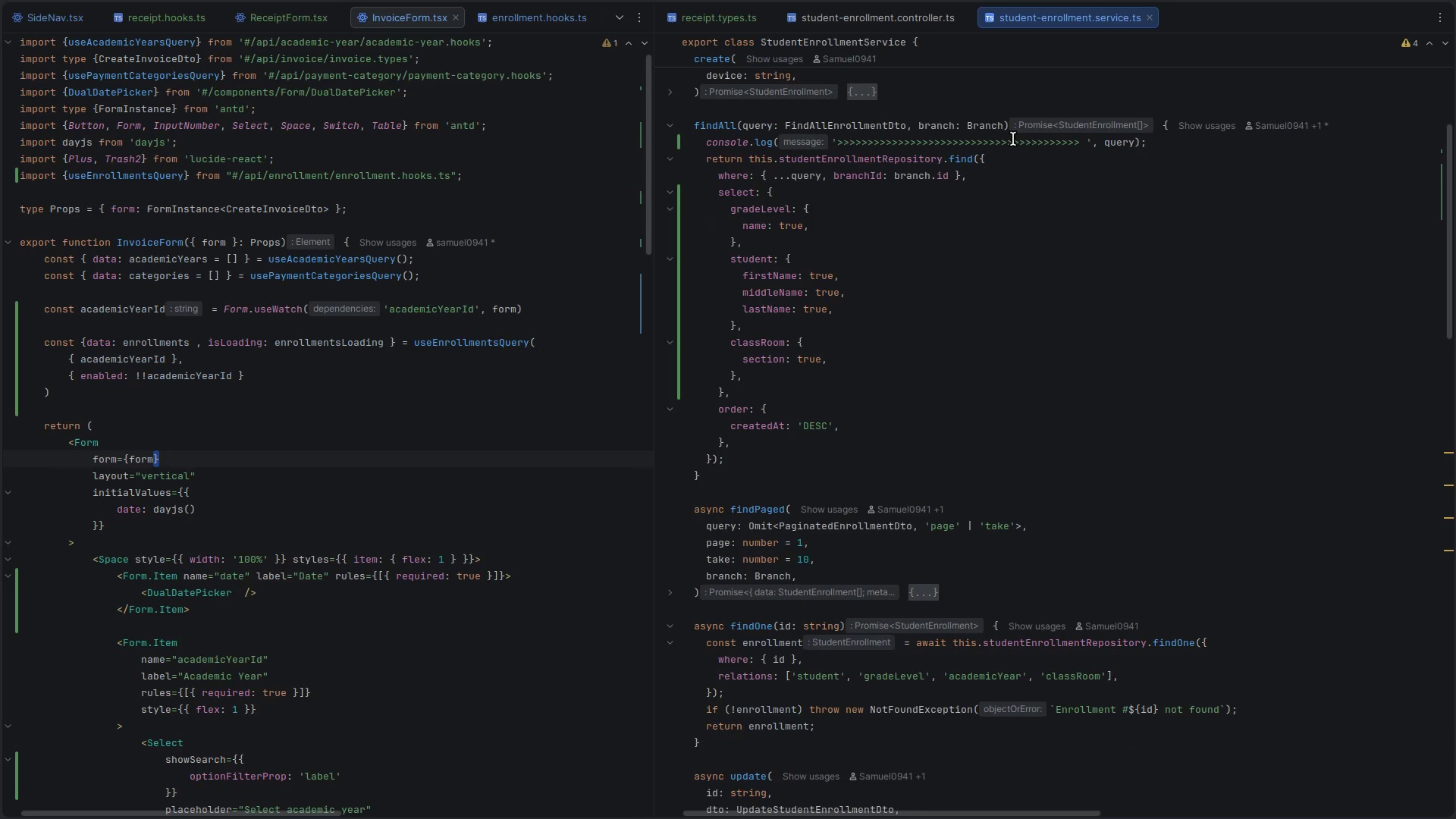 
double_click([1013, 139])
 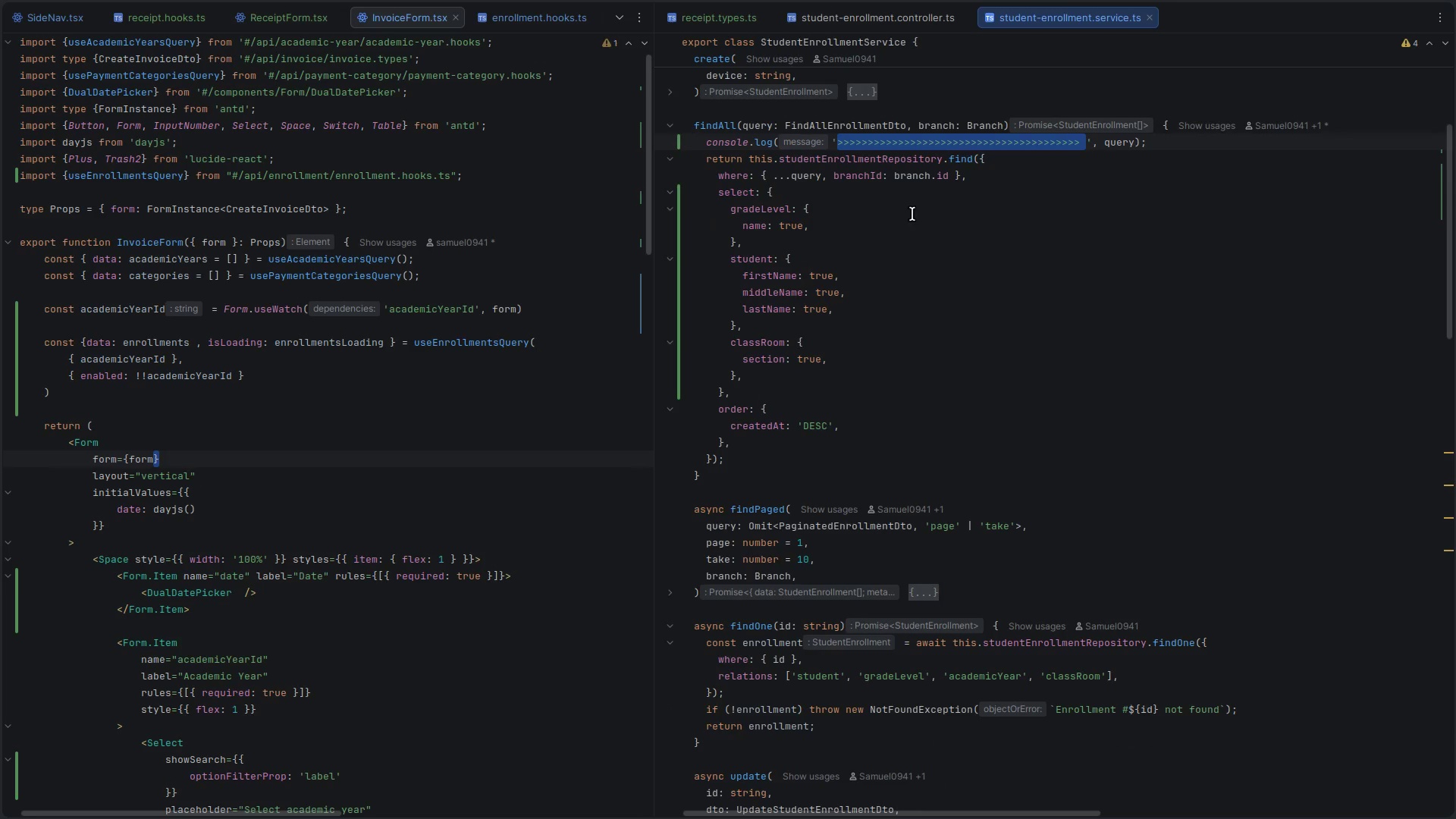 
left_click([861, 185])
 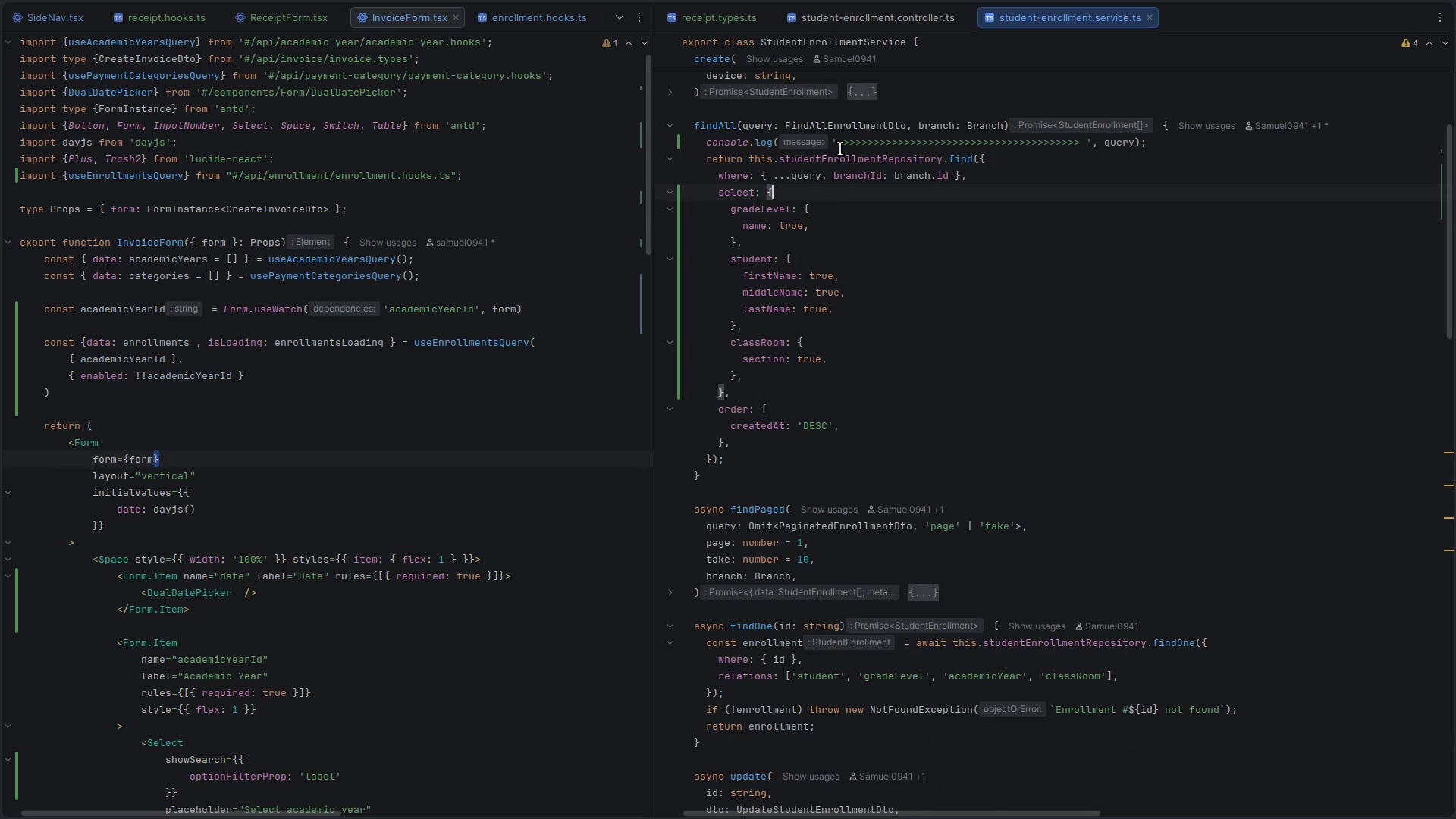 
left_click([841, 147])
 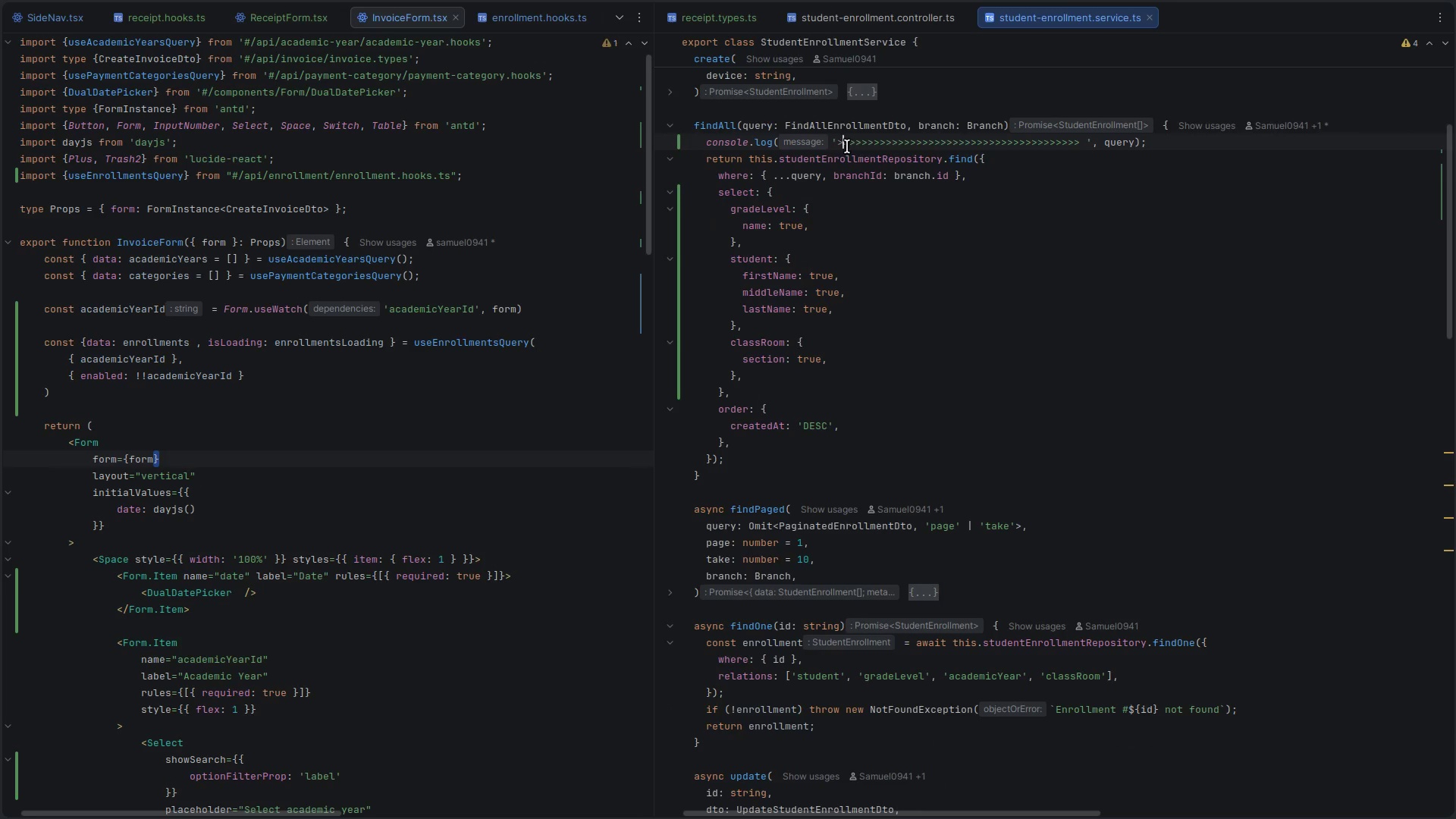 
left_click_drag(start_coordinate=[859, 146], to_coordinate=[925, 146])
 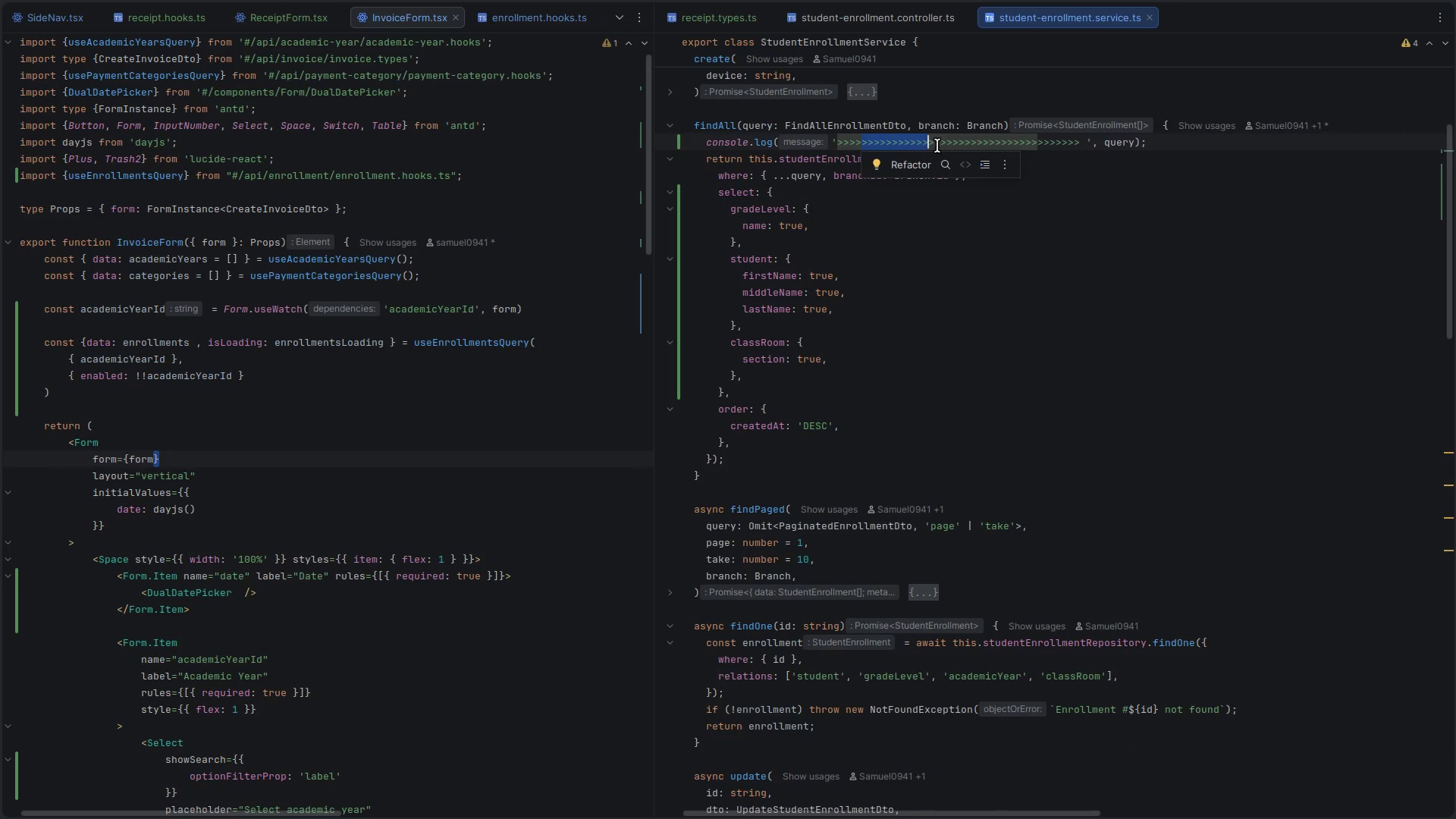 
left_click([937, 146])
 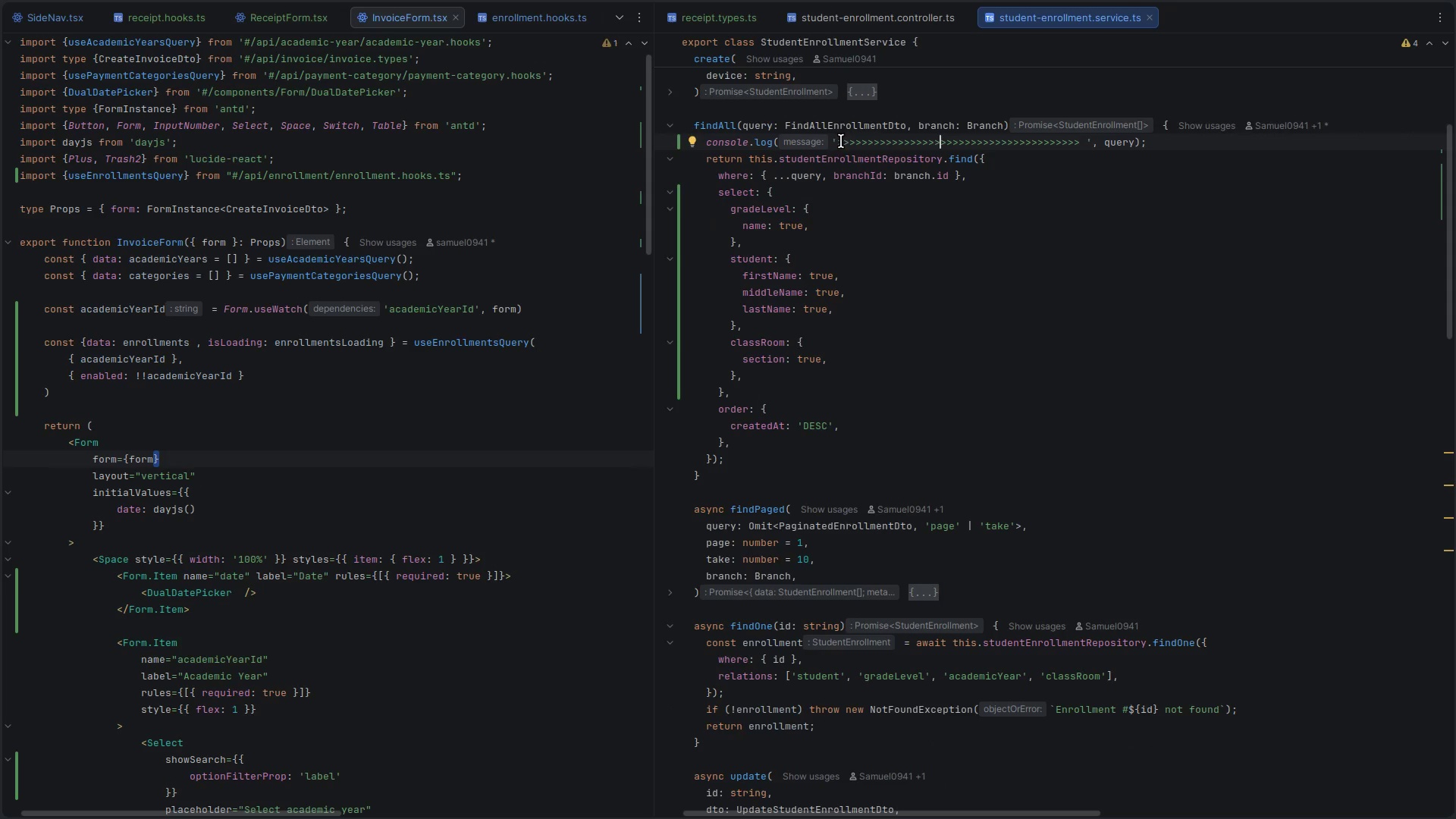 
double_click([839, 143])
 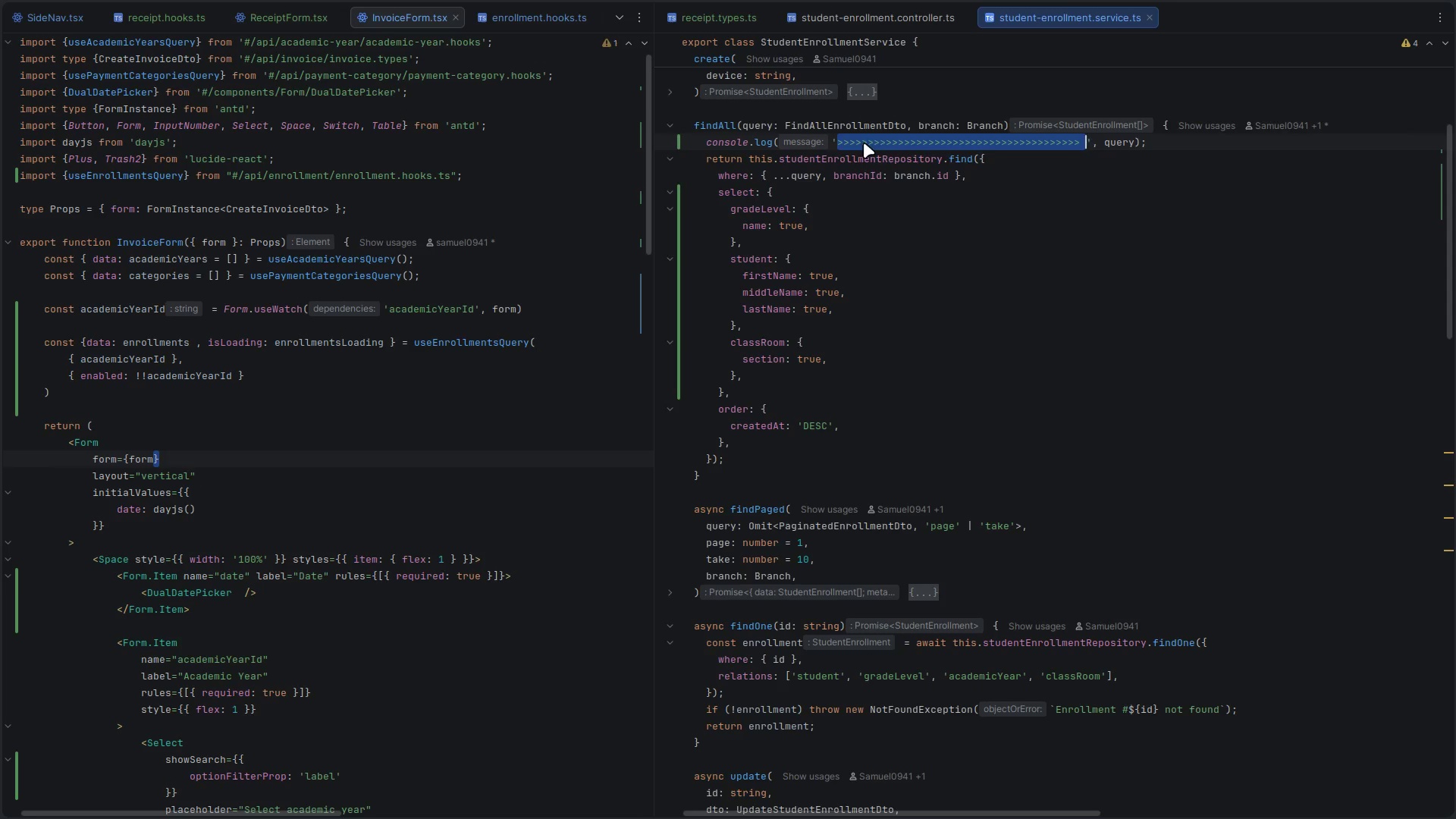 
left_click_drag(start_coordinate=[864, 143], to_coordinate=[899, 143])
 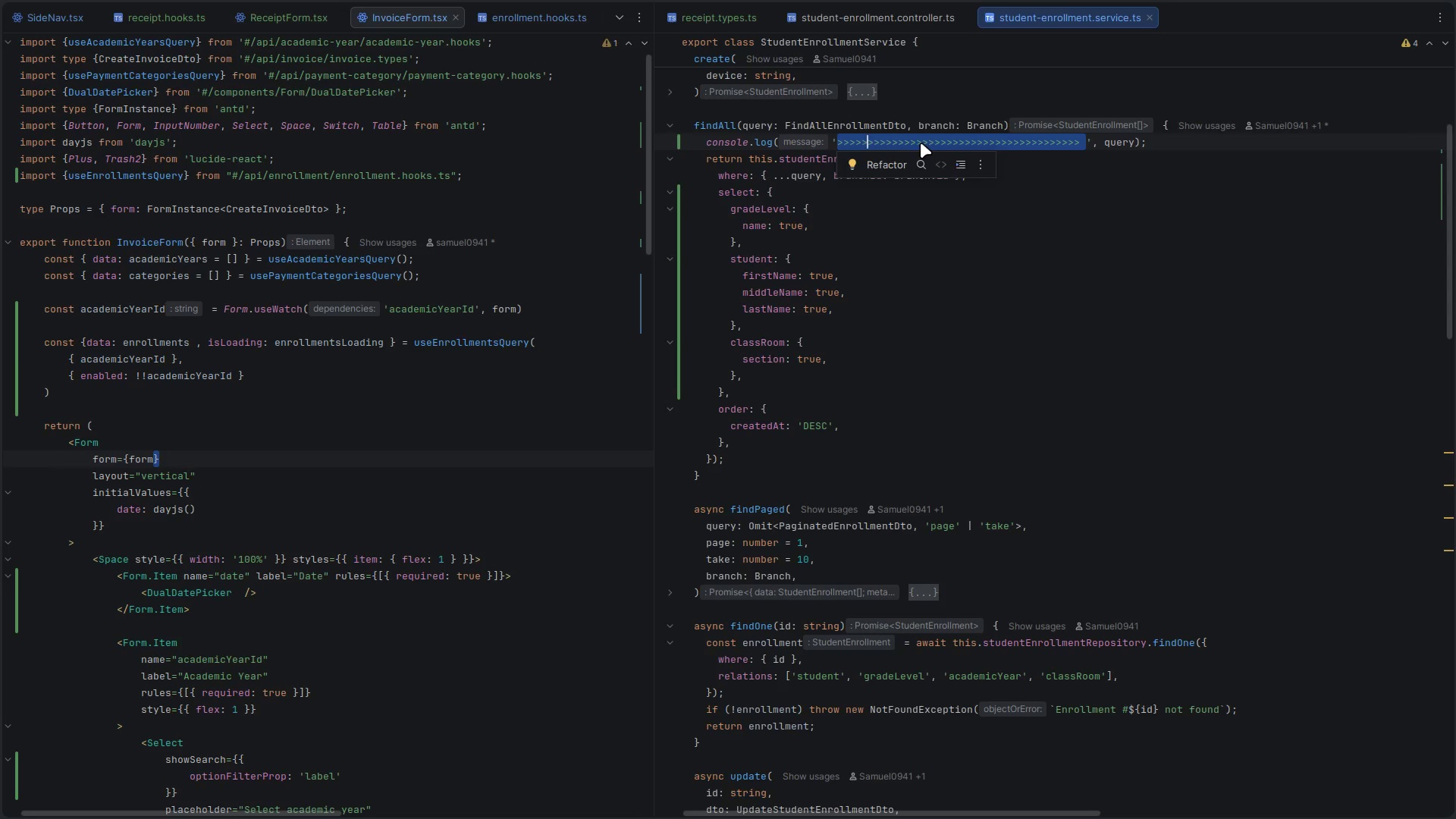 
left_click([921, 143])
 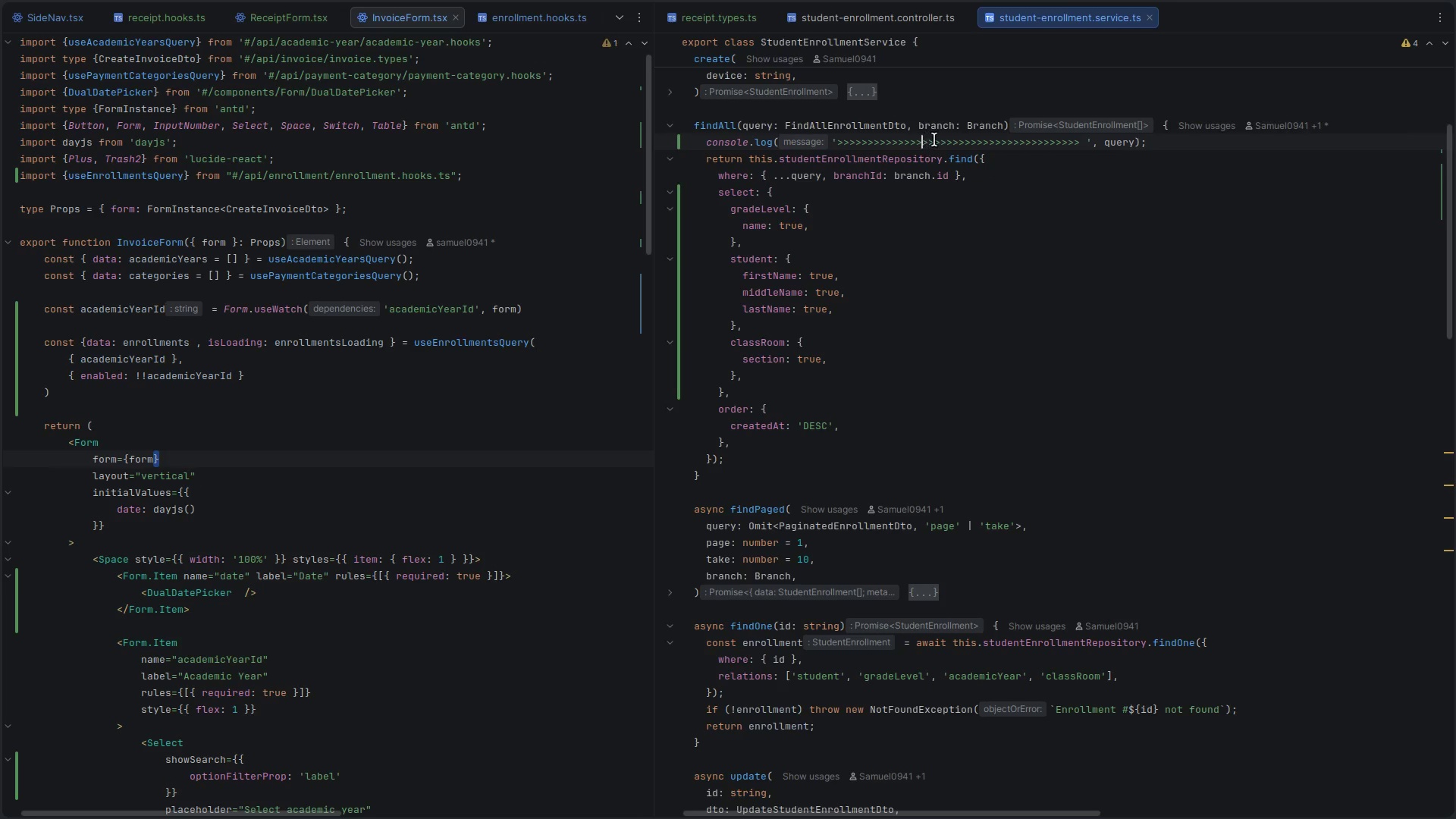 
double_click([946, 140])
 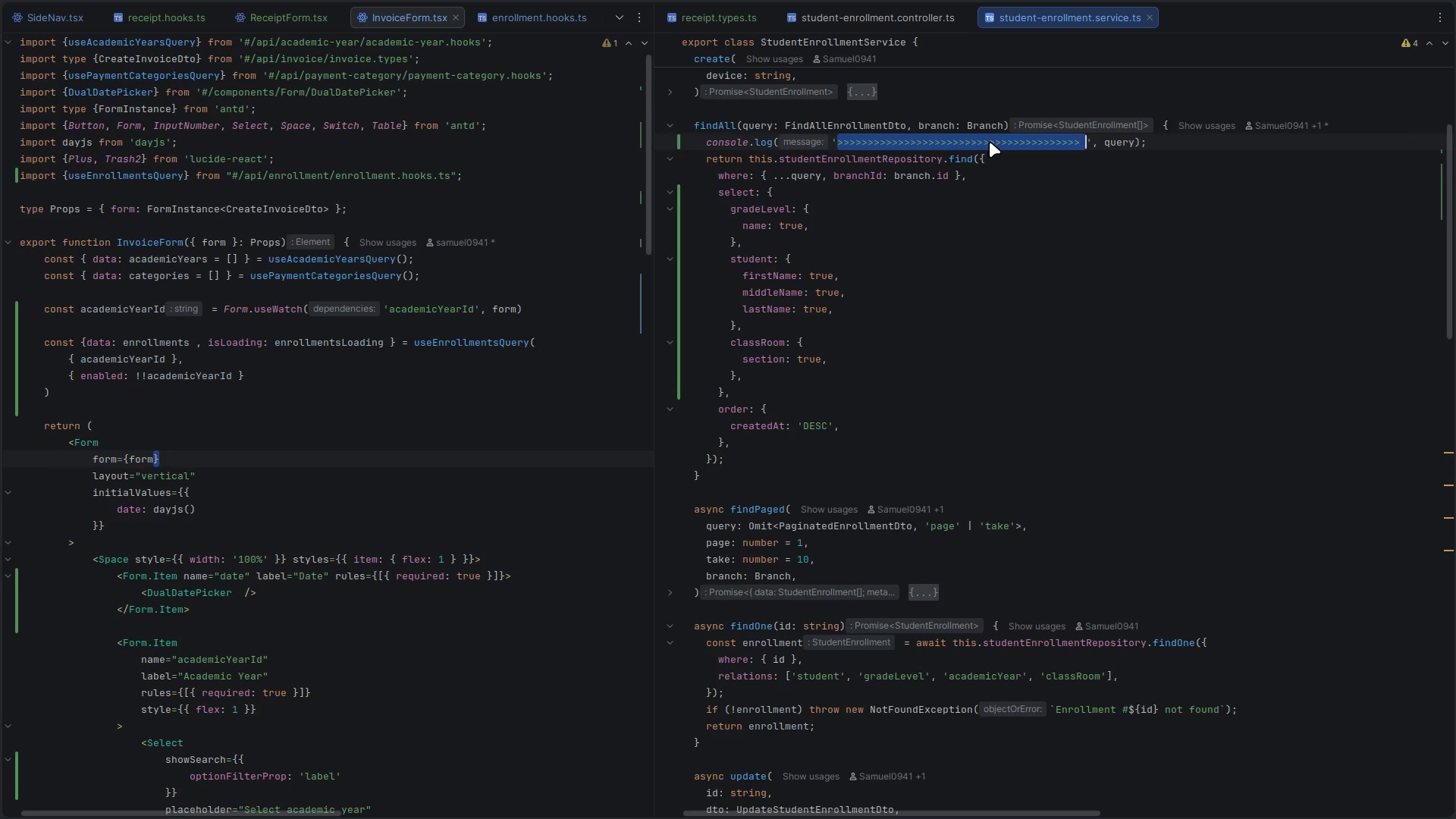 
double_click([990, 142])
 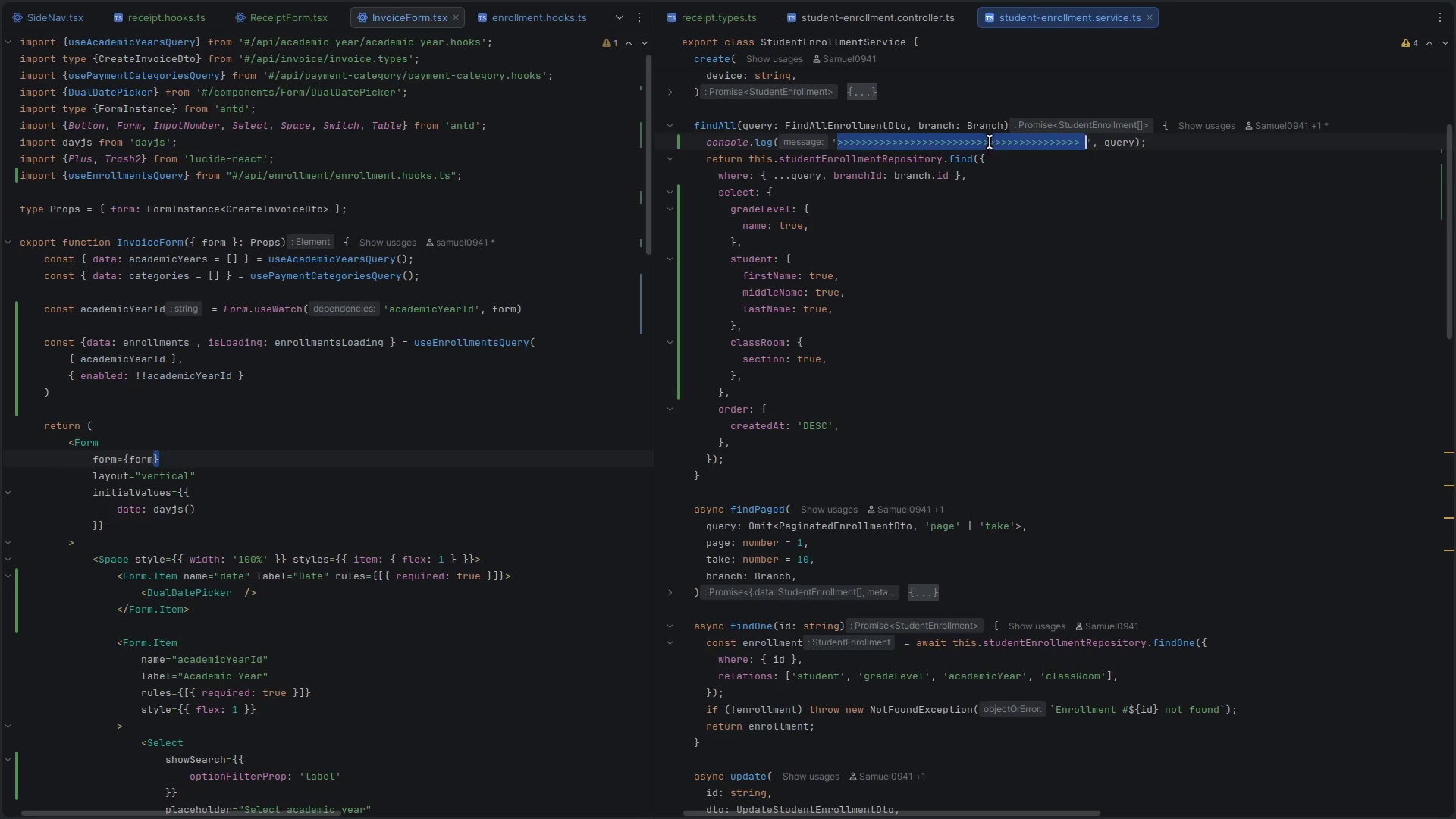 
triple_click([990, 142])
 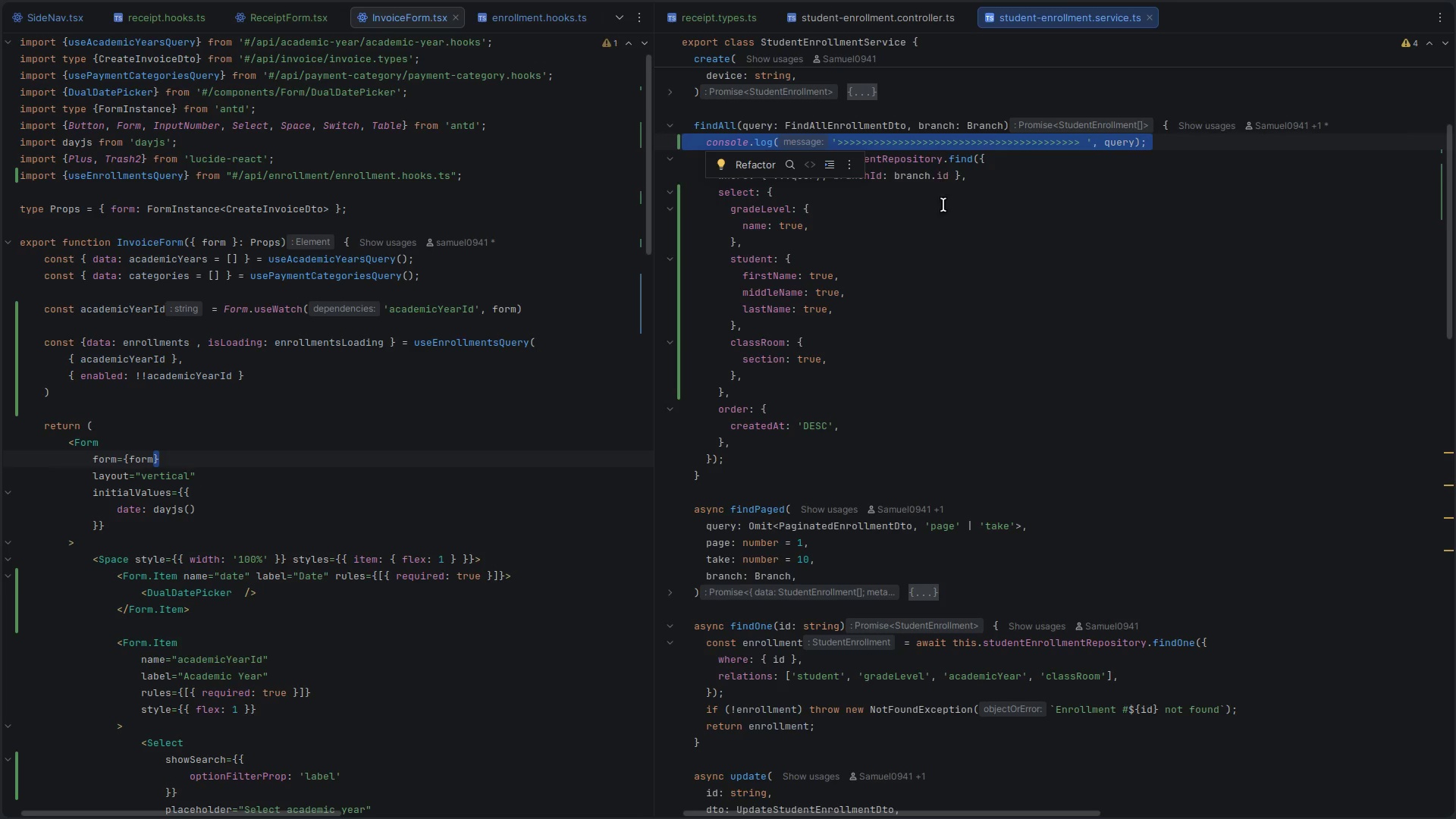 
left_click([944, 217])
 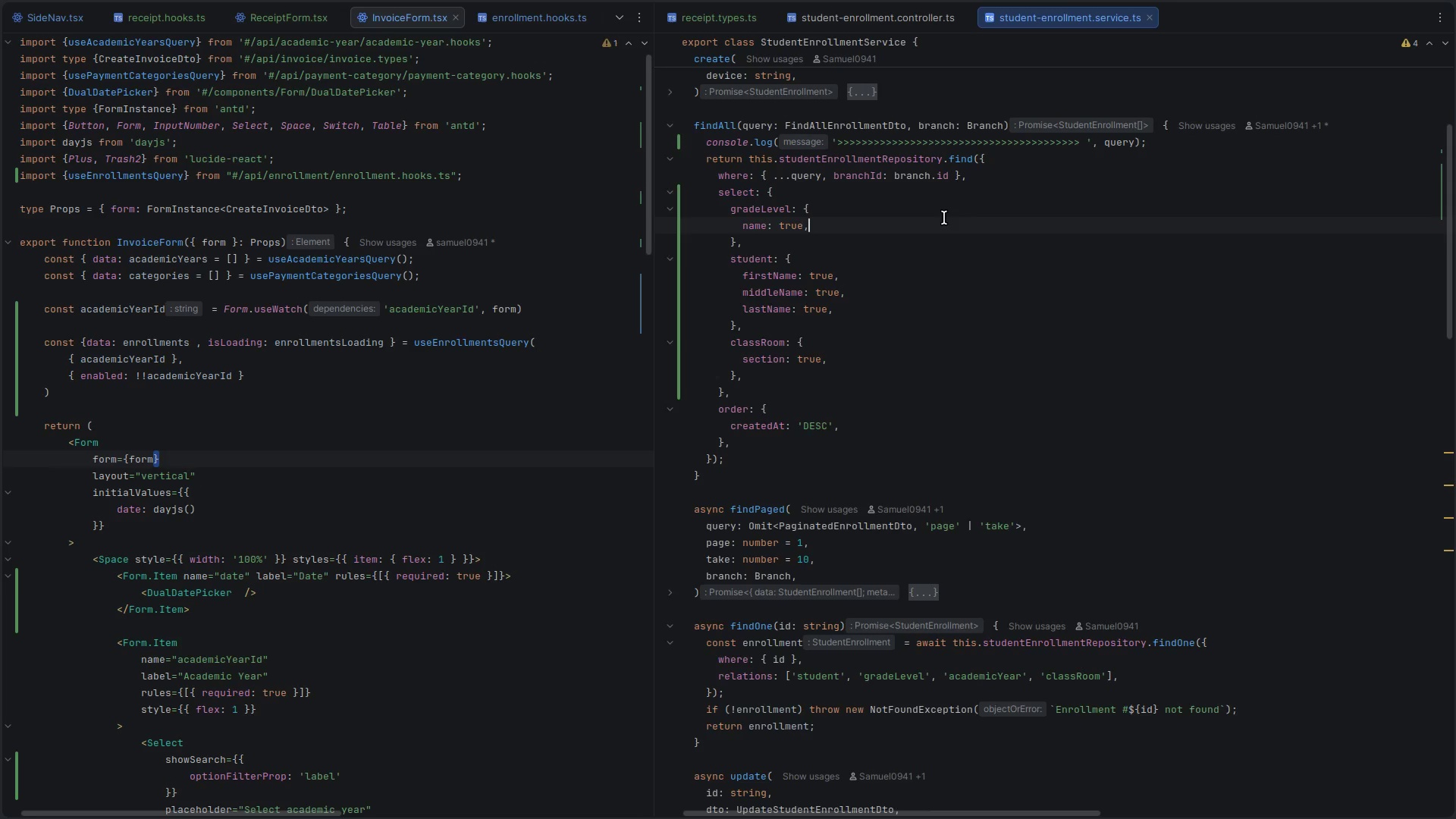 
scroll: coordinate [943, 218], scroll_direction: down, amount: 2.0
 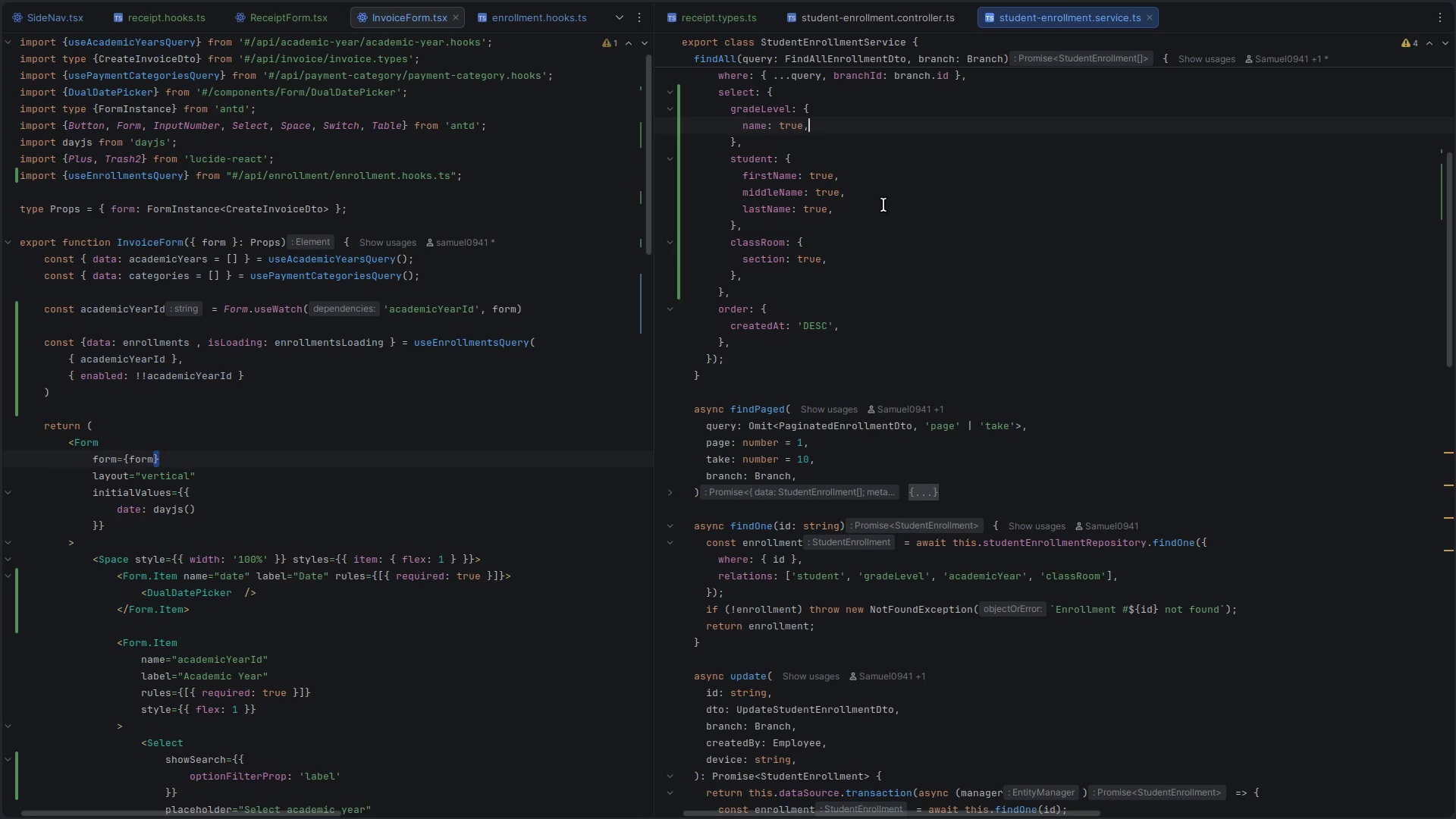 
wait(11.42)
 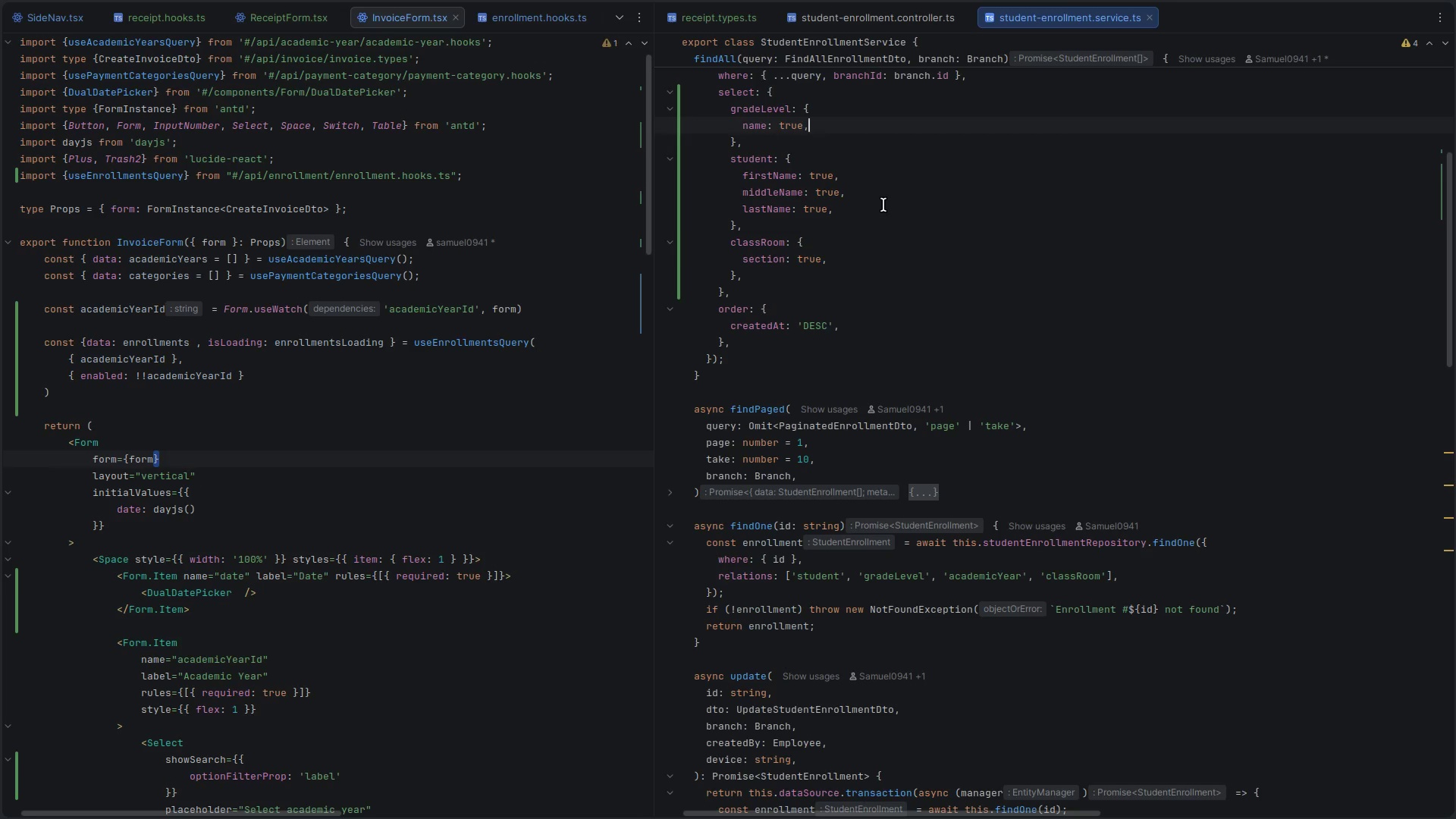 
scroll: coordinate [880, 563], scroll_direction: up, amount: 14.0
 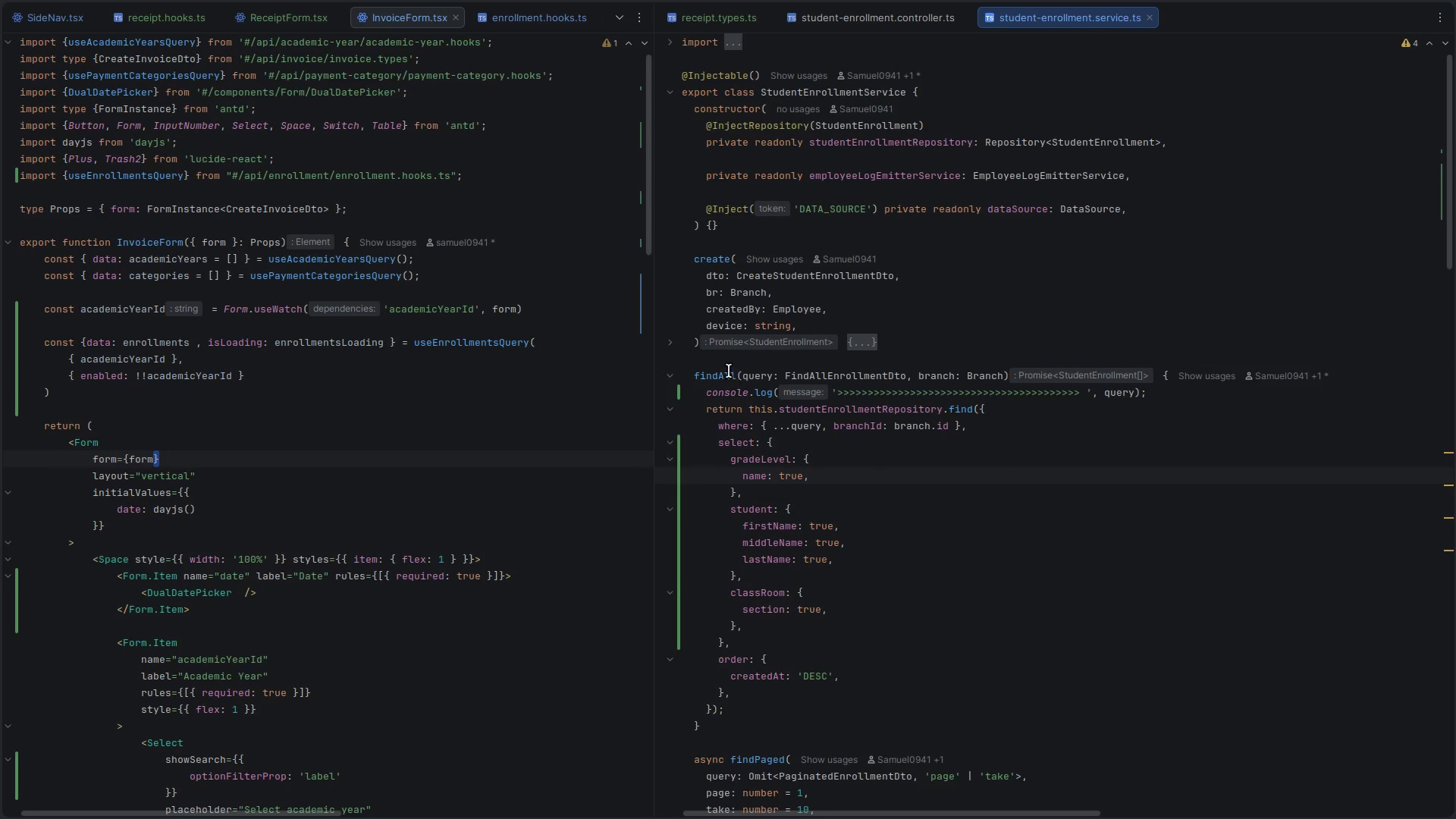 
double_click([730, 354])
 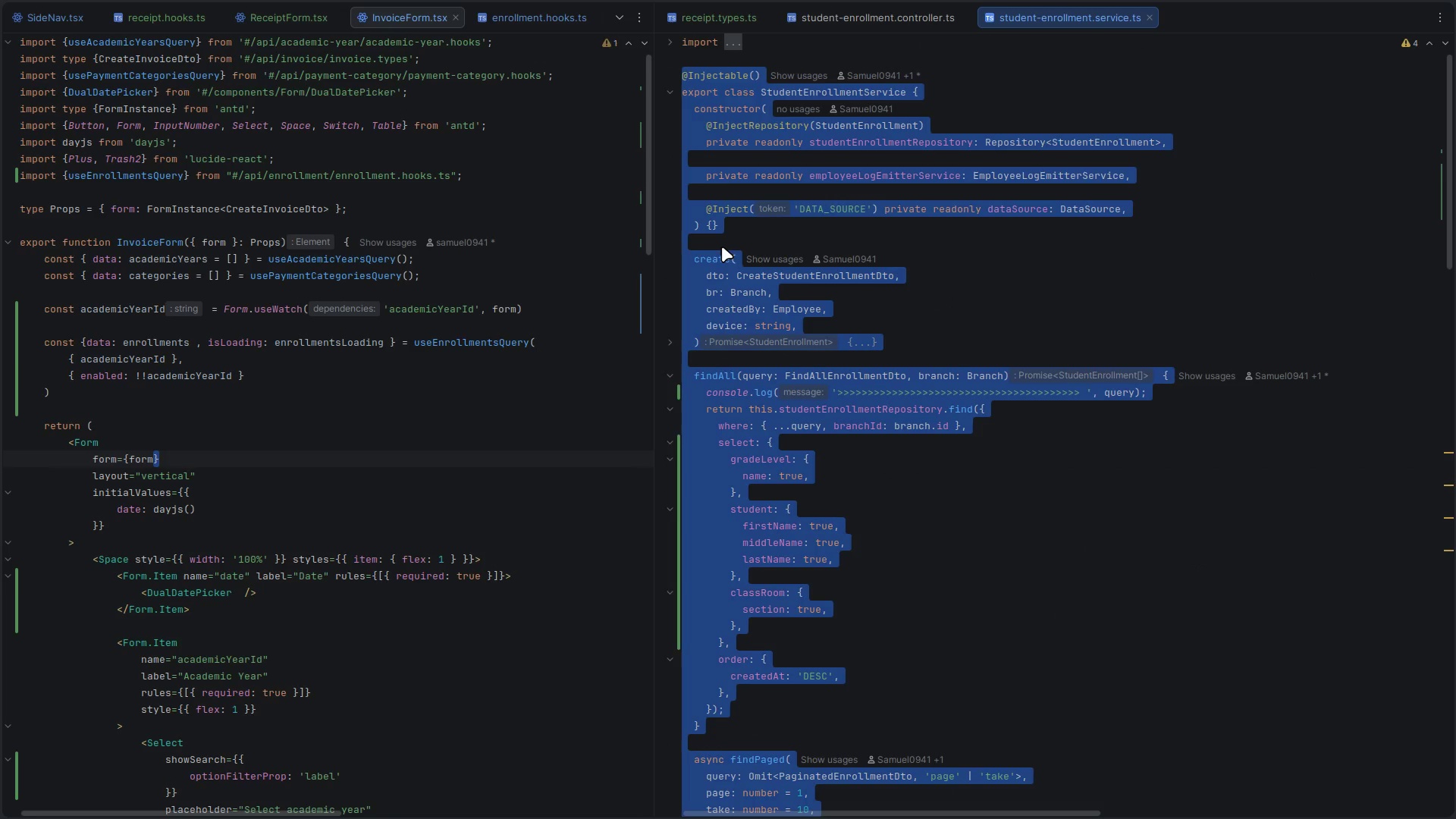 
double_click([722, 245])
 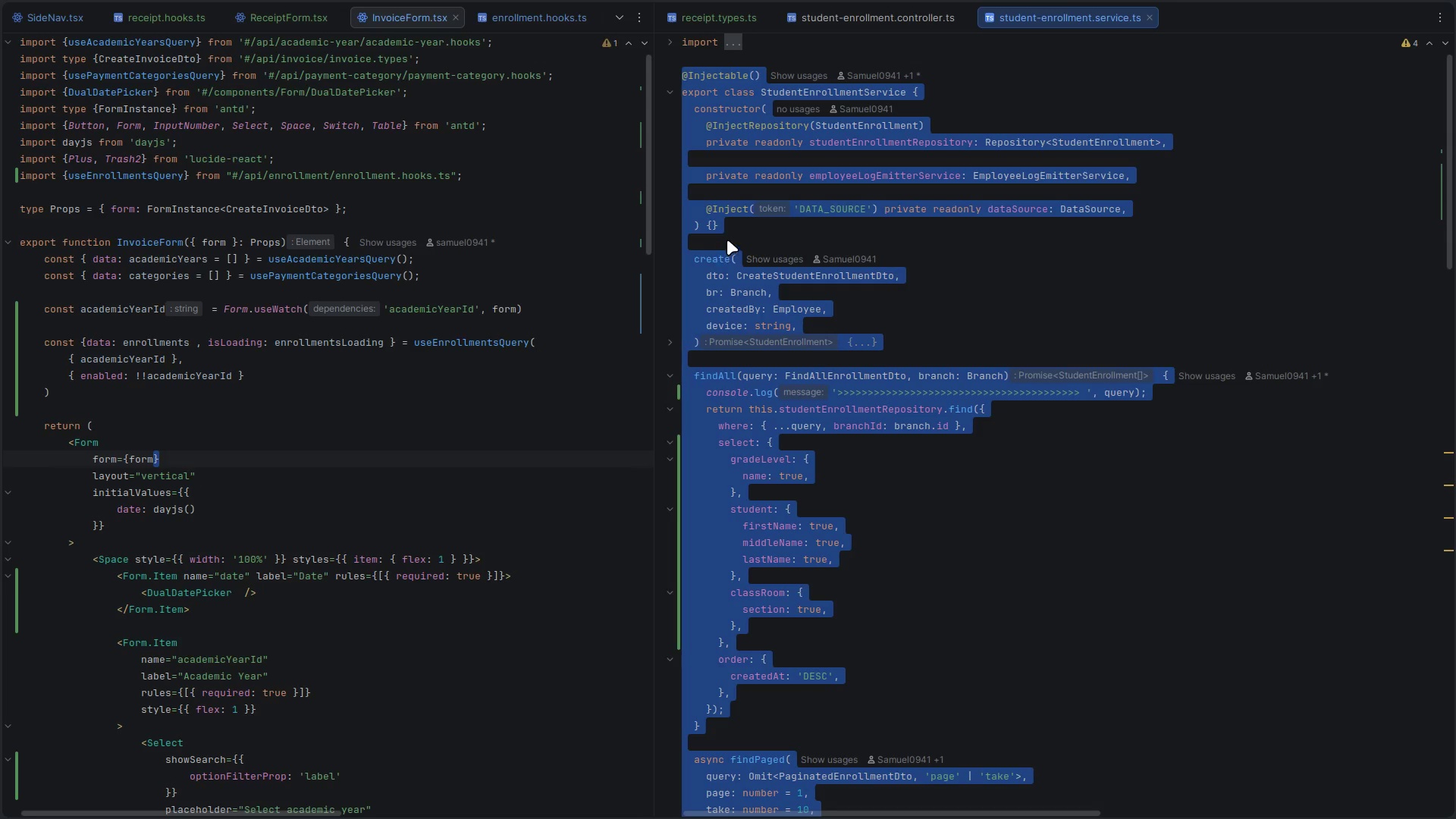 
left_click([727, 240])
 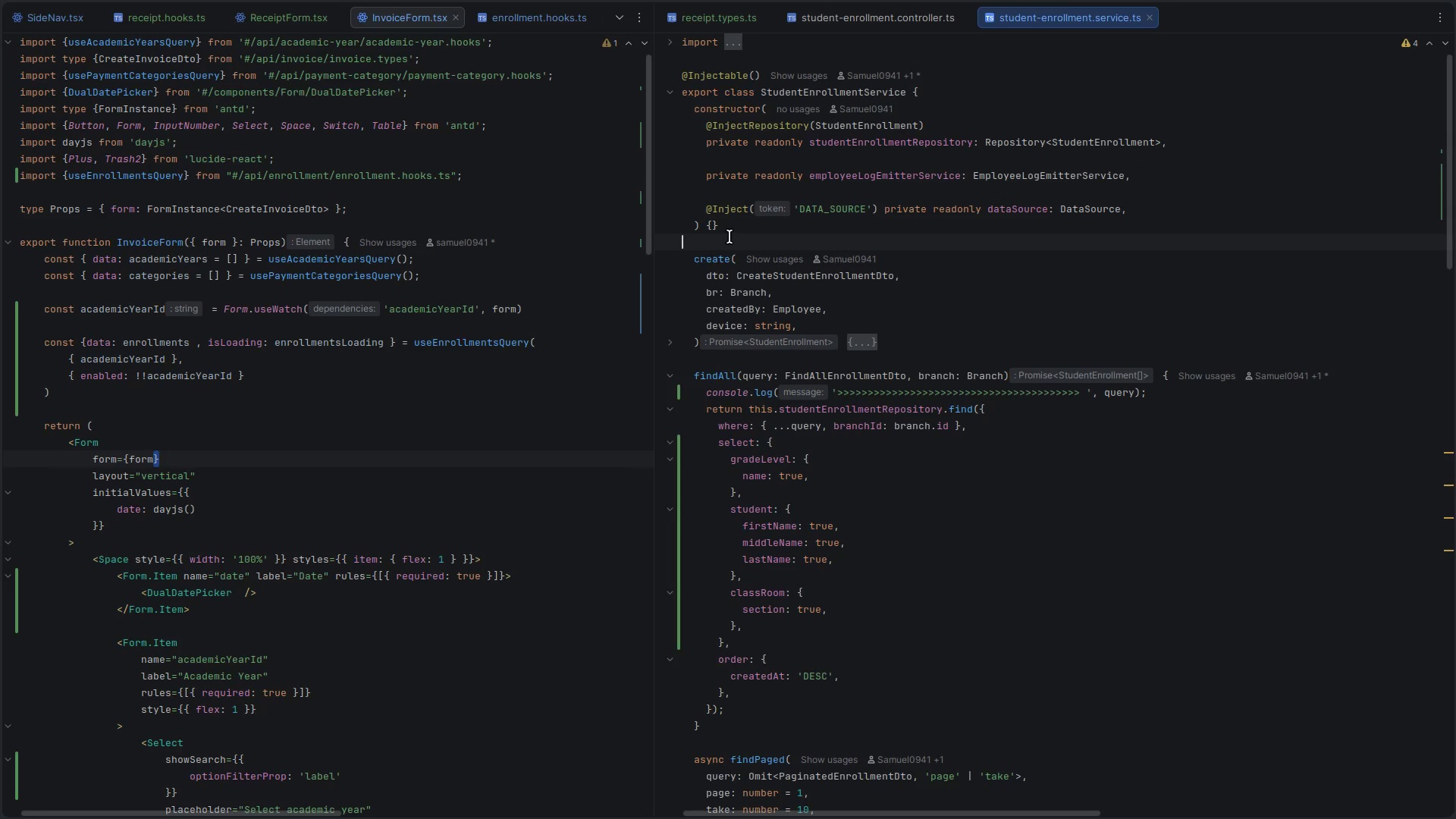 
left_click([730, 237])
 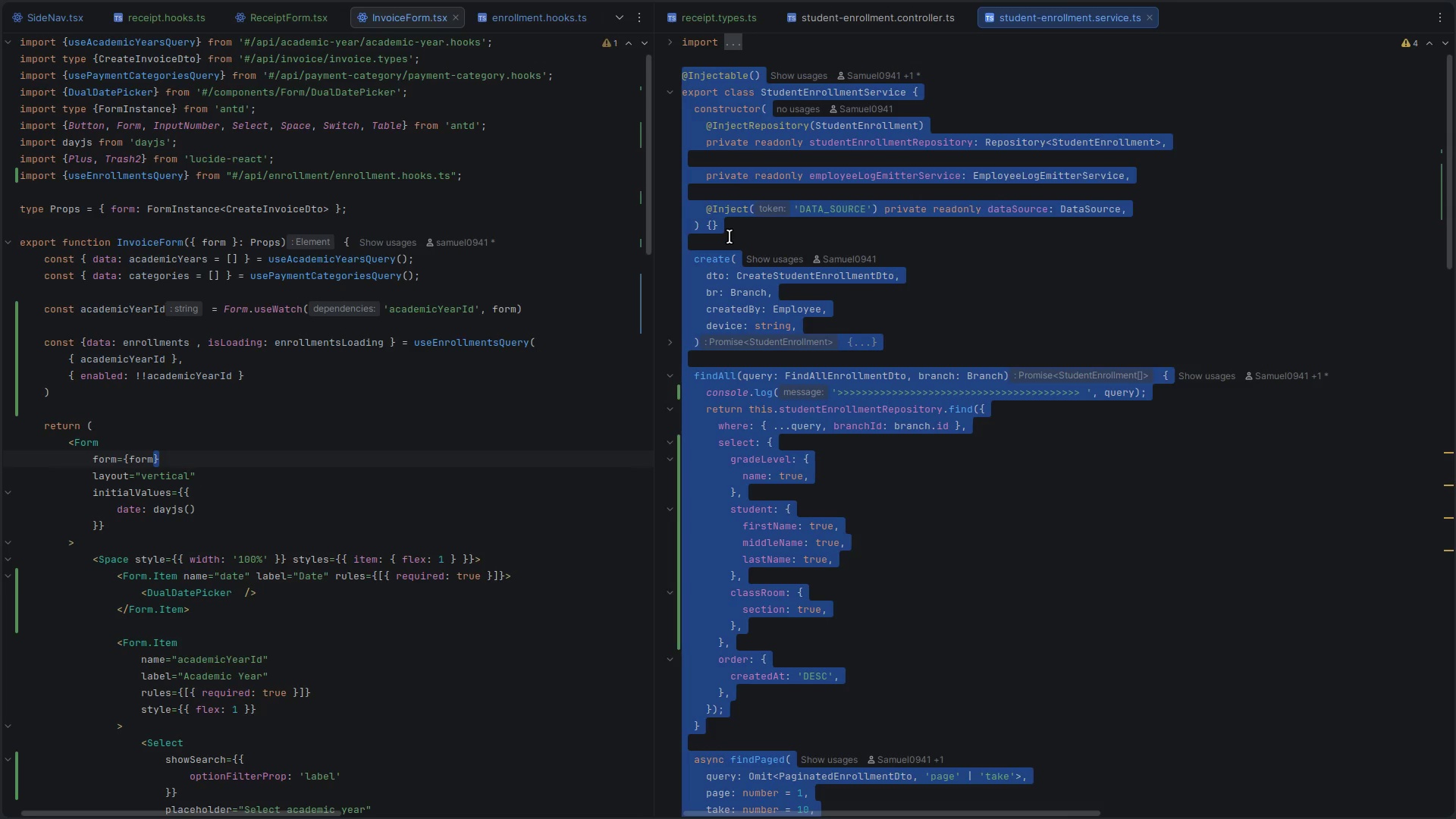 
double_click([730, 237])
 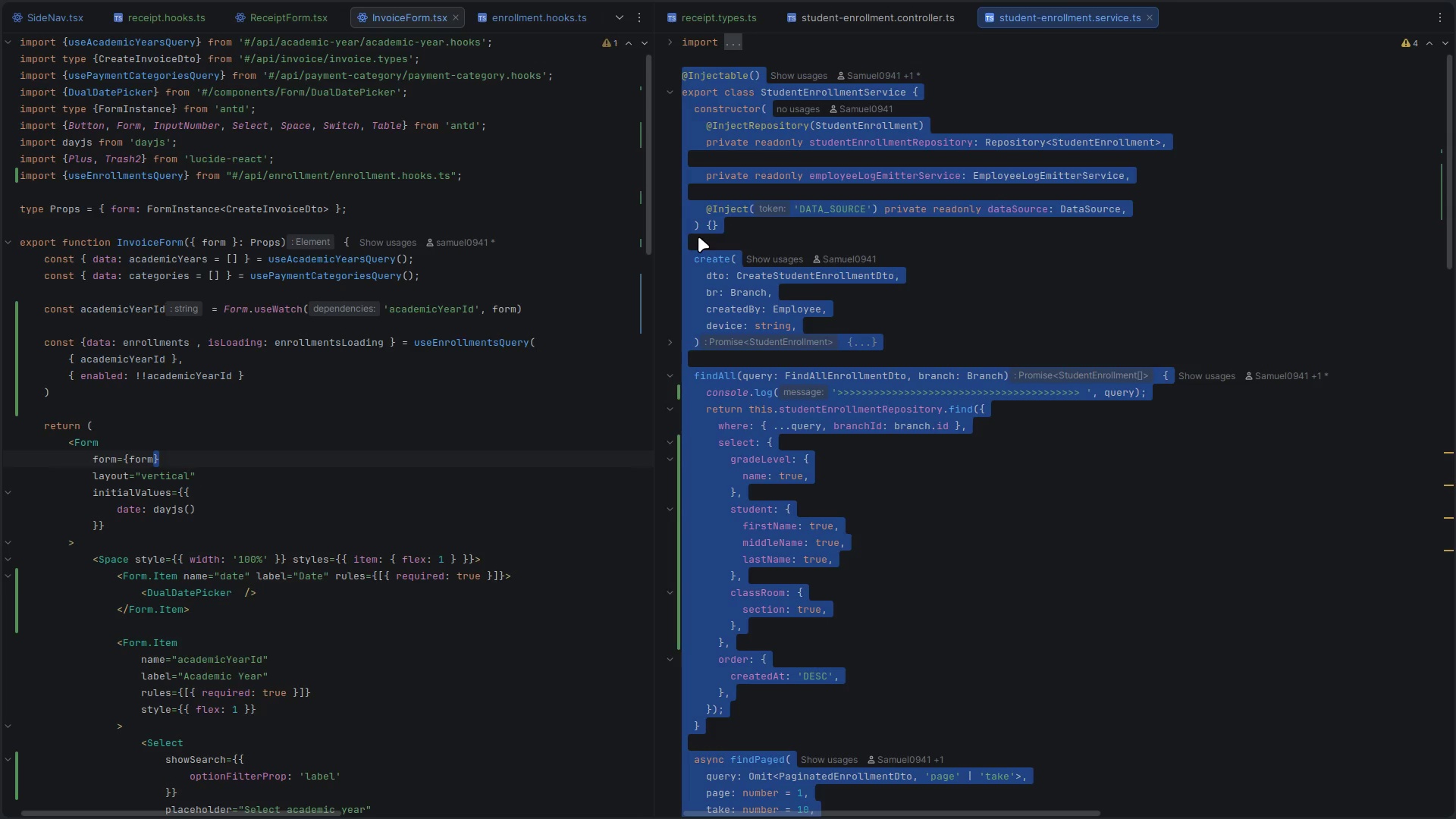 
left_click([698, 237])
 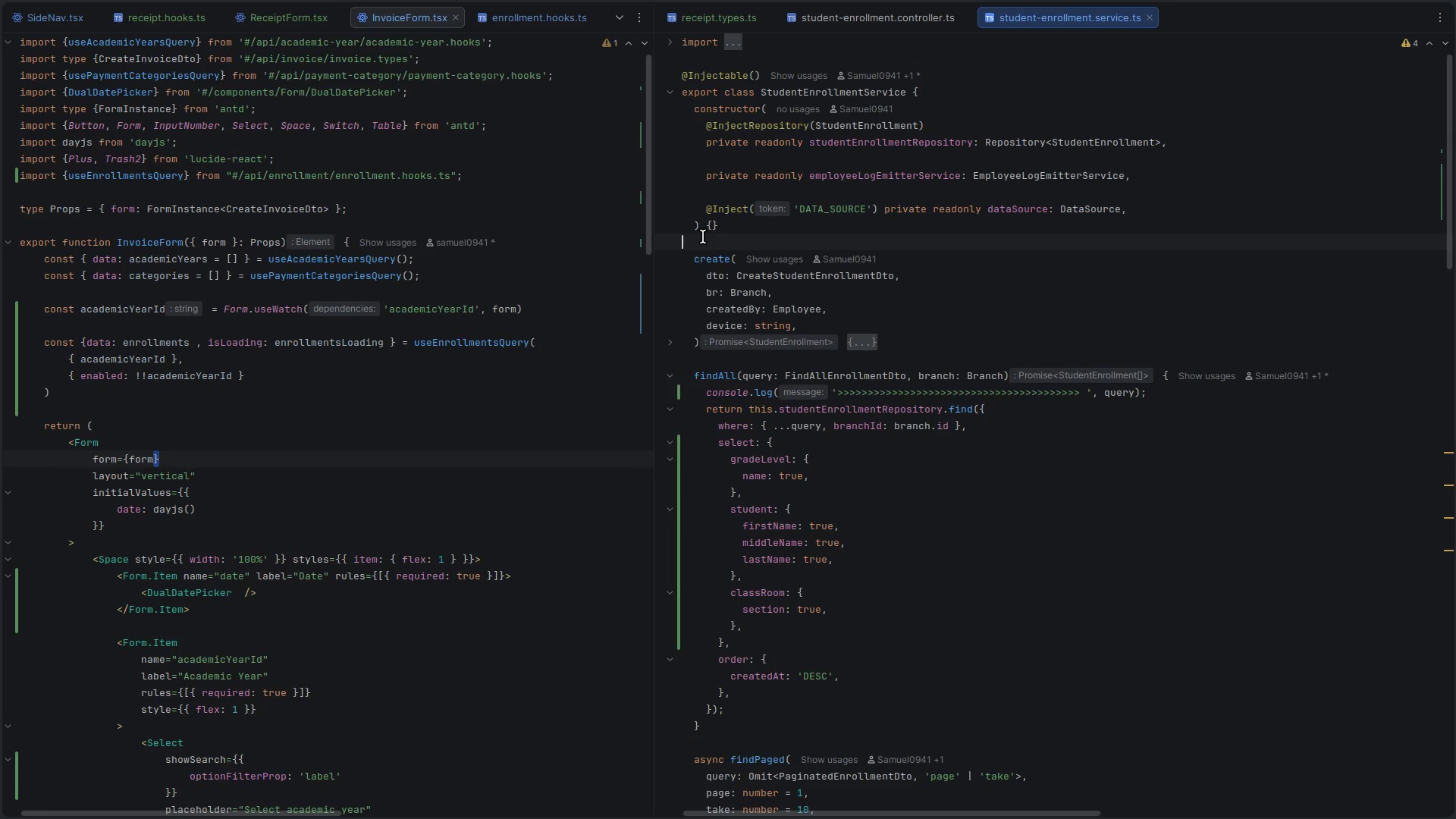 
left_click([704, 237])
 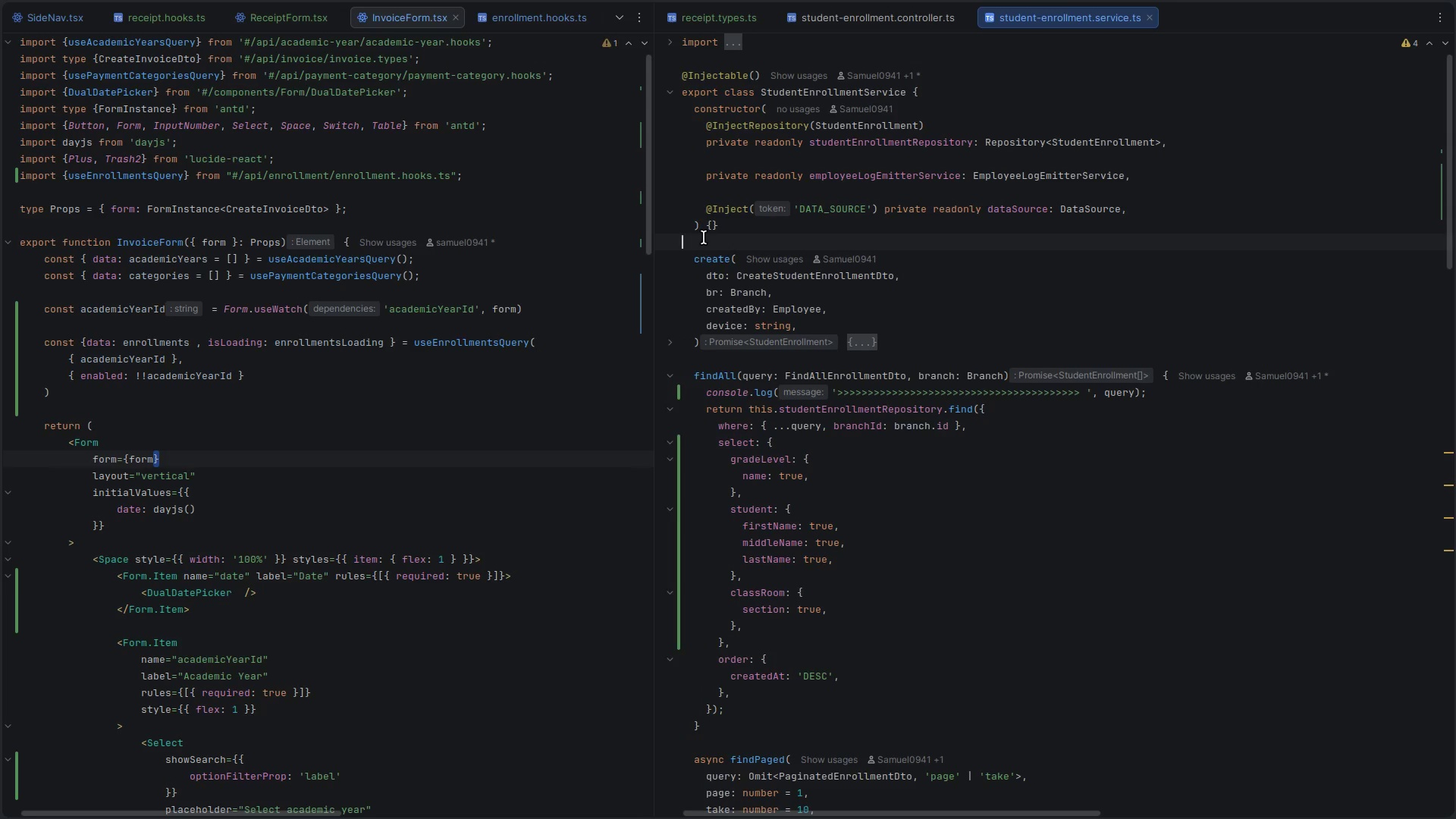 
left_click([704, 237])
 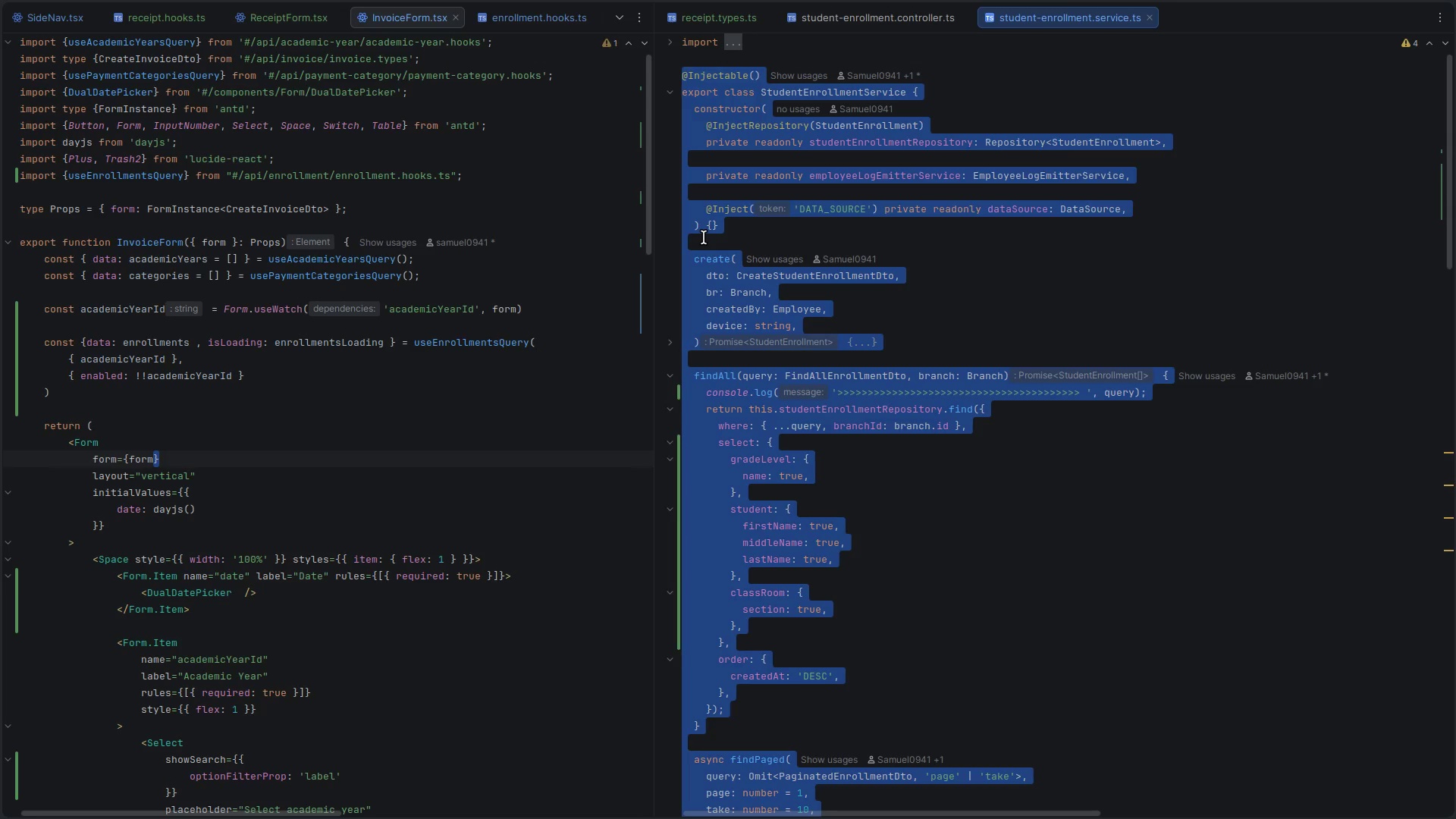 
left_click([704, 237])
 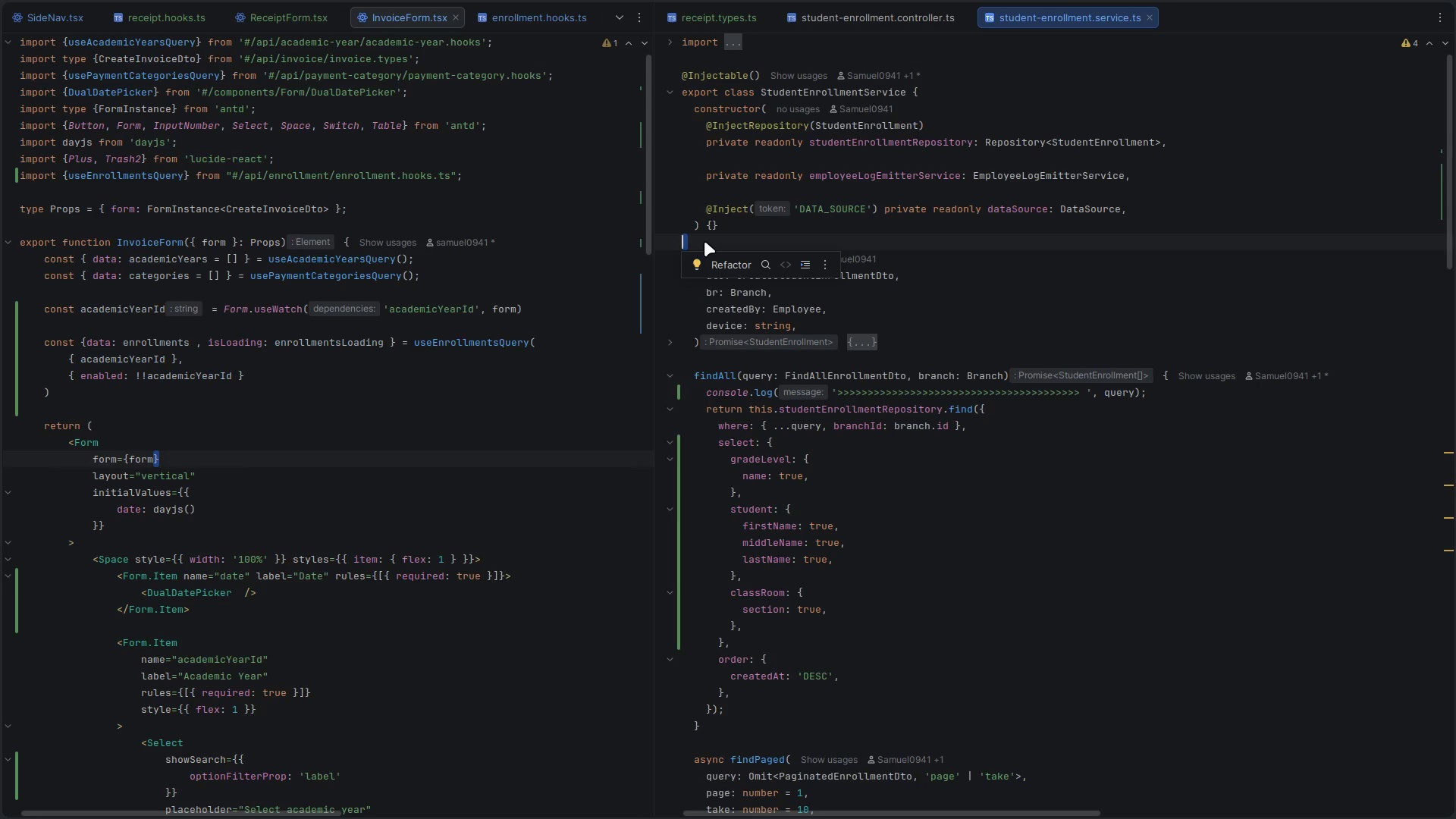 
left_click([711, 240])
 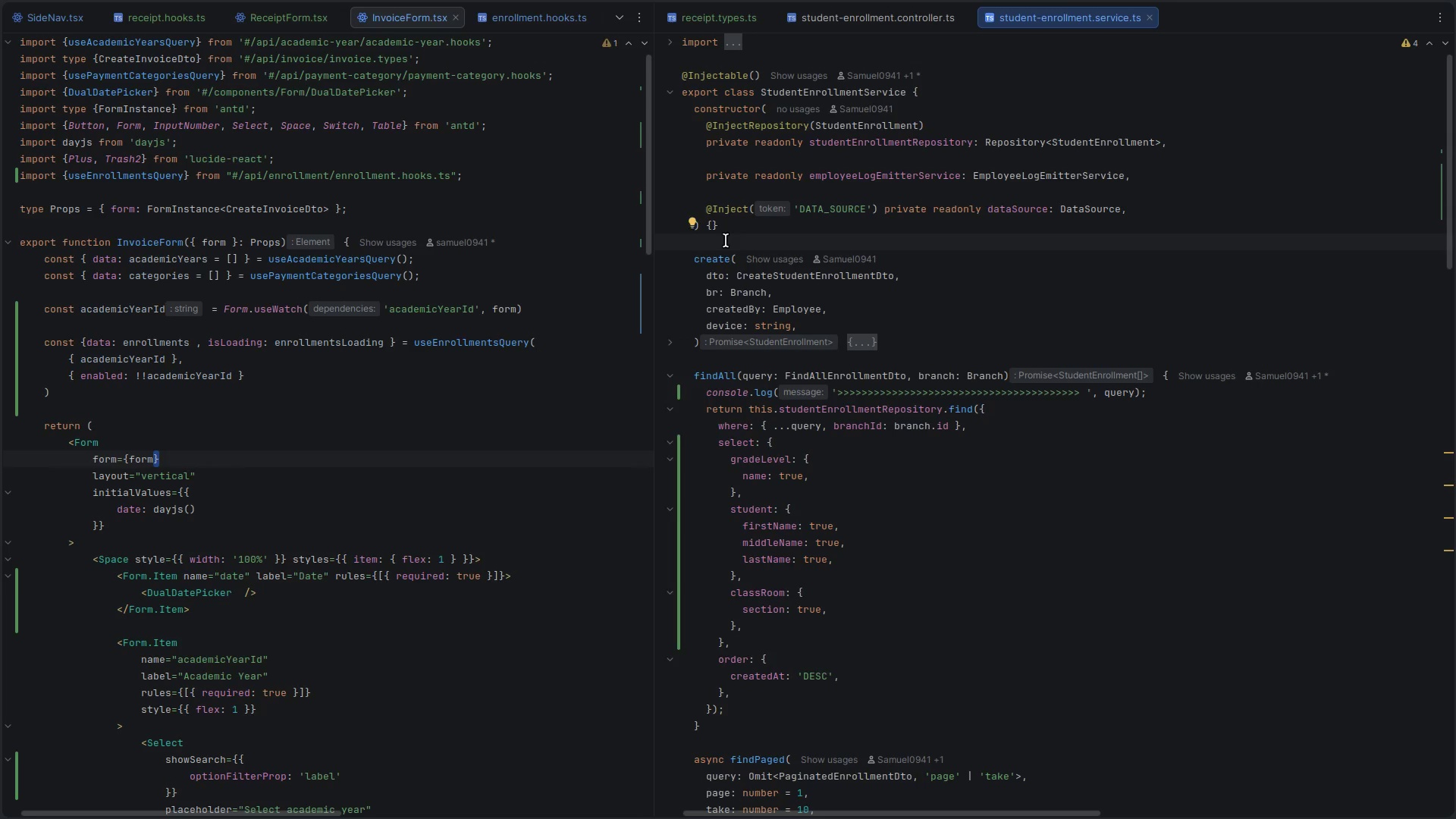 
left_click([726, 240])
 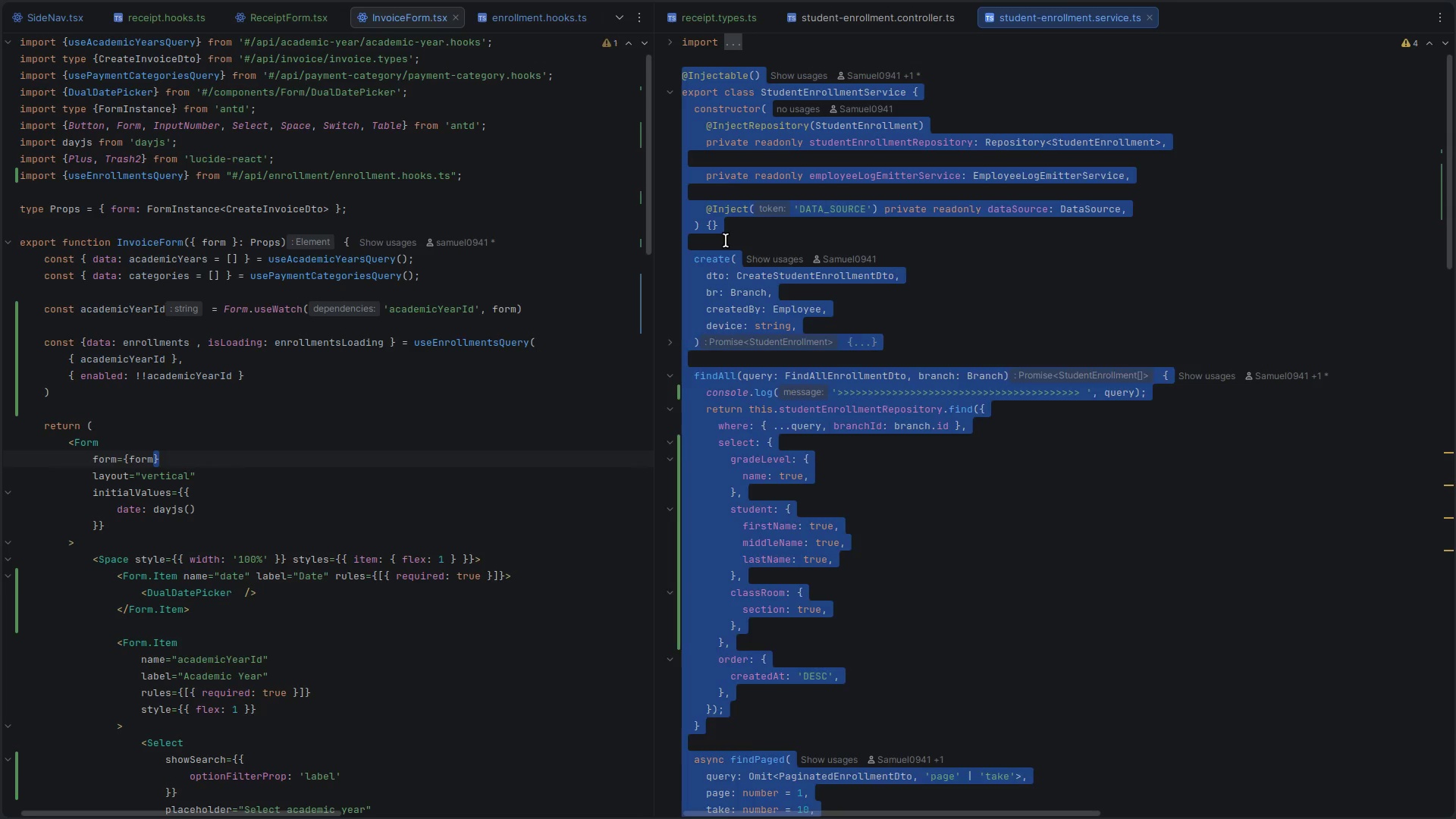 
left_click_drag(start_coordinate=[726, 240], to_coordinate=[704, 367])
 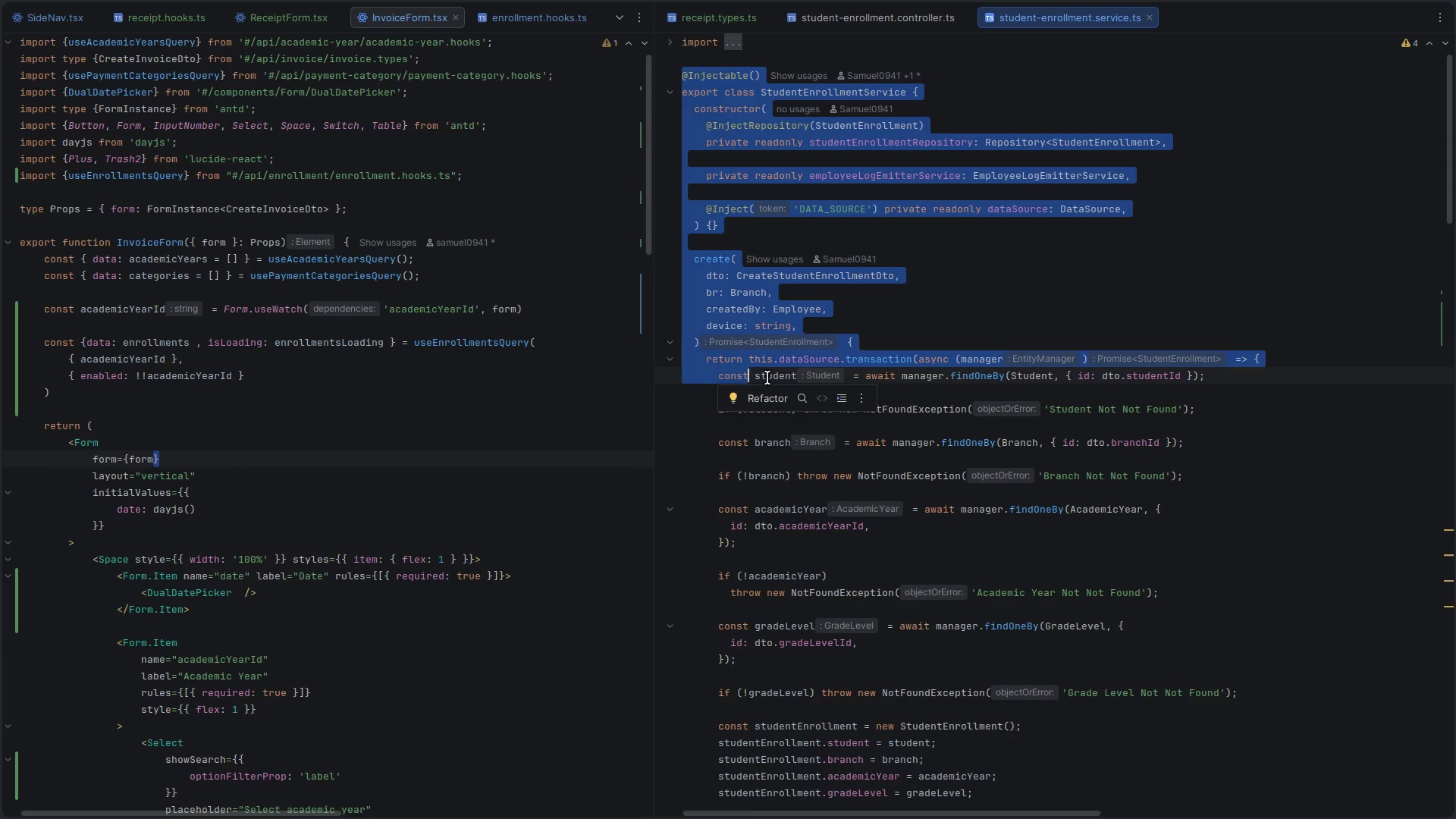 
key(Control+Z)
 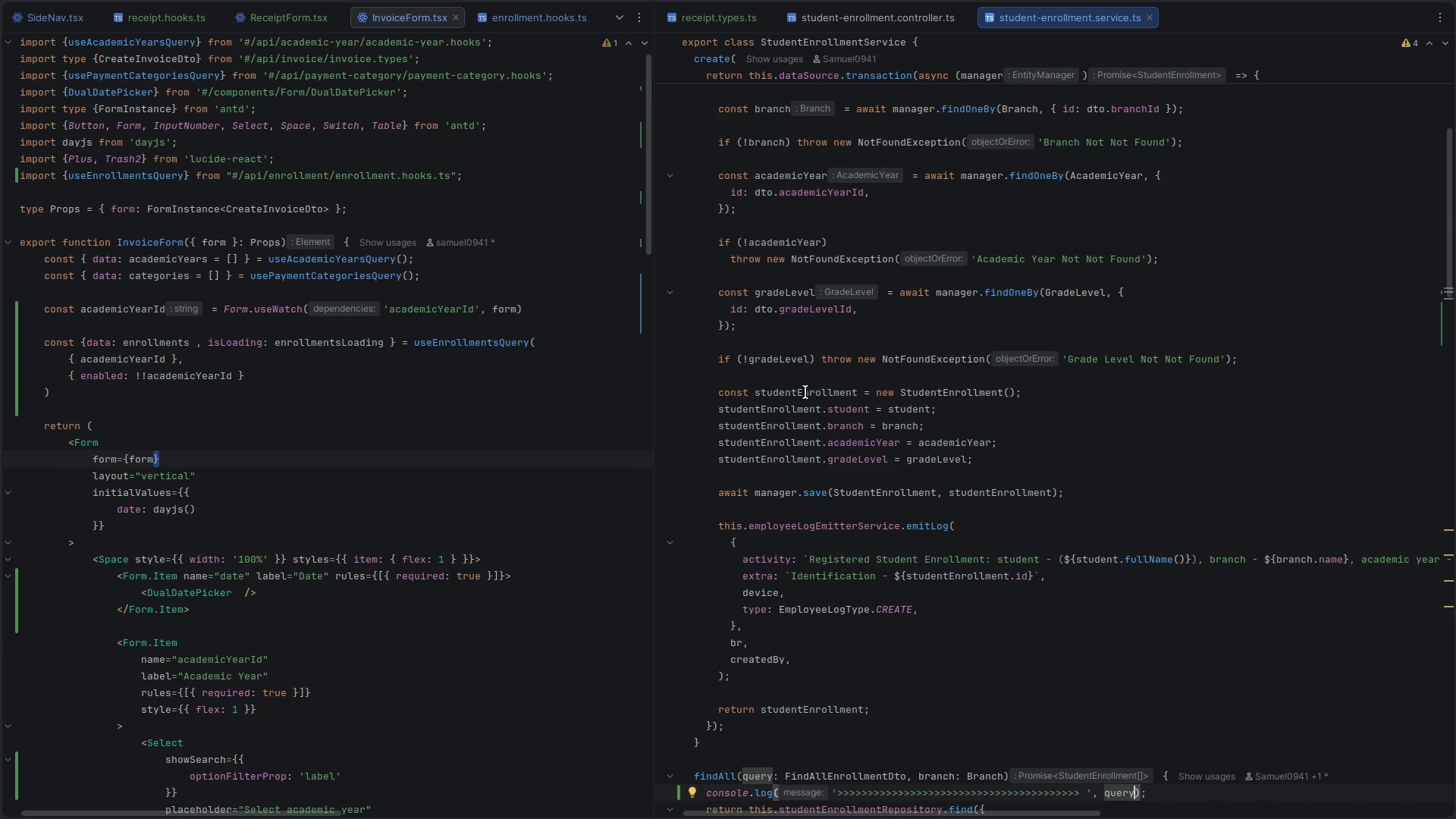 
scroll: coordinate [748, 438], scroll_direction: up, amount: 14.0
 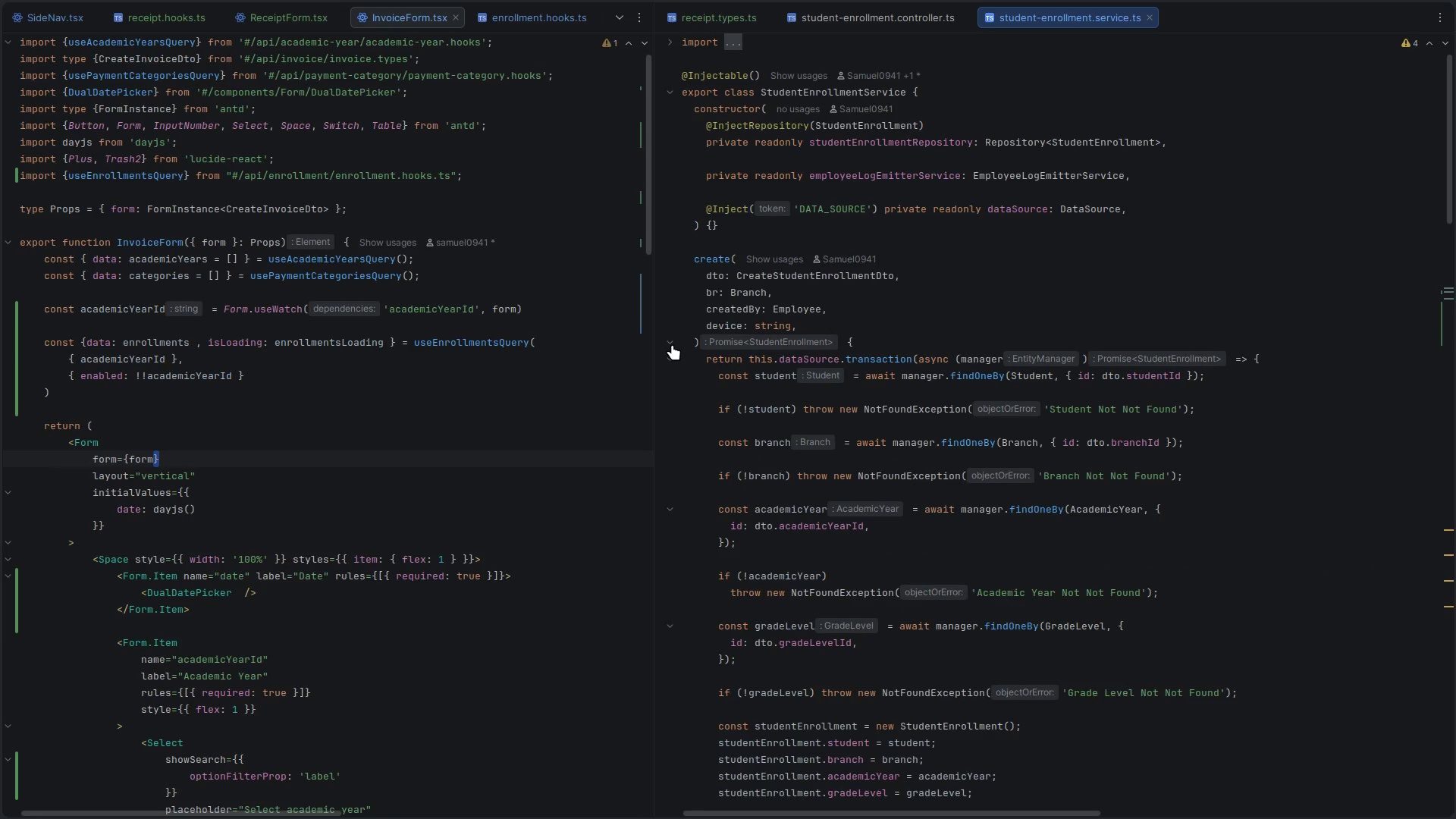 
double_click([673, 340])
 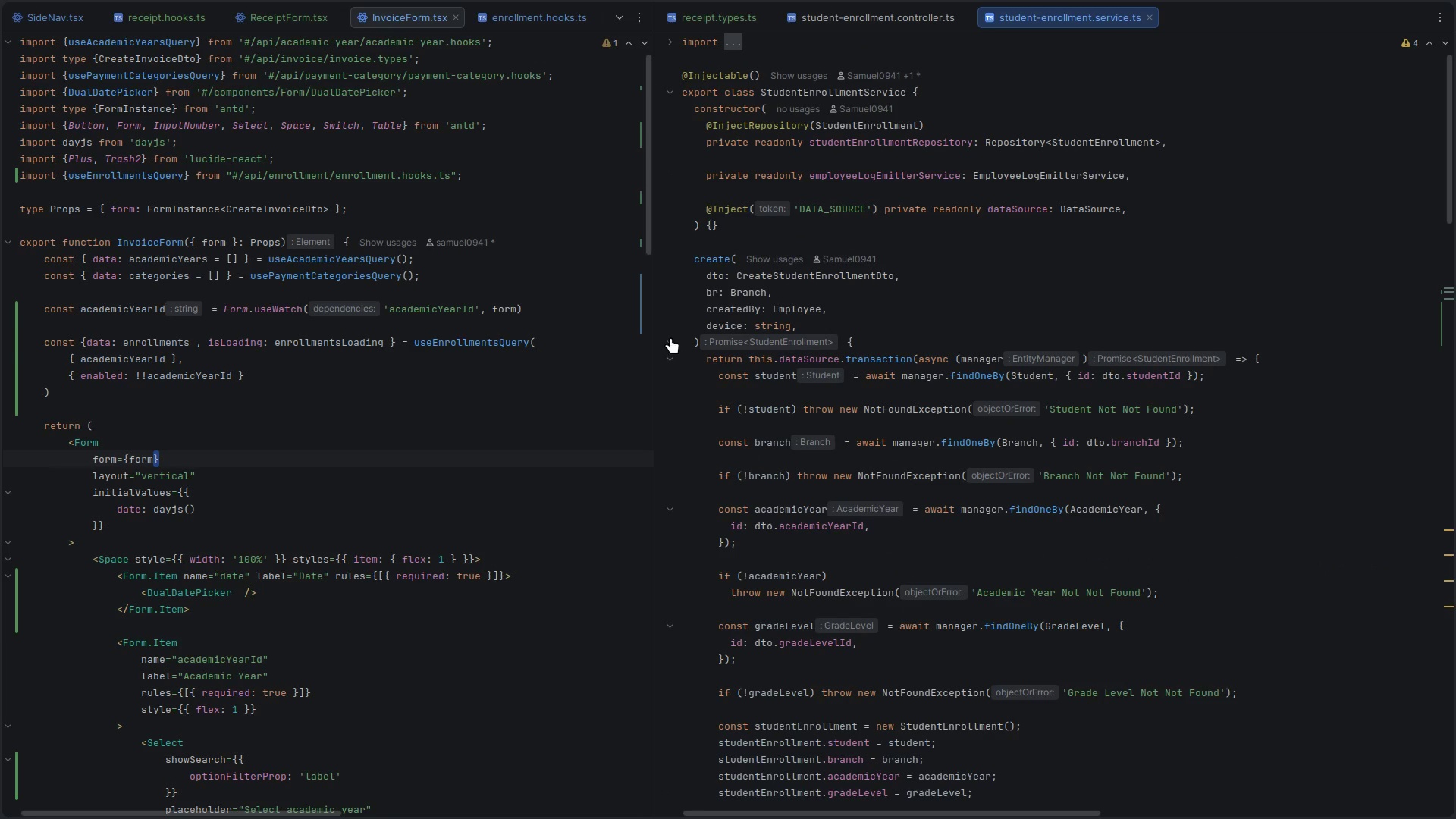 
left_click([673, 342])
 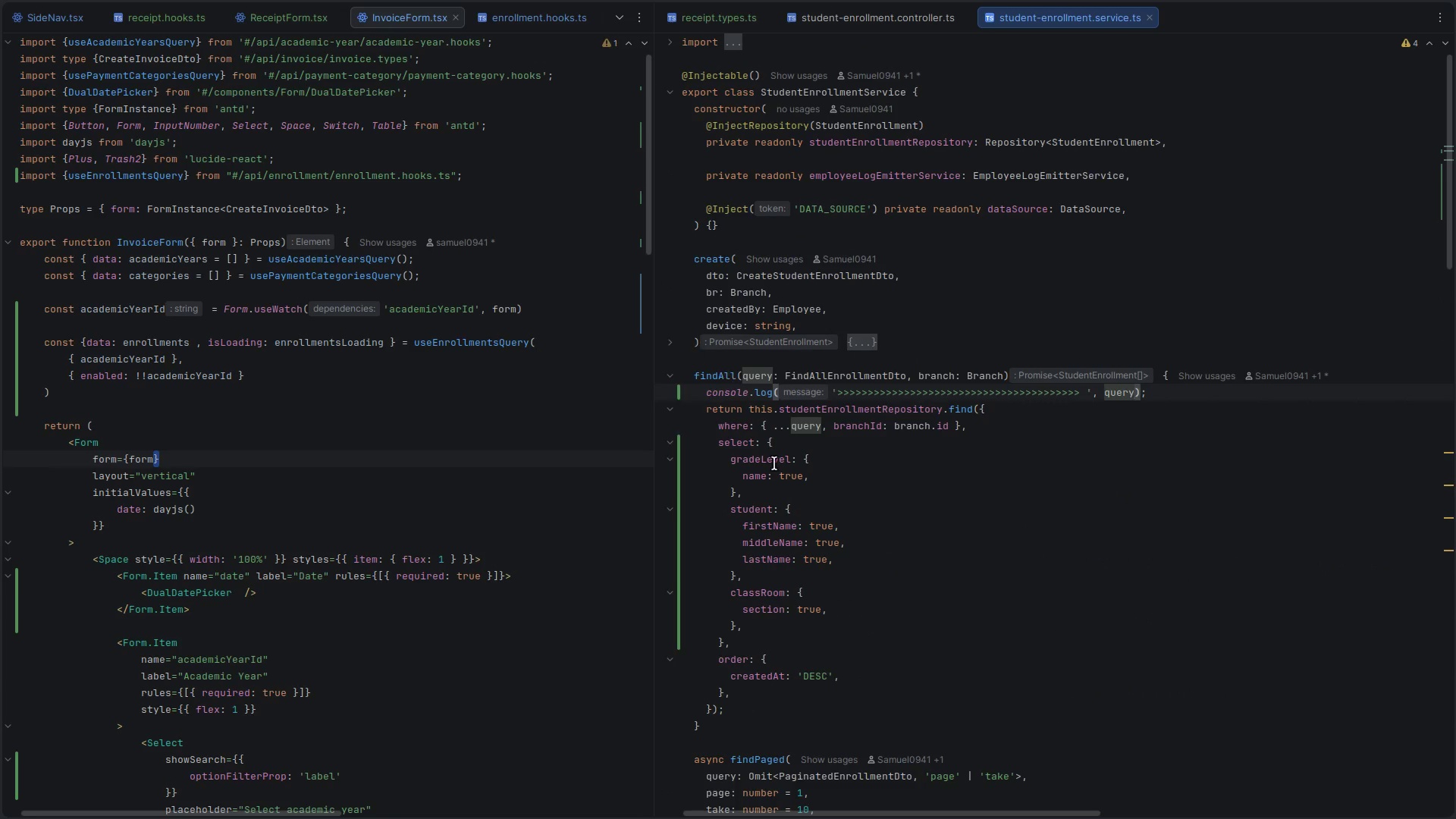 
scroll: coordinate [810, 598], scroll_direction: down, amount: 7.0
 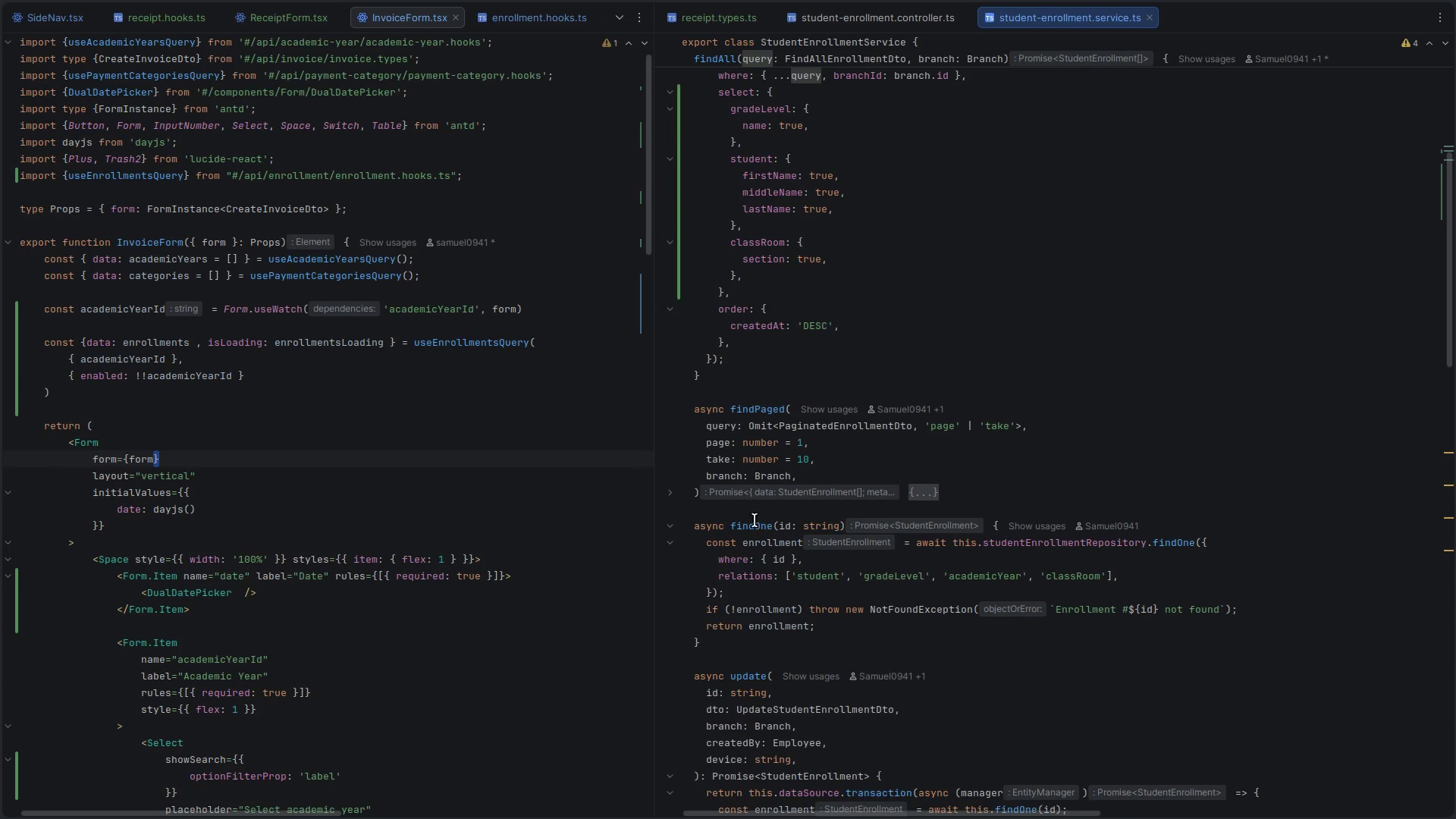 
left_click([722, 510])
 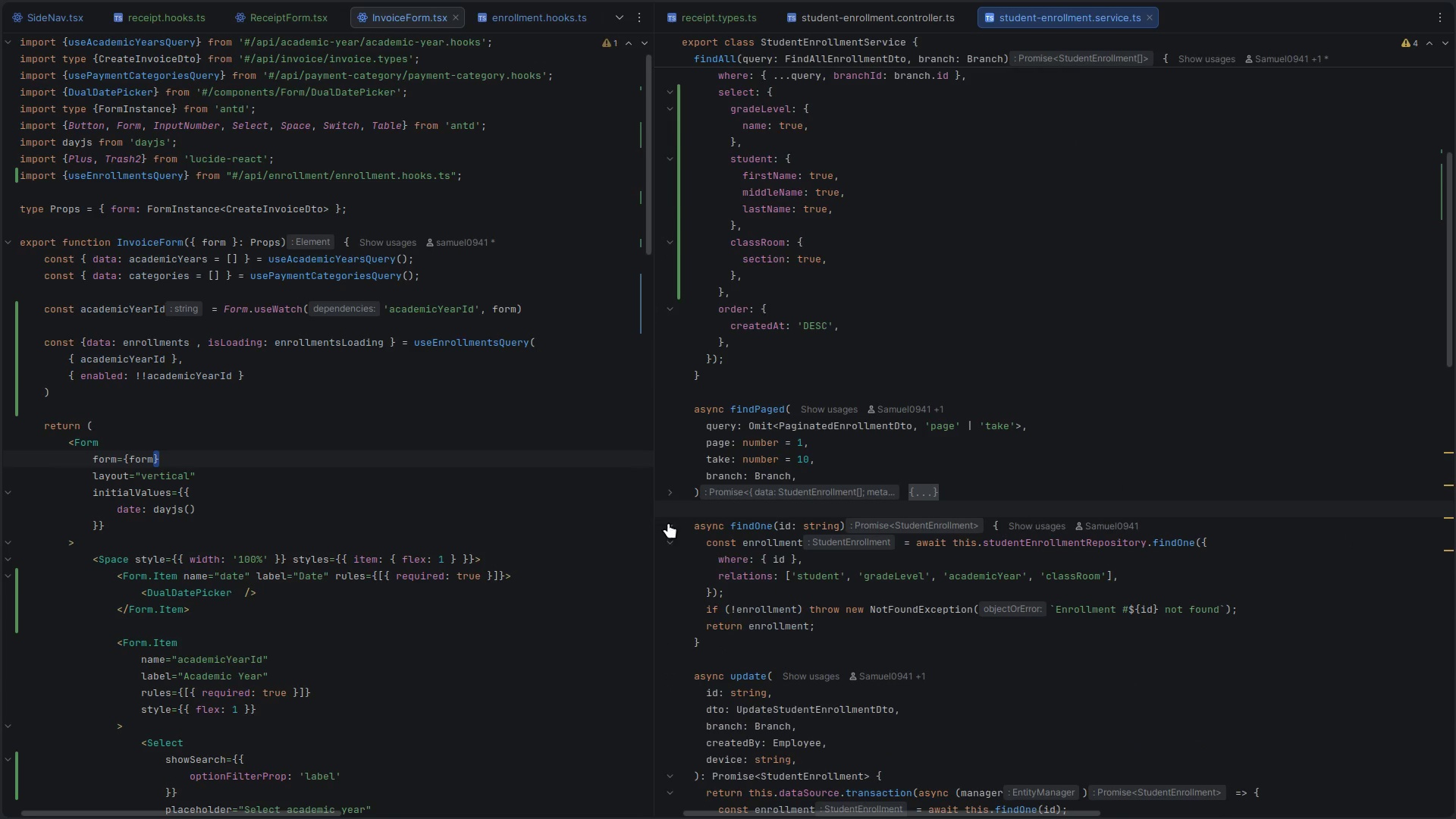 
left_click([669, 525])
 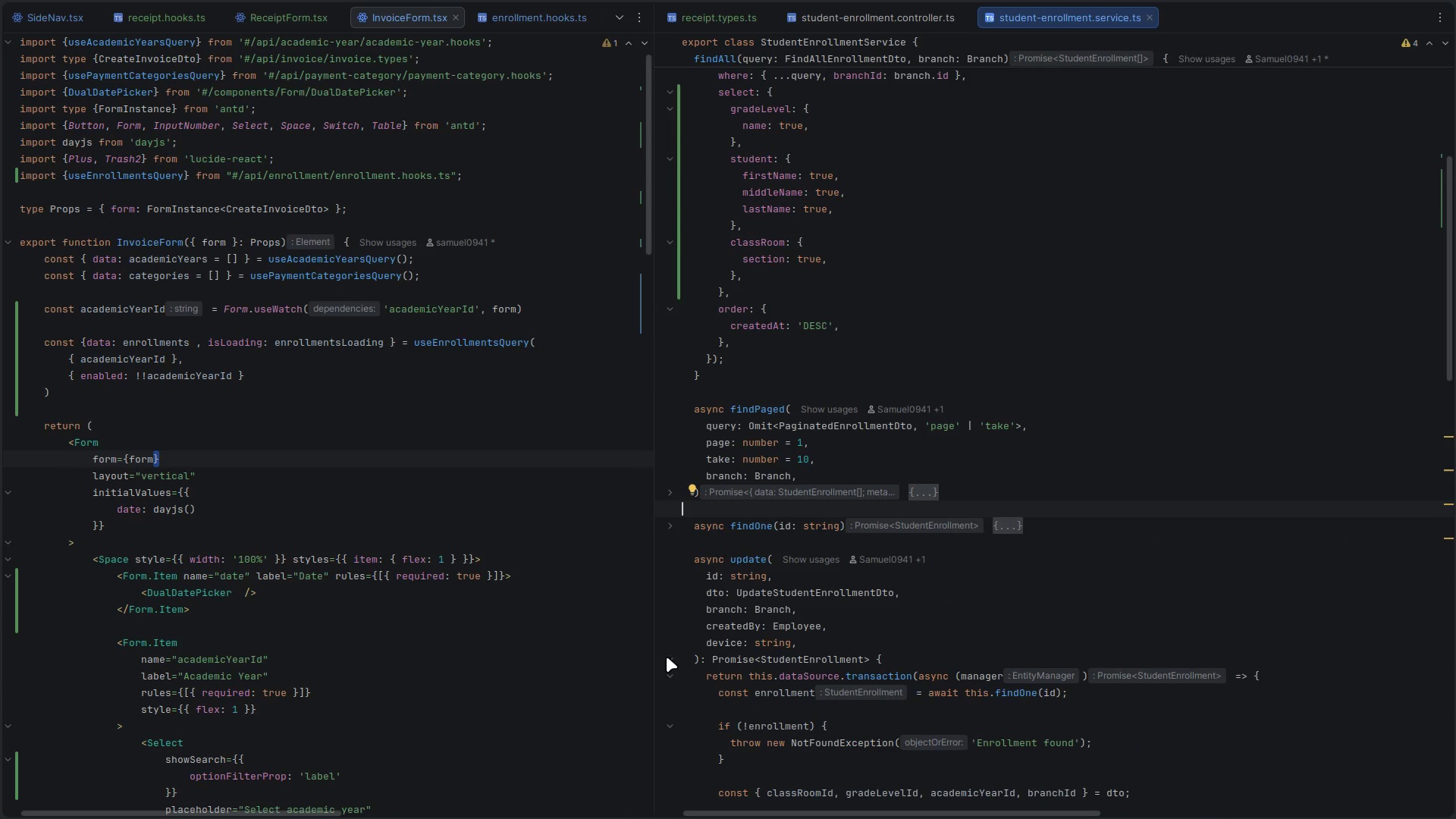 
left_click([670, 659])
 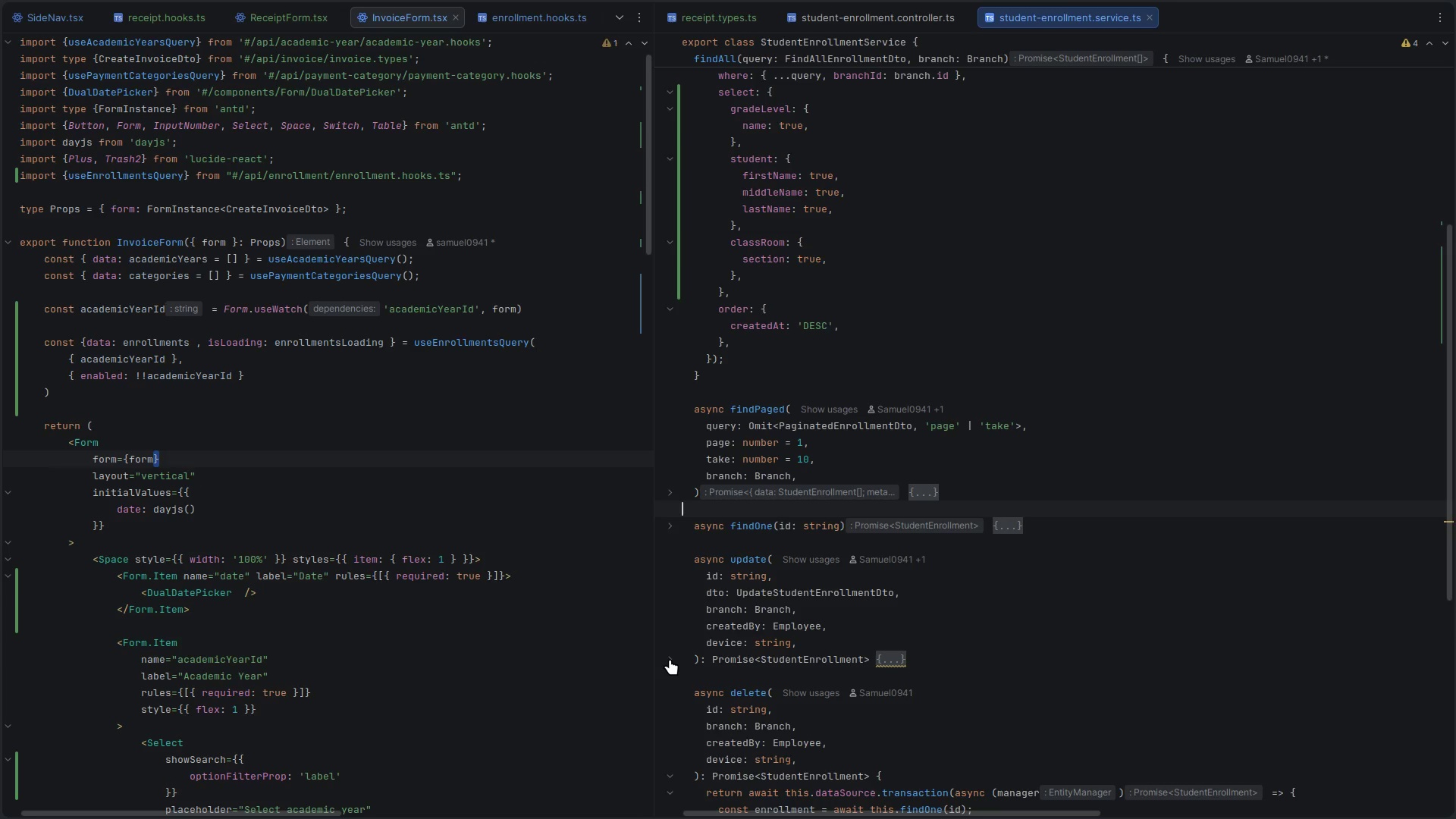 
left_click([670, 659])
 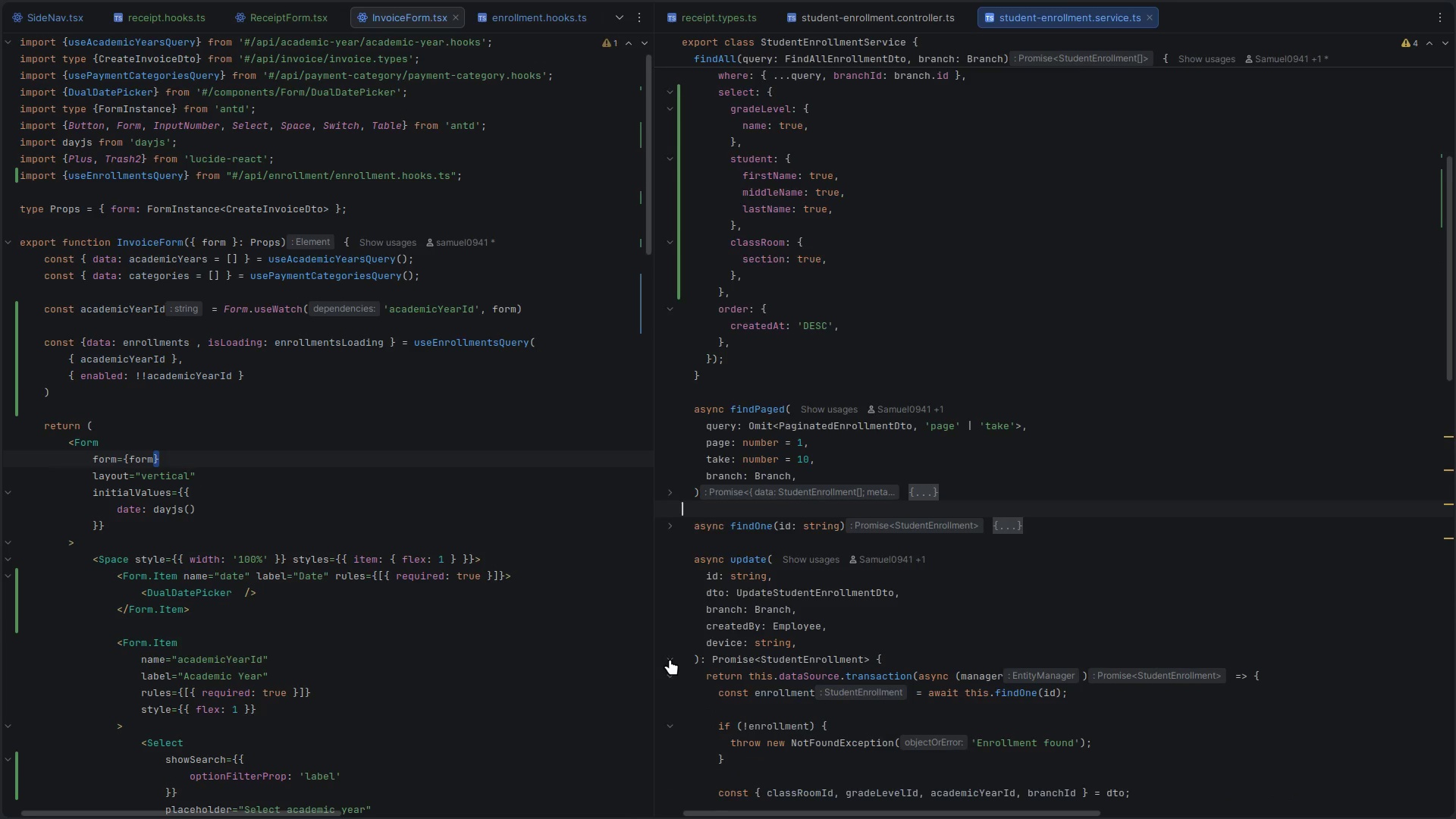 
scroll: coordinate [669, 659], scroll_direction: down, amount: 10.0
 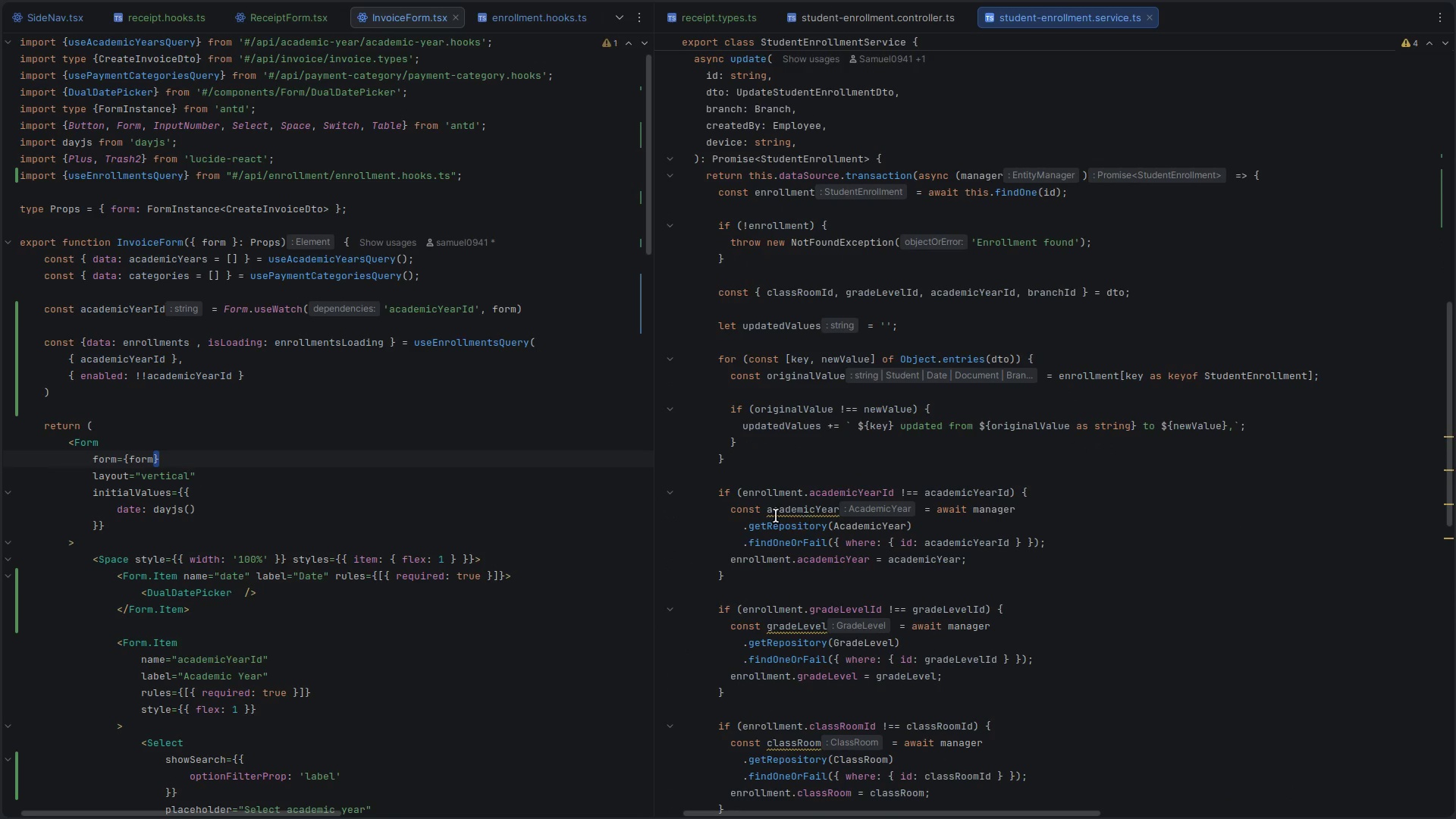 
double_click([752, 511])
 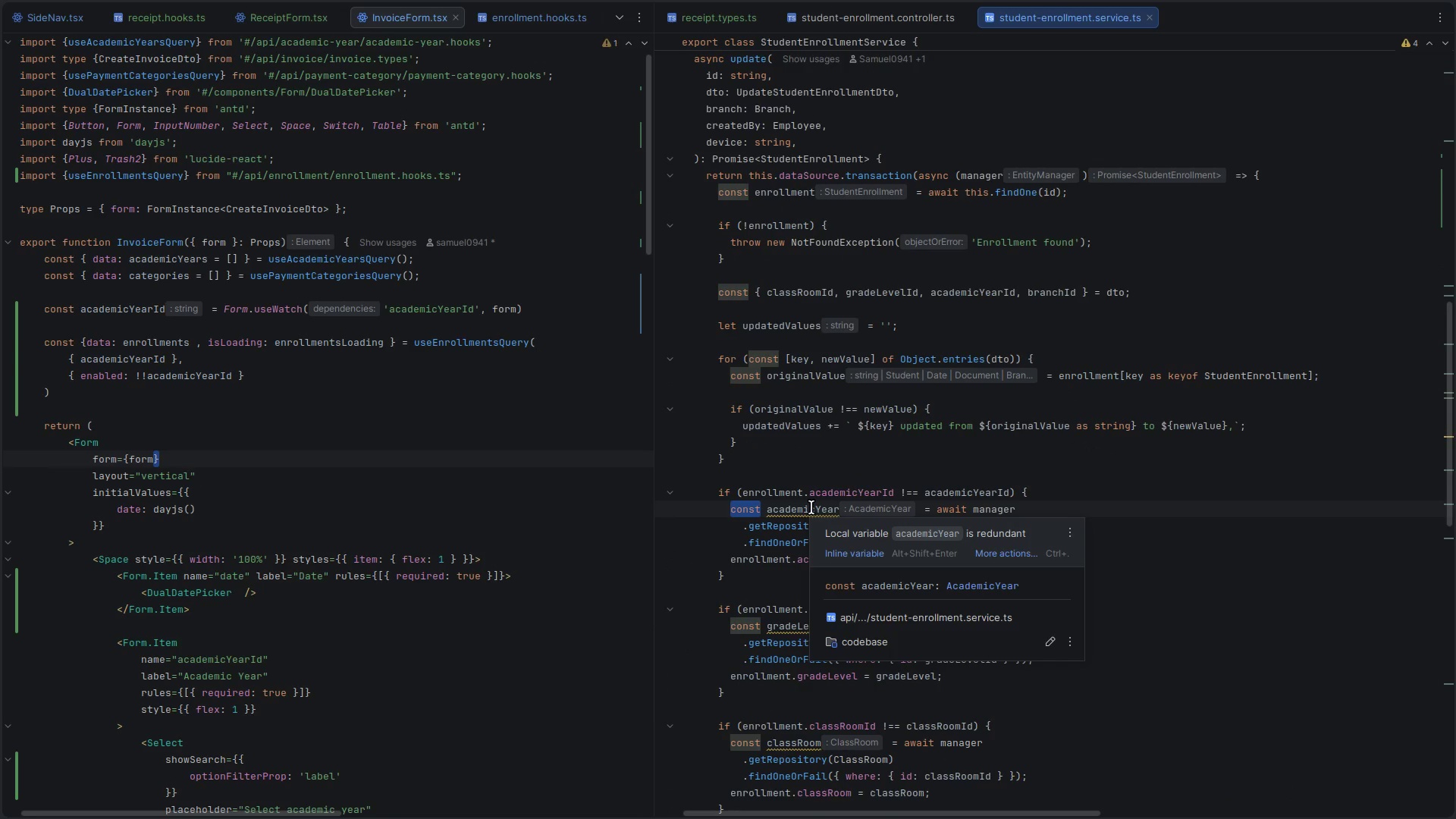 
double_click([811, 507])
 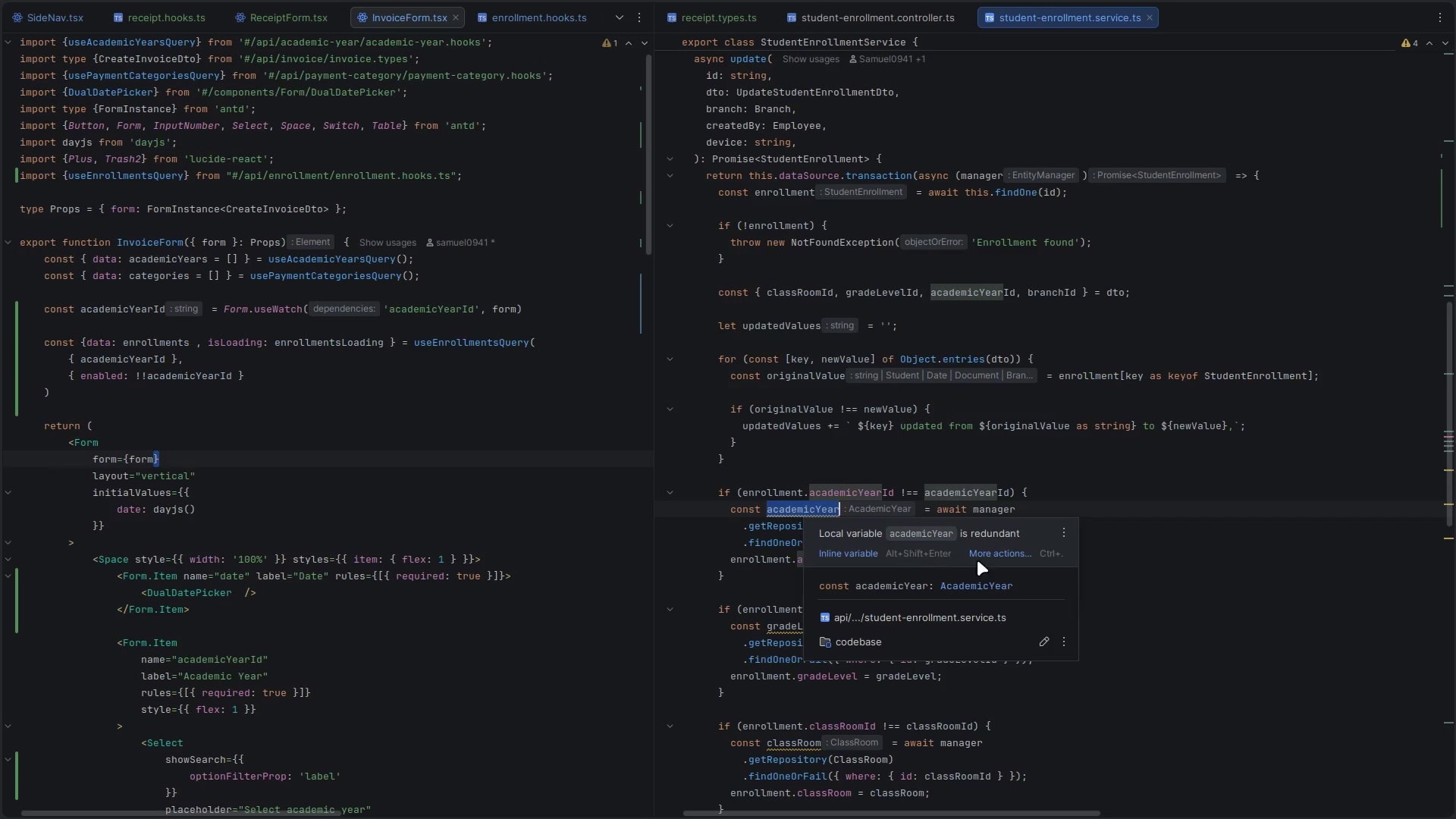 
left_click([855, 546])
 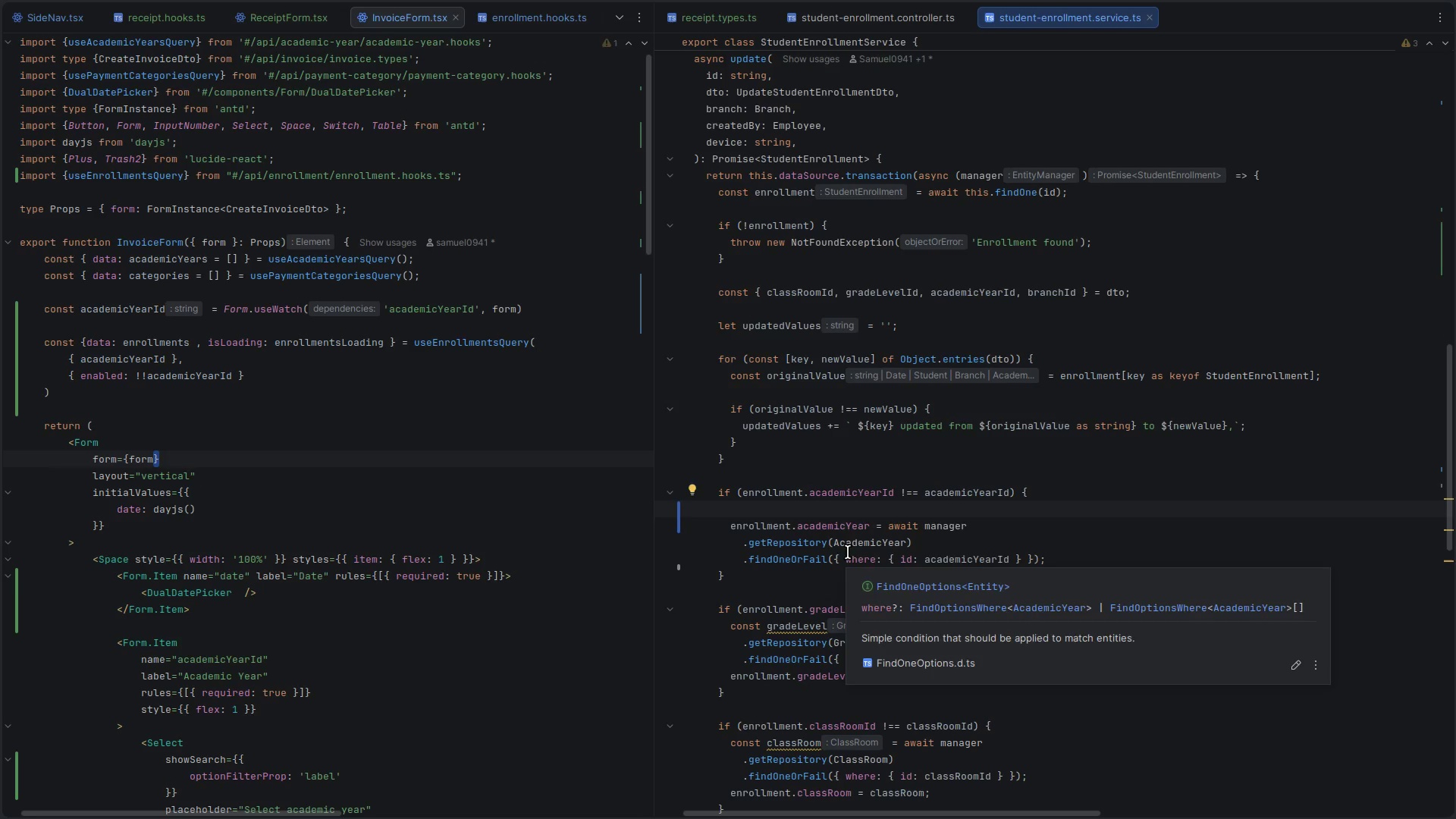 
left_click([993, 514])
 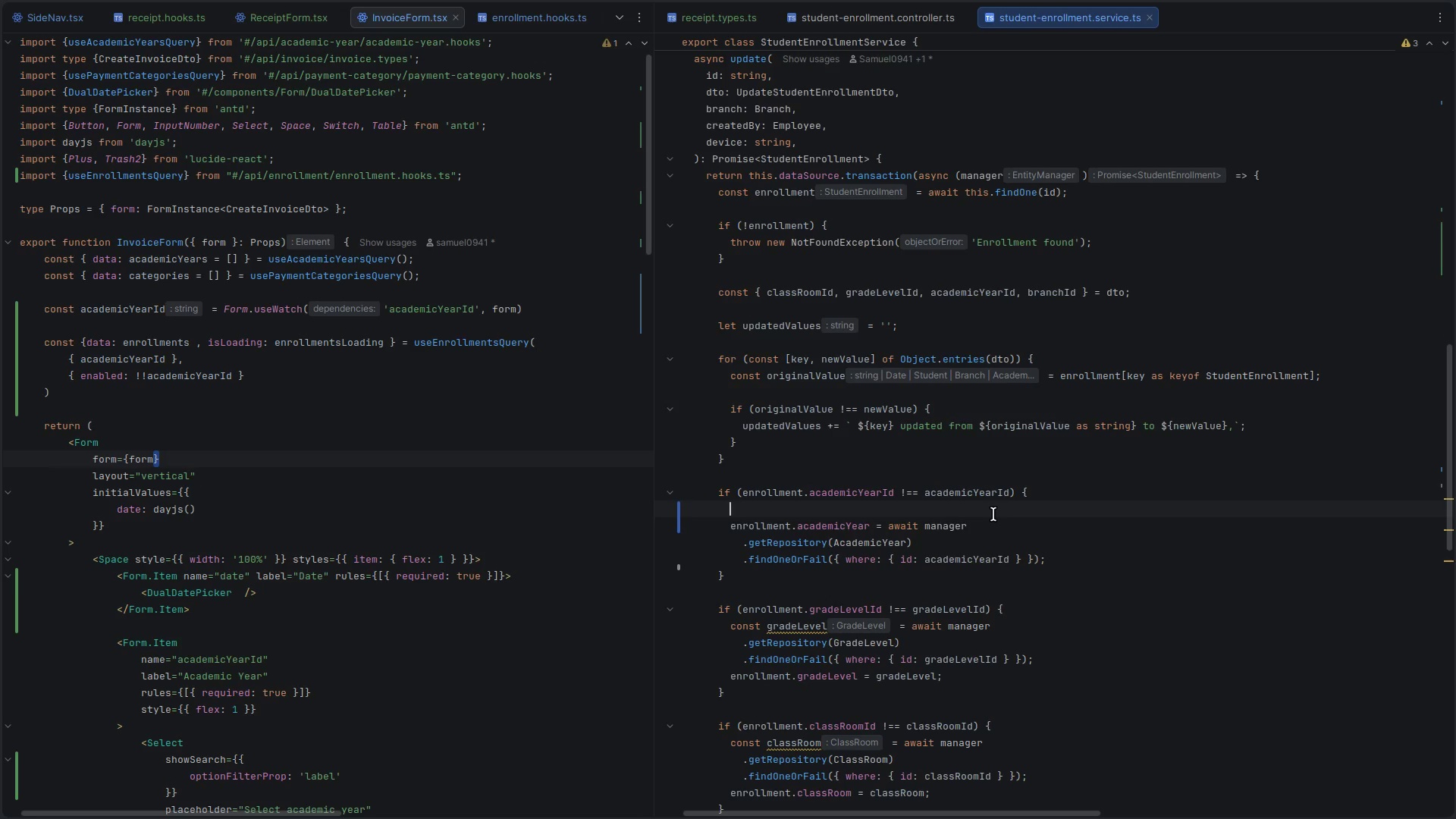 
key(Control+Z)
 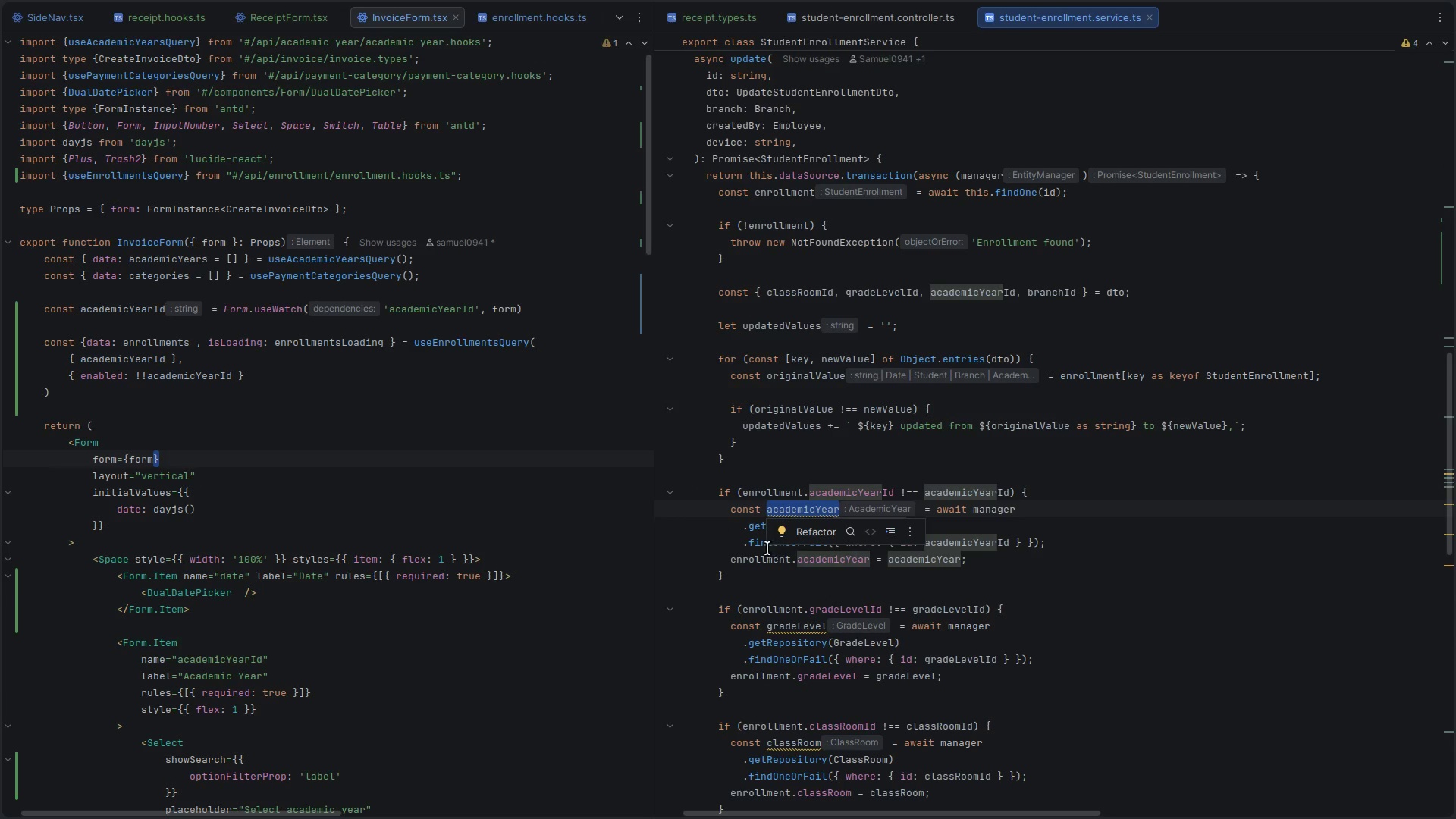 
key(Control+Y)
 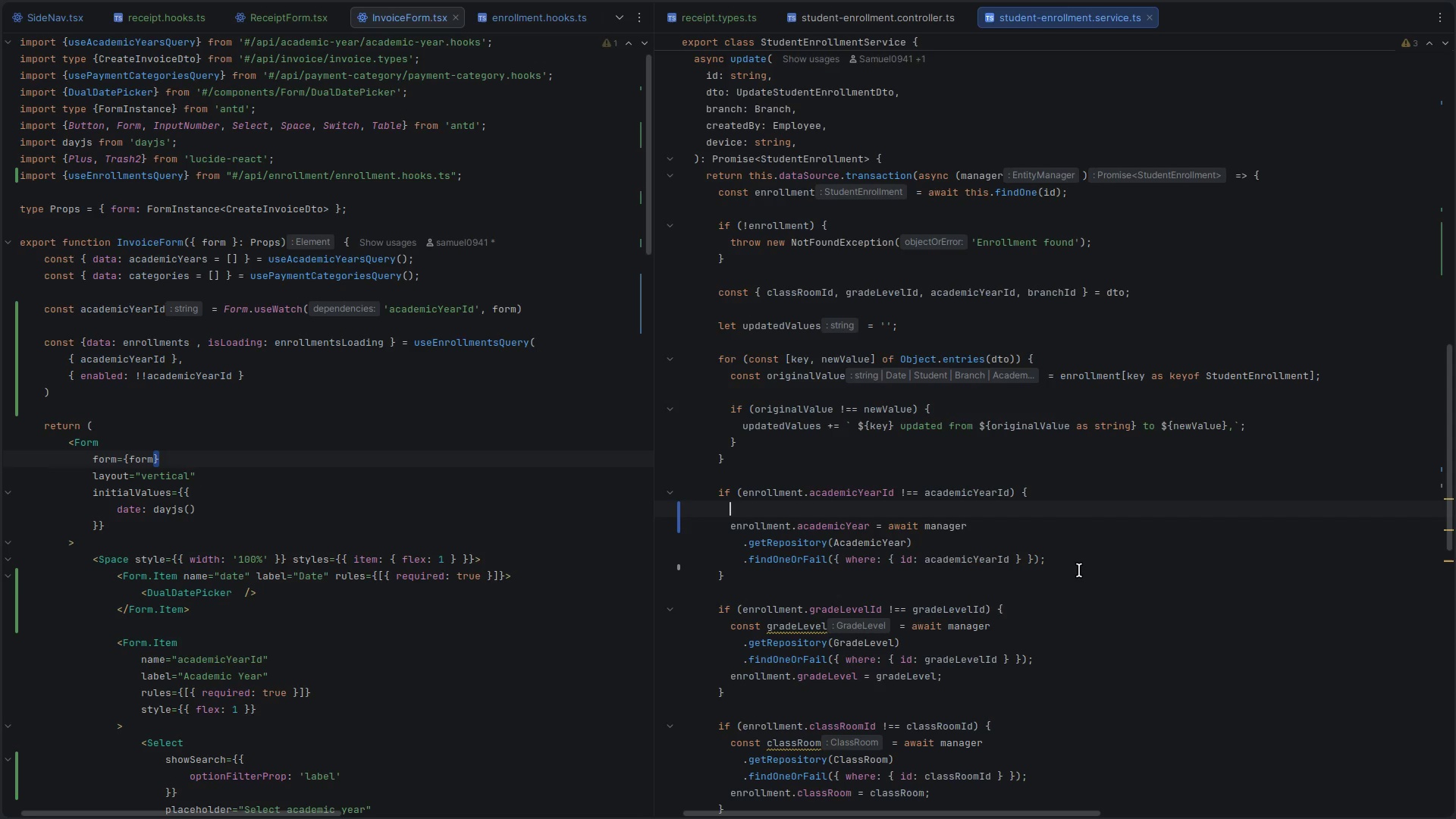 
key(Control+X)
 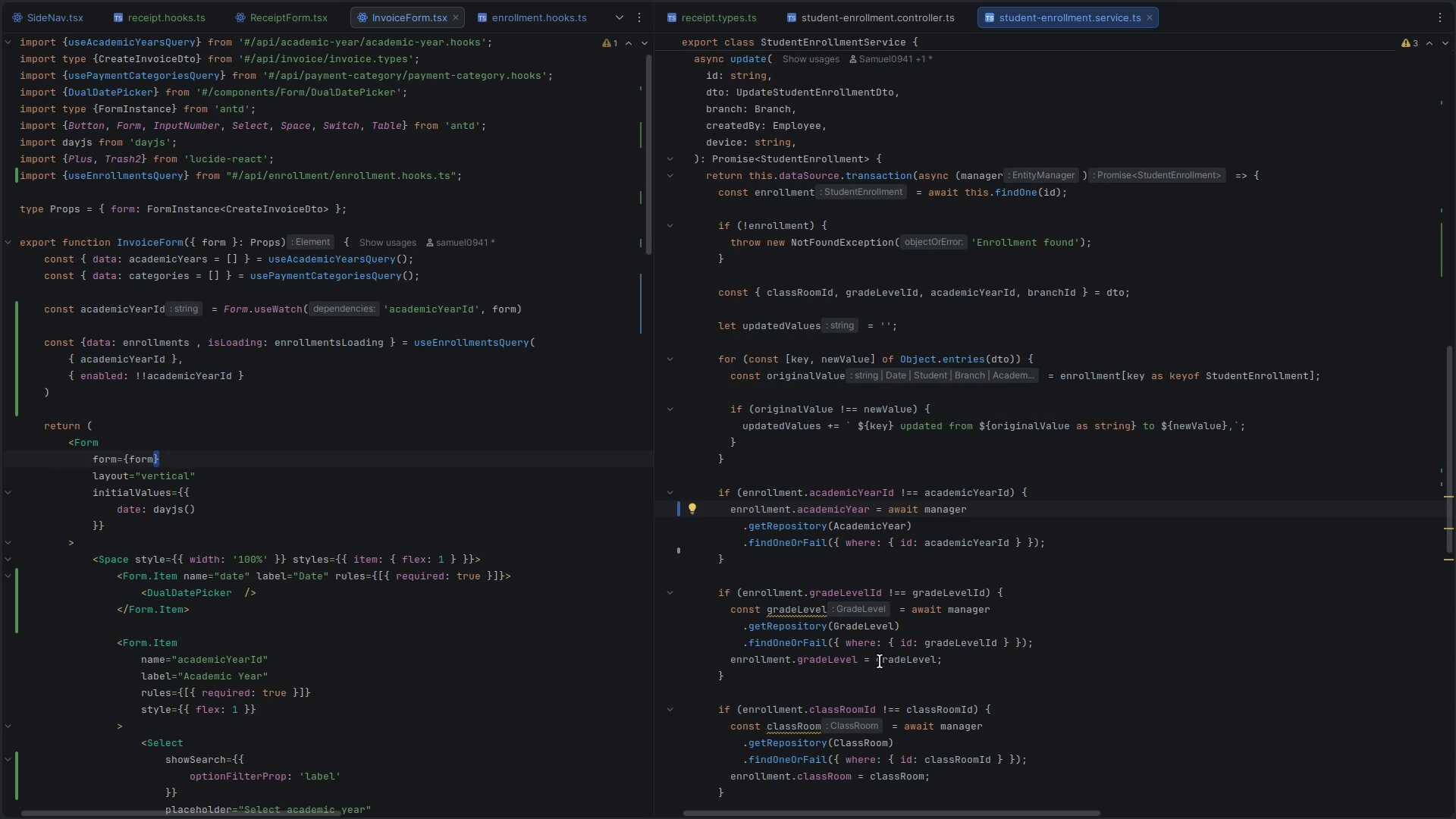 
left_click([861, 662])
 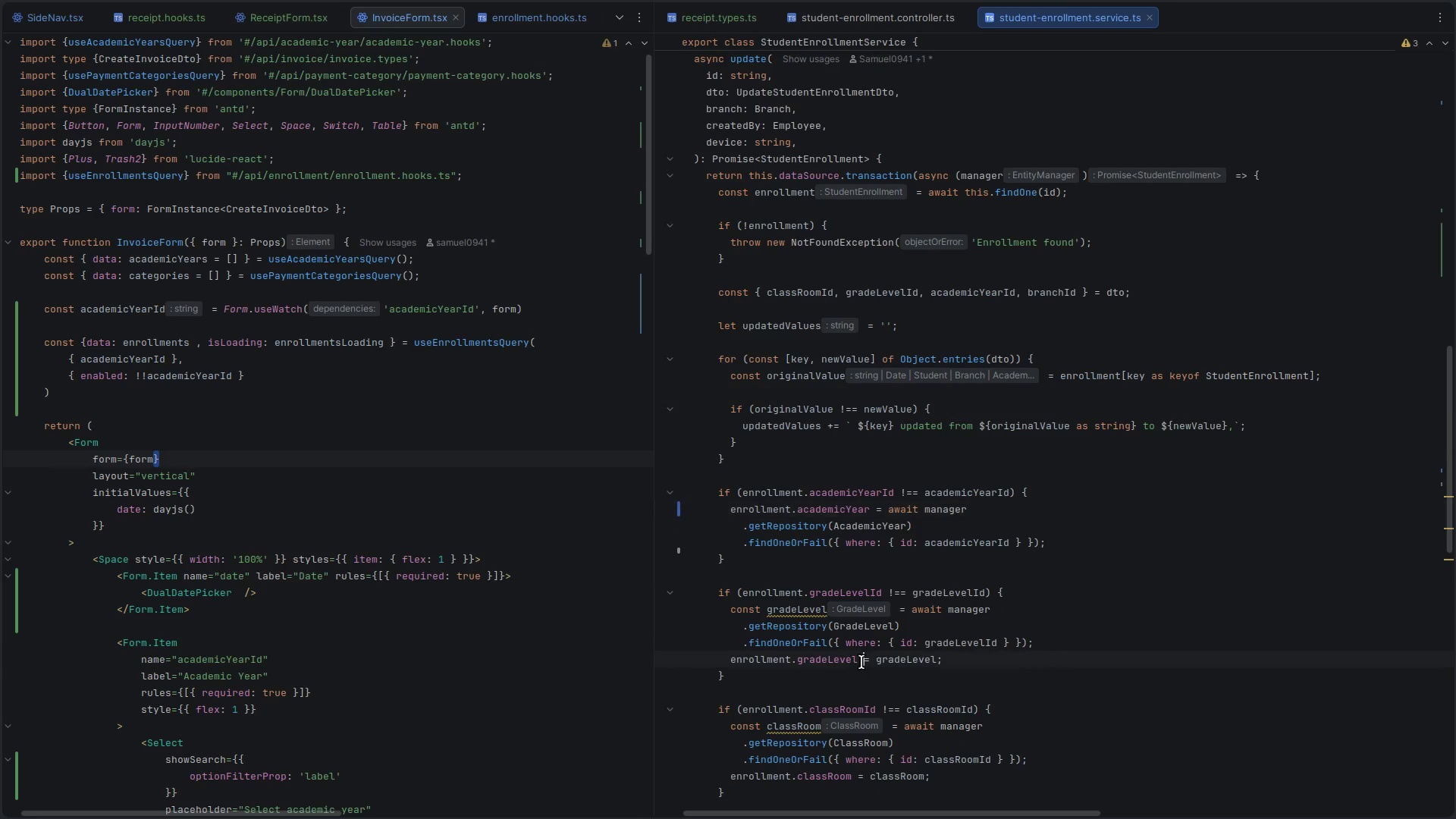 
left_click_drag(start_coordinate=[861, 662], to_coordinate=[755, 654])
 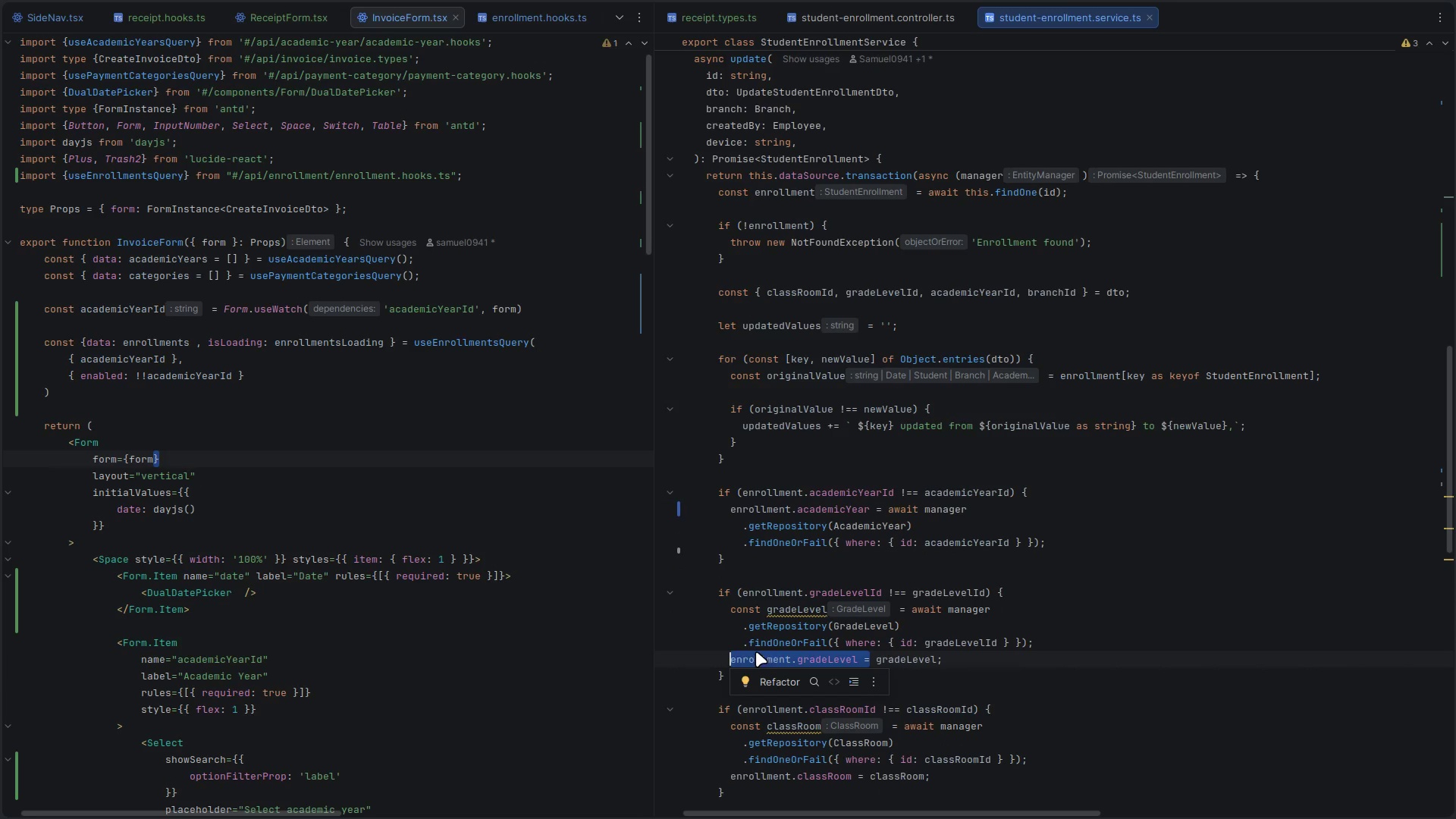 
key(Control+X)
 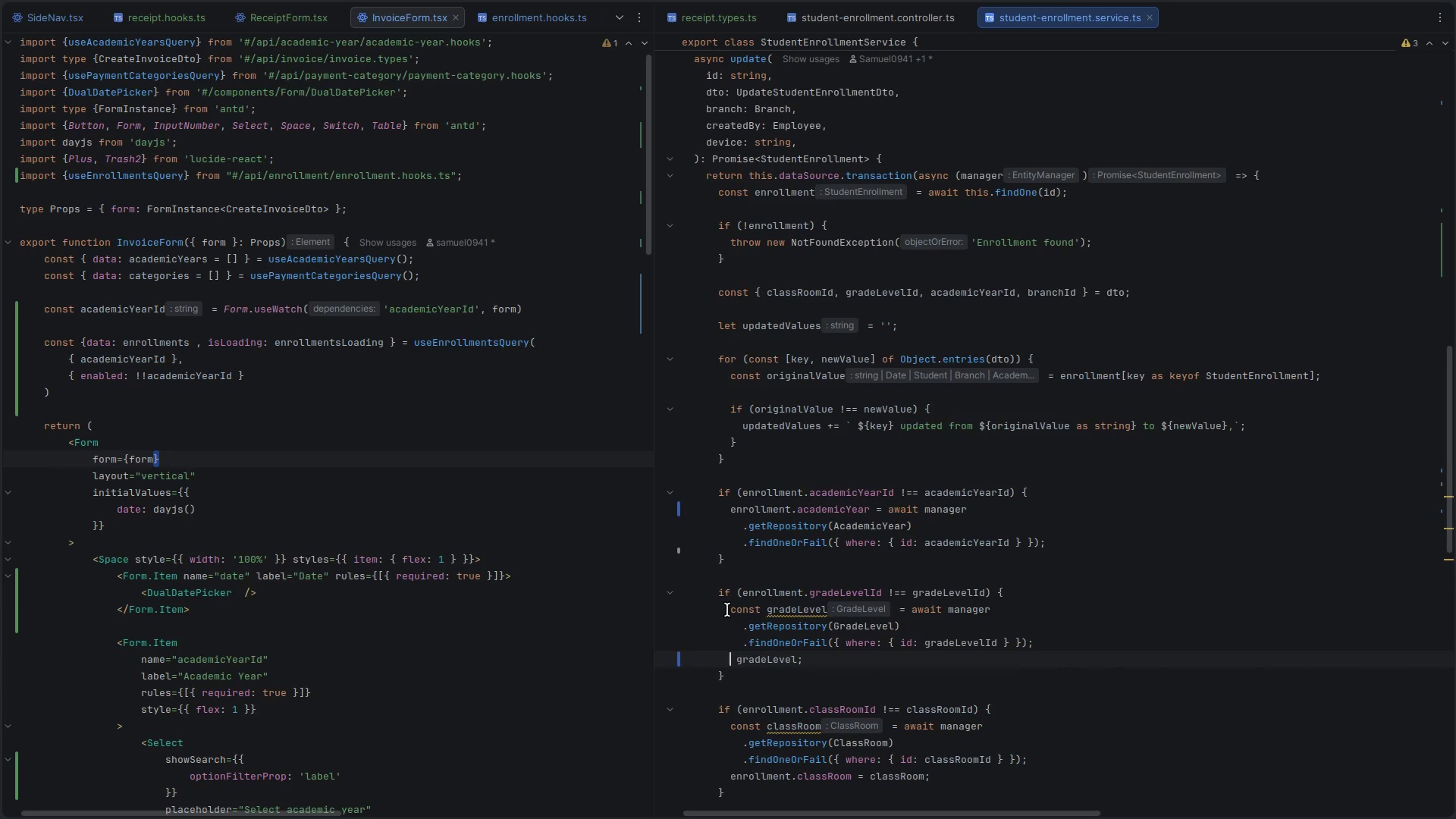 
left_click_drag(start_coordinate=[726, 609], to_coordinate=[874, 609])
 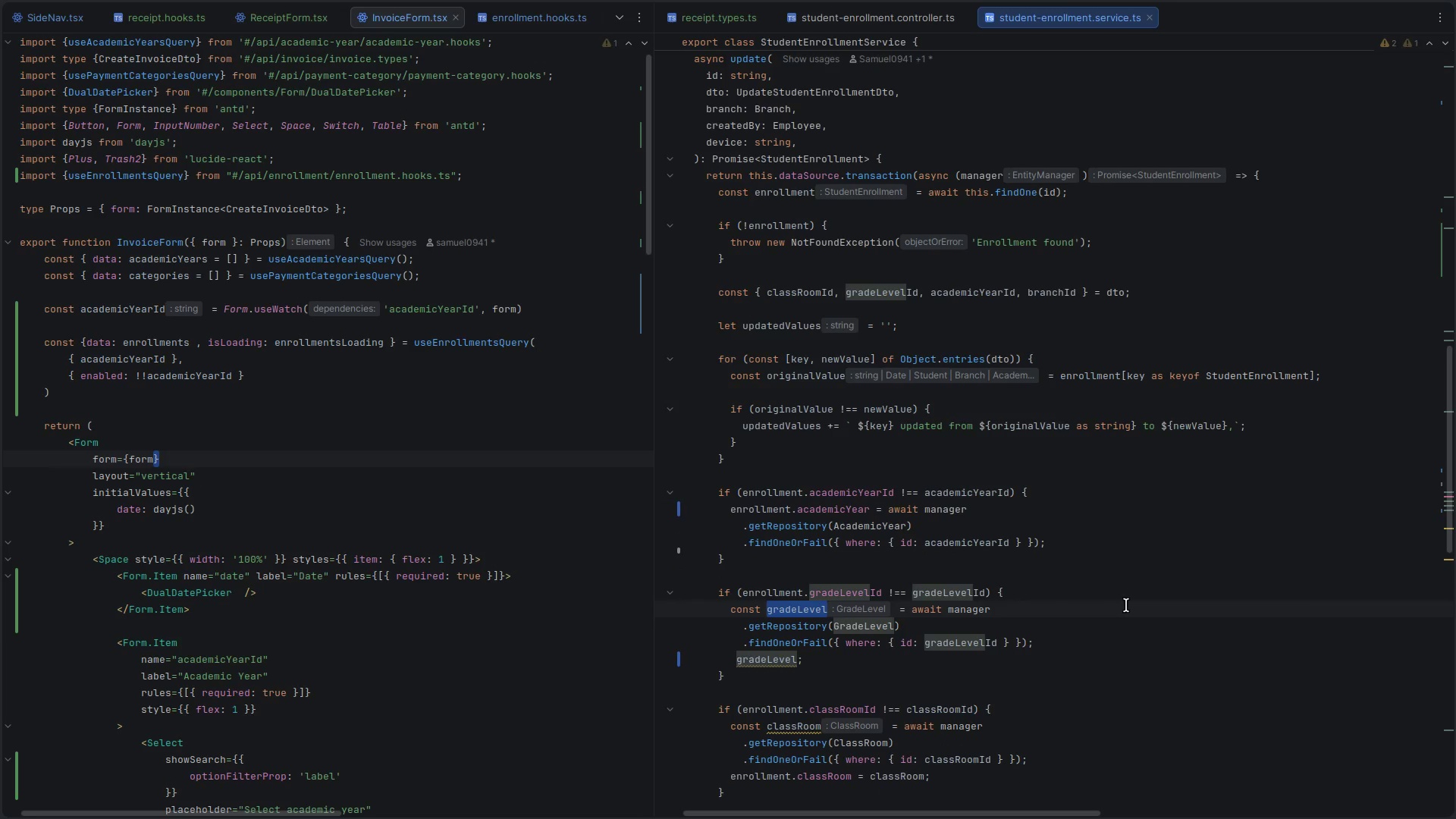 
key(Backspace)
 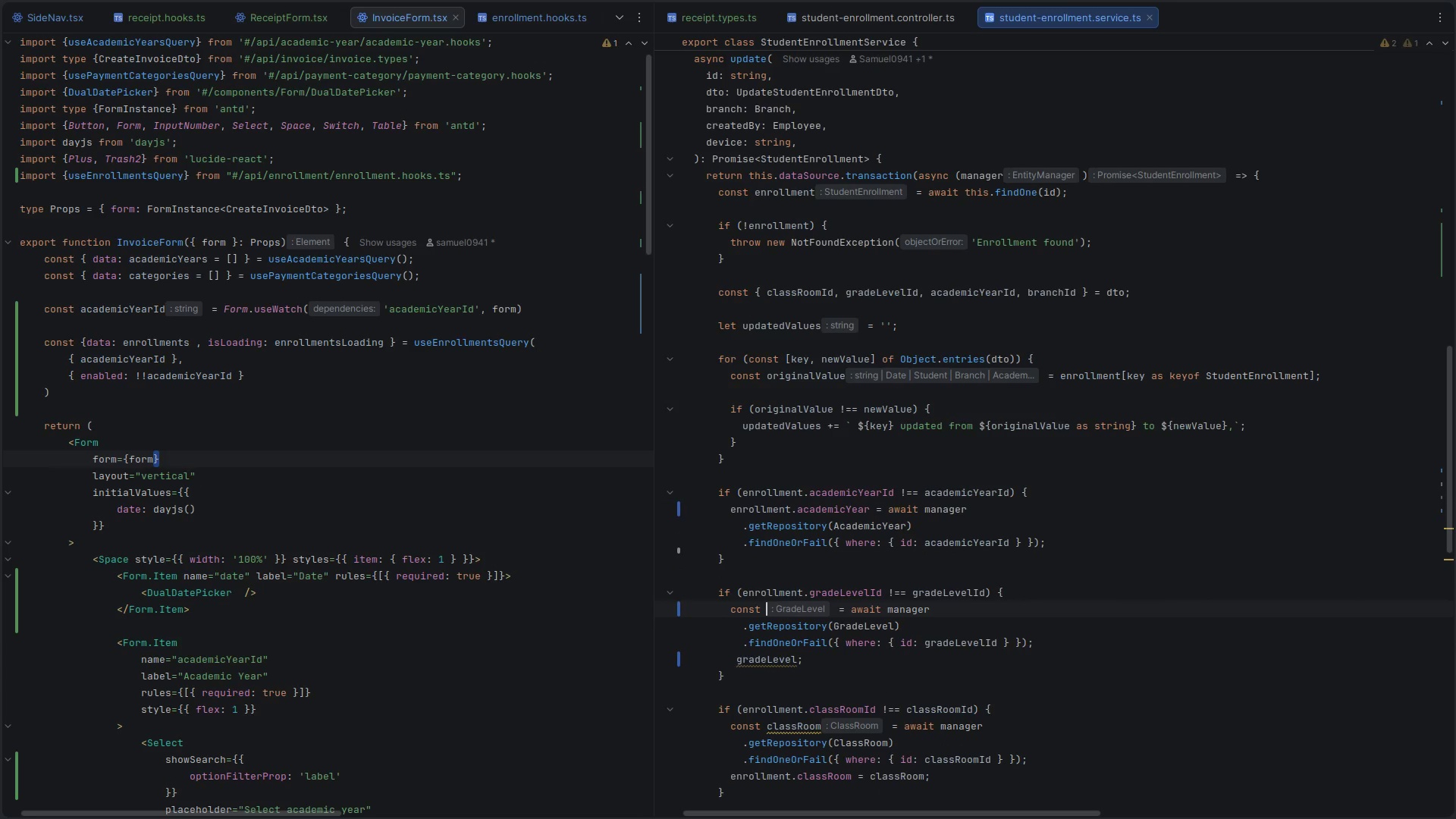 
key(Backspace)
 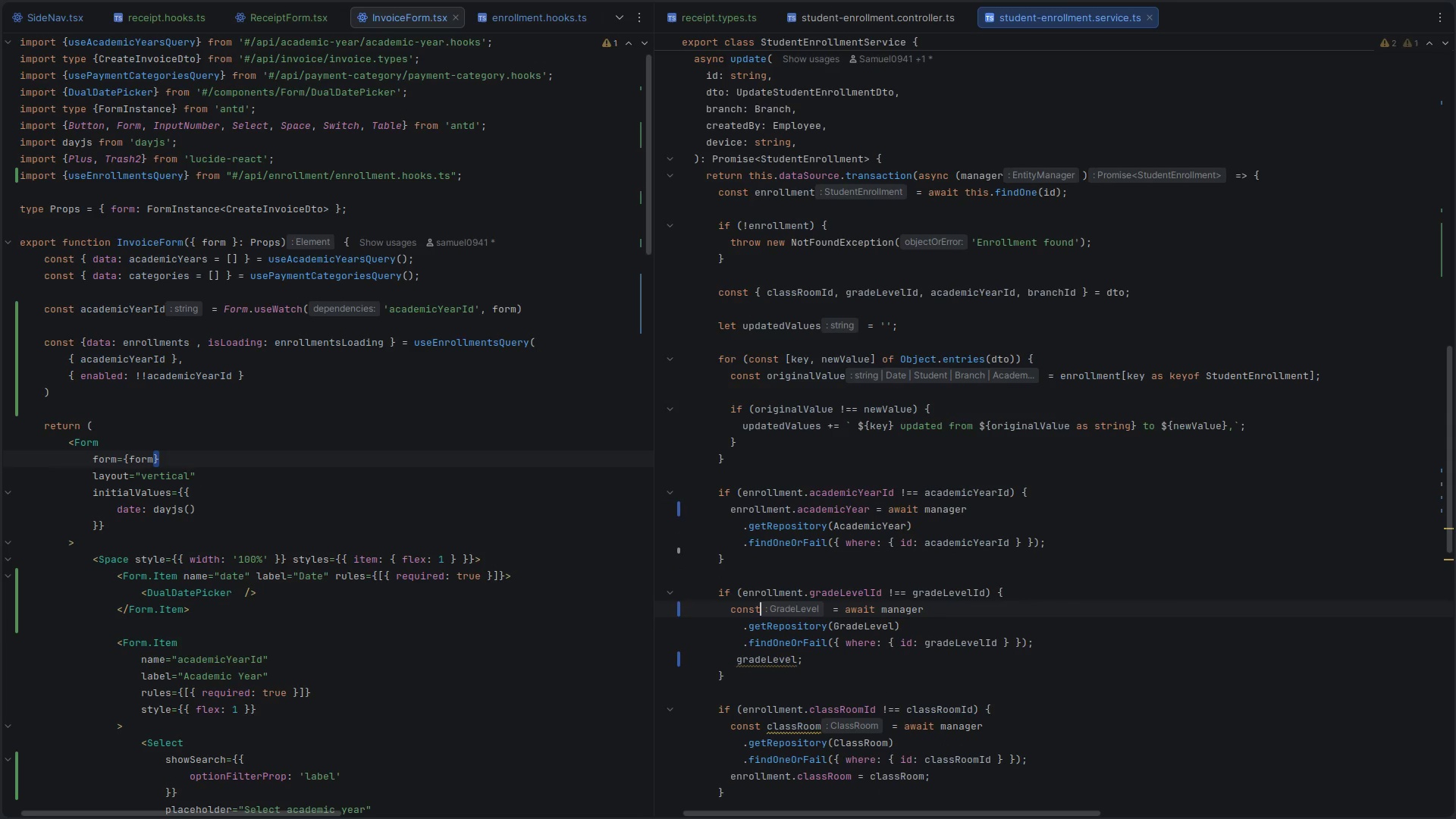 
key(Backspace)
 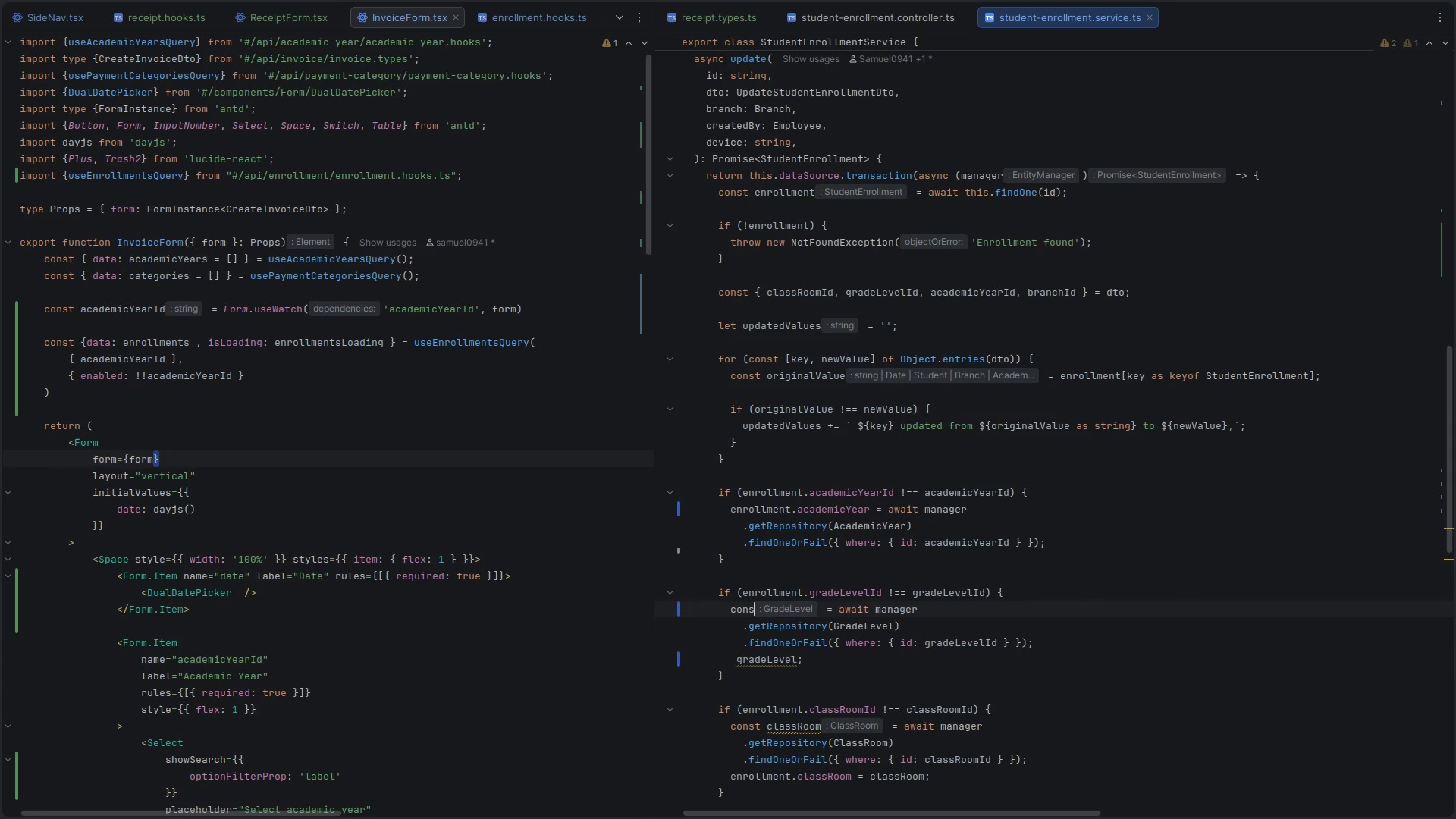 
key(Backspace)
 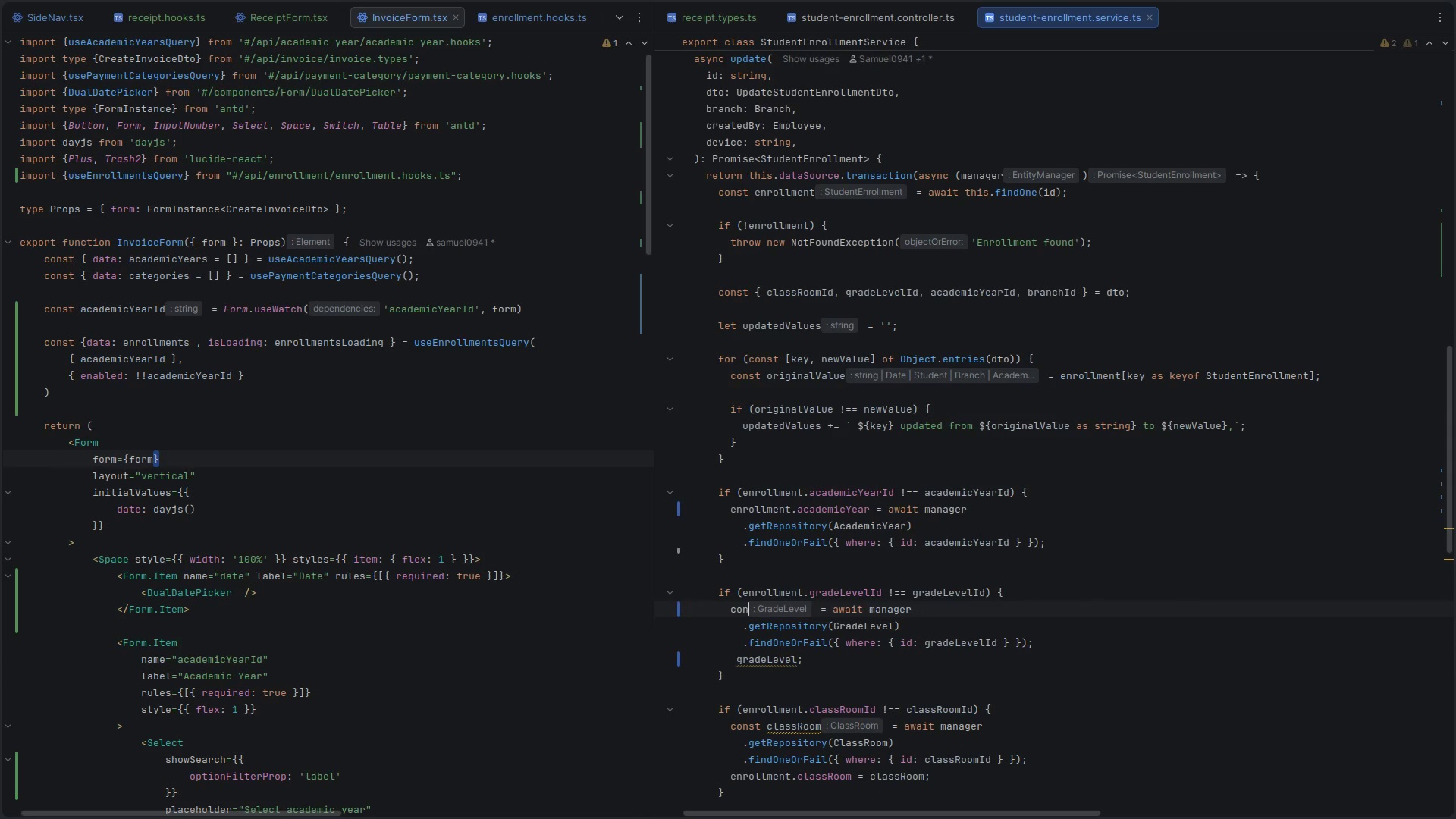 
key(Backspace)
 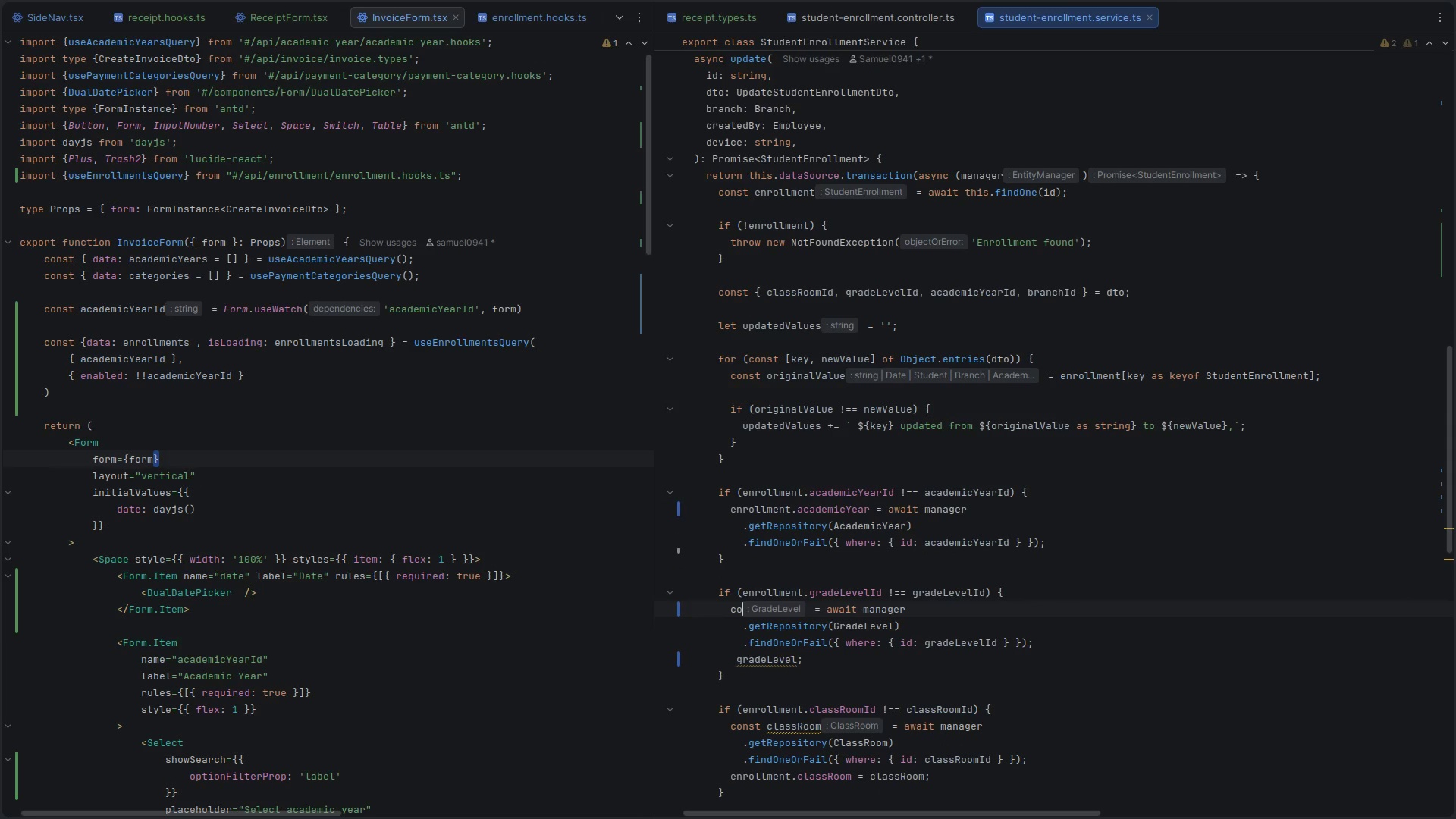 
key(Backspace)
 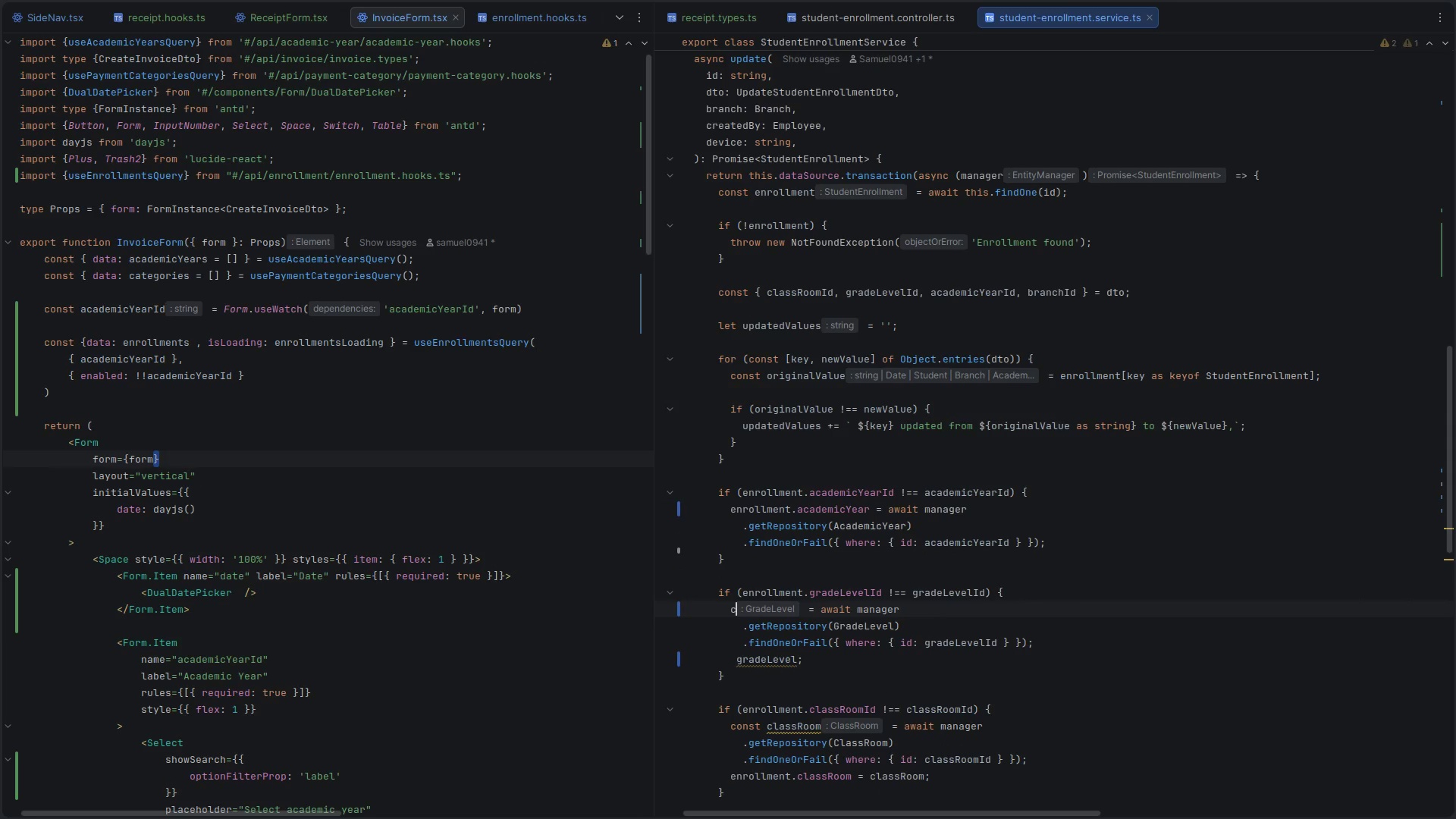 
key(Backspace)
 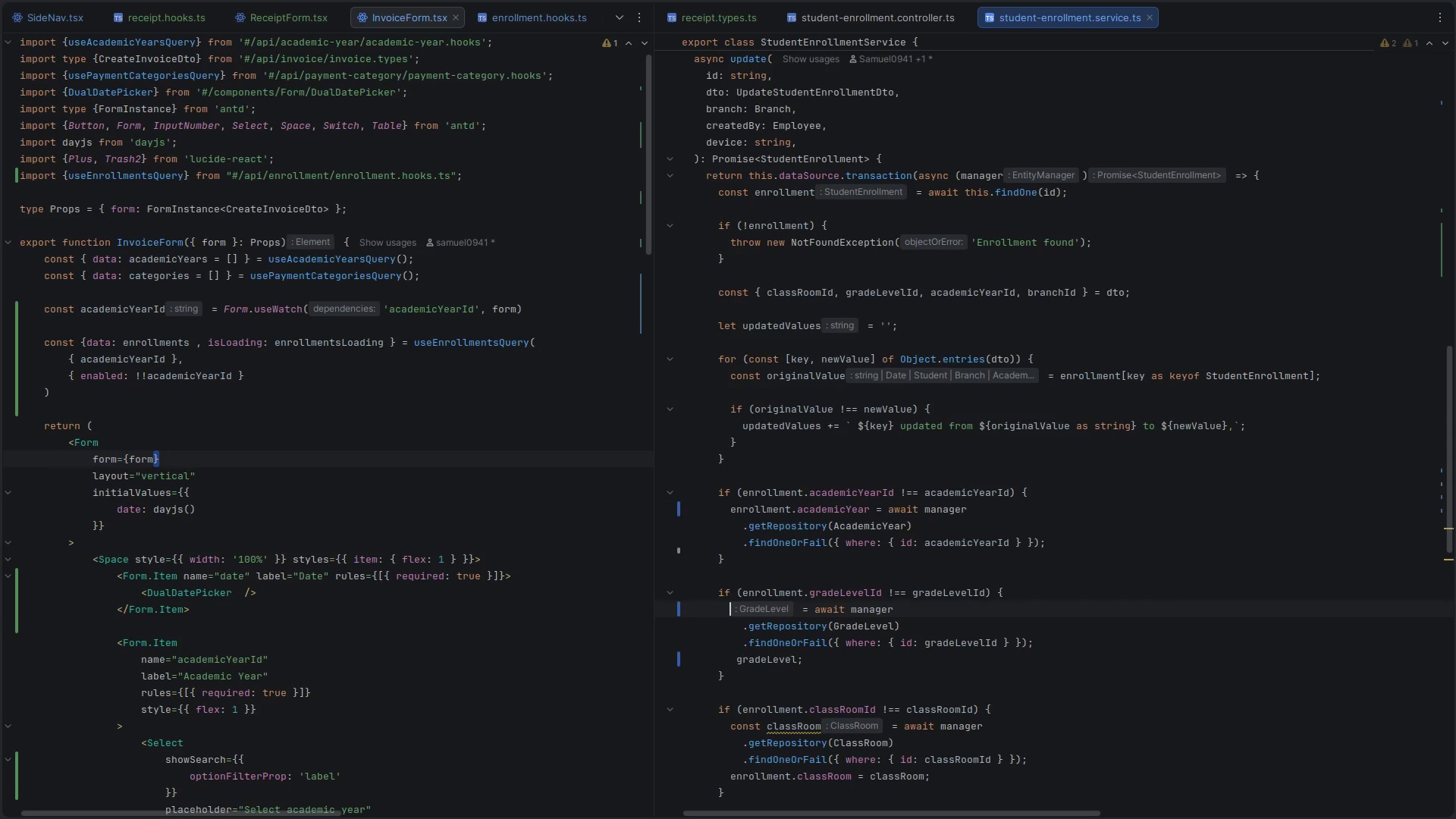 
key(Control+ControlLeft)
 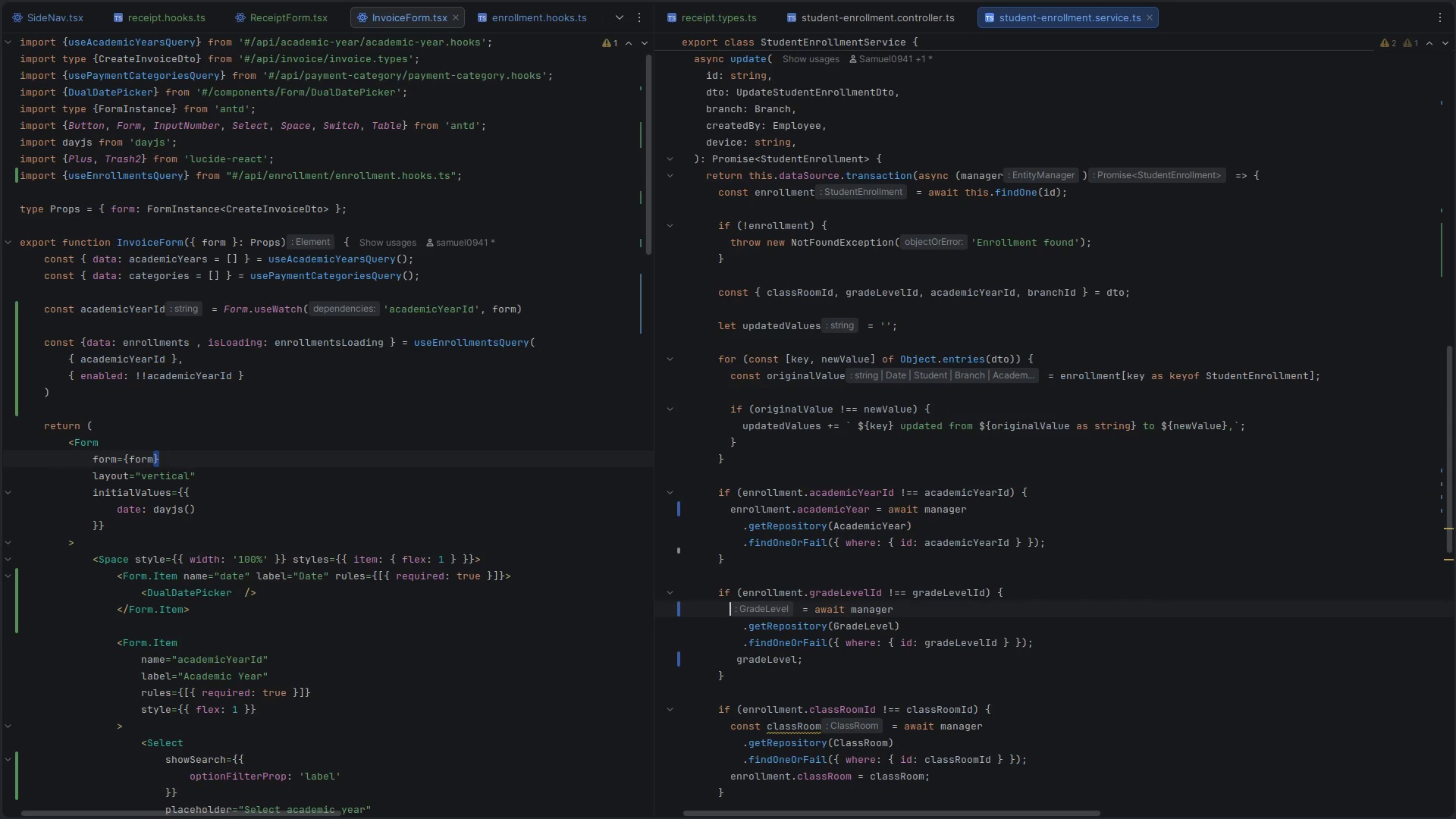 
key(Control+V)
 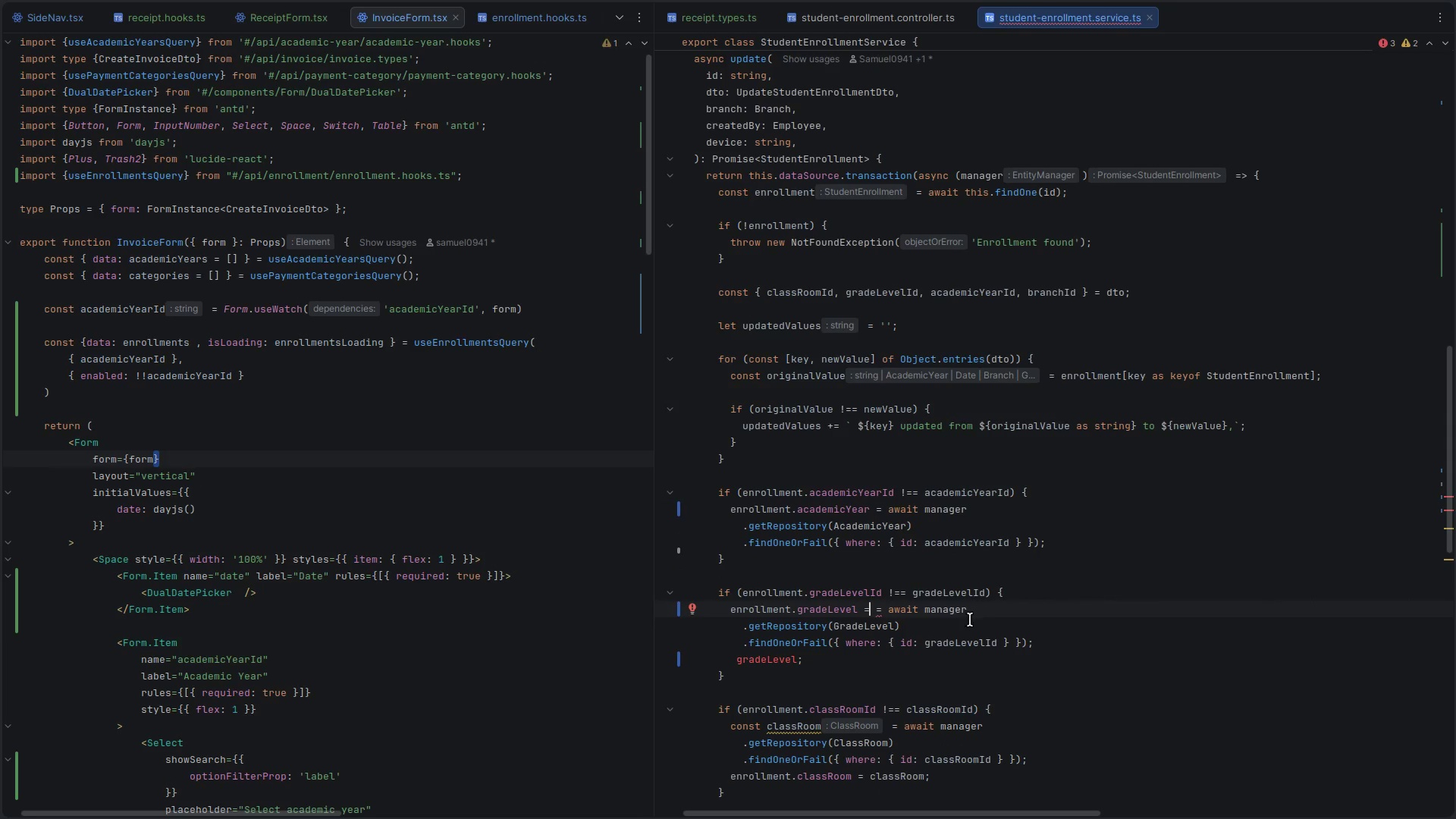 
left_click([849, 659])
 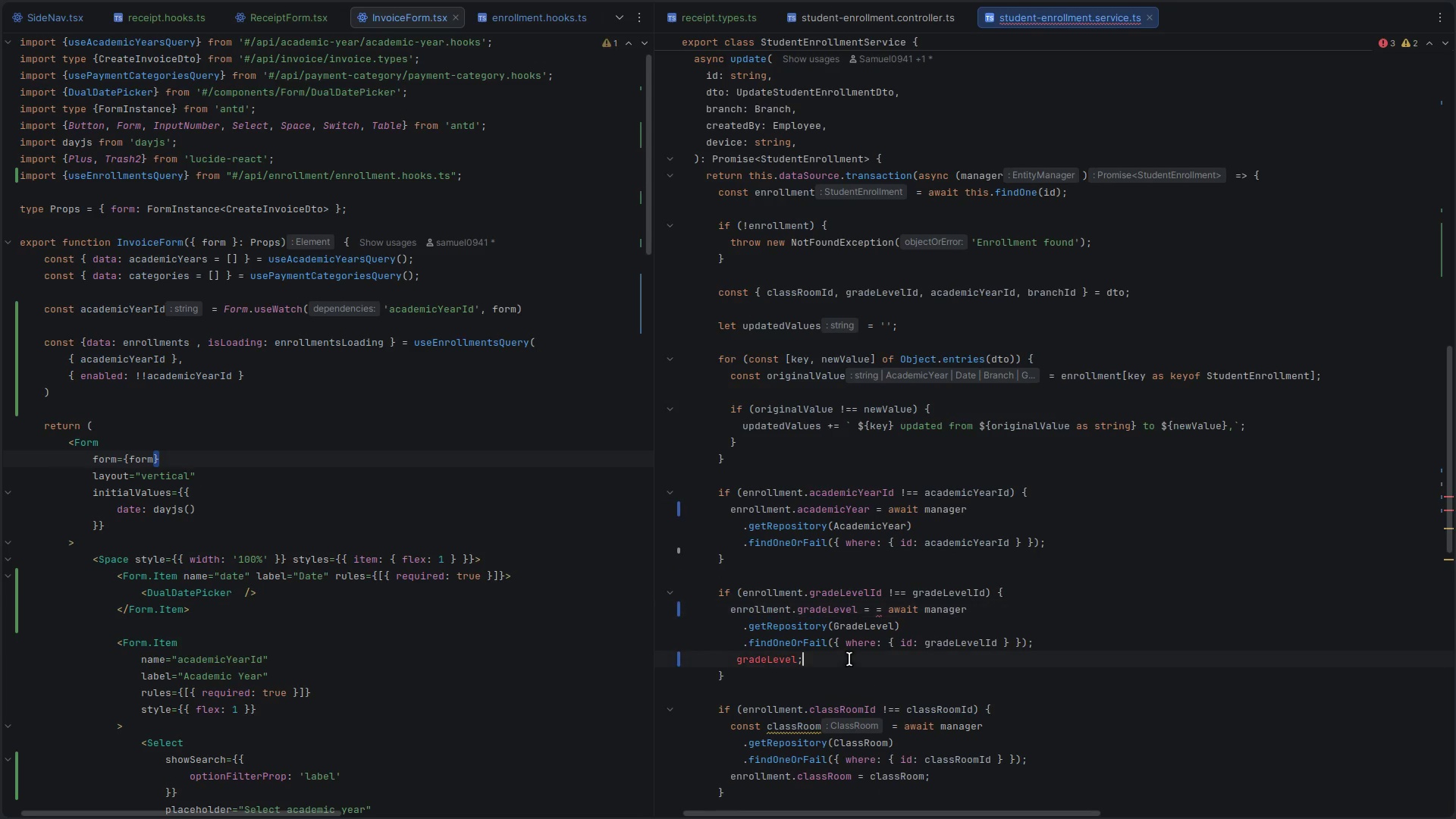 
key(Control+ControlLeft)
 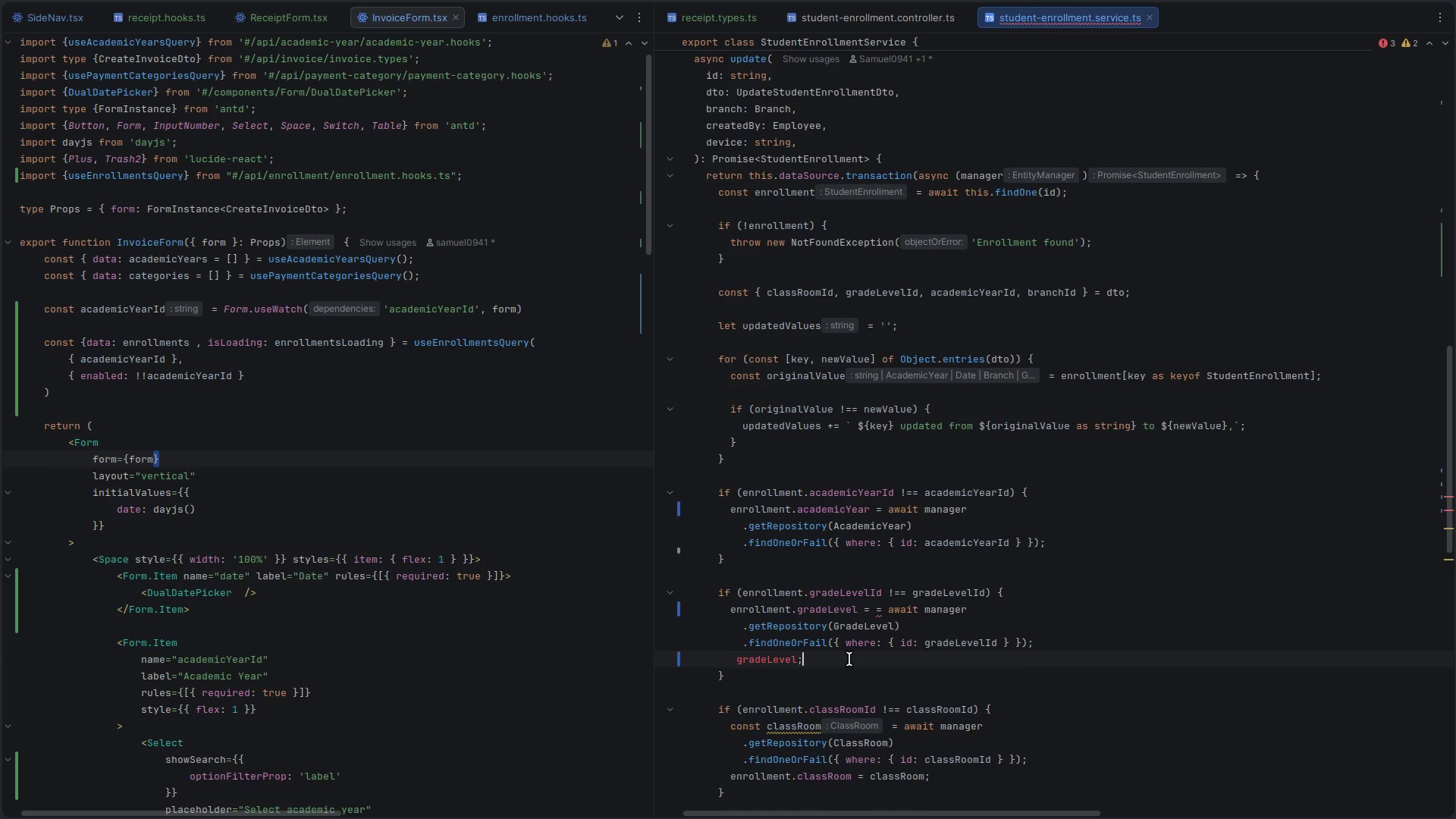 
key(Control+X)
 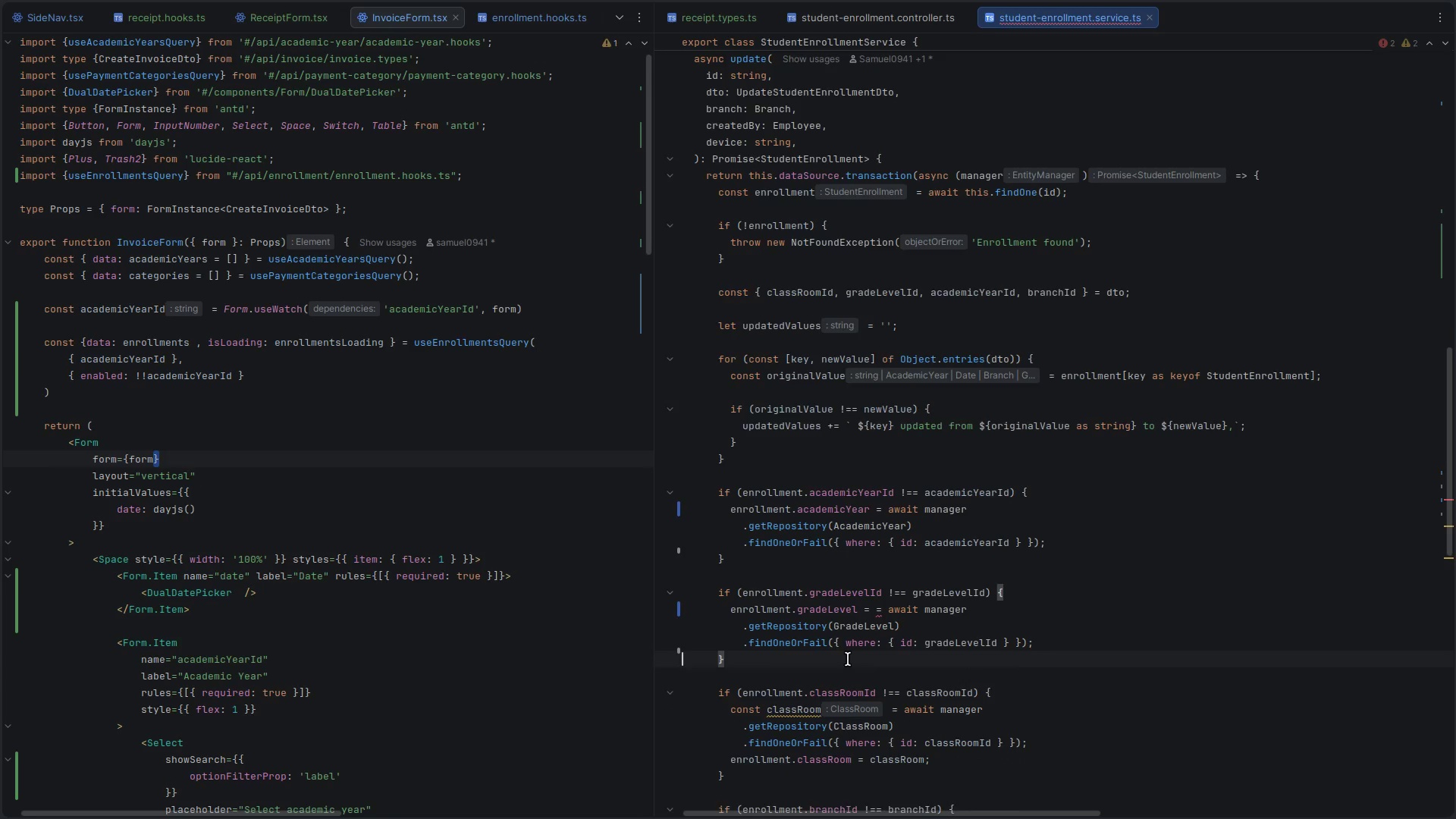 
scroll: coordinate [846, 660], scroll_direction: down, amount: 2.0
 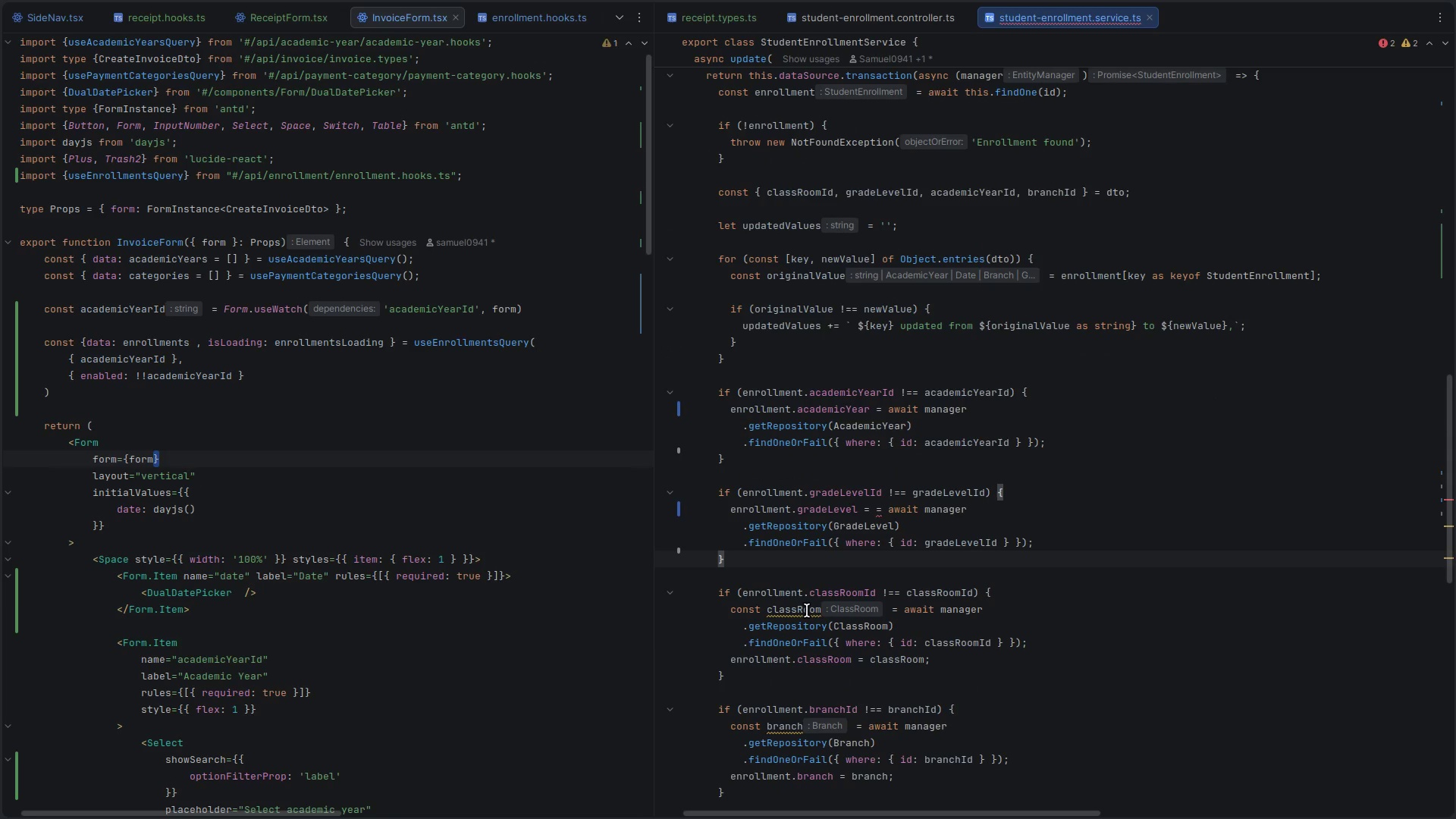 
mouse_move([817, 591])
 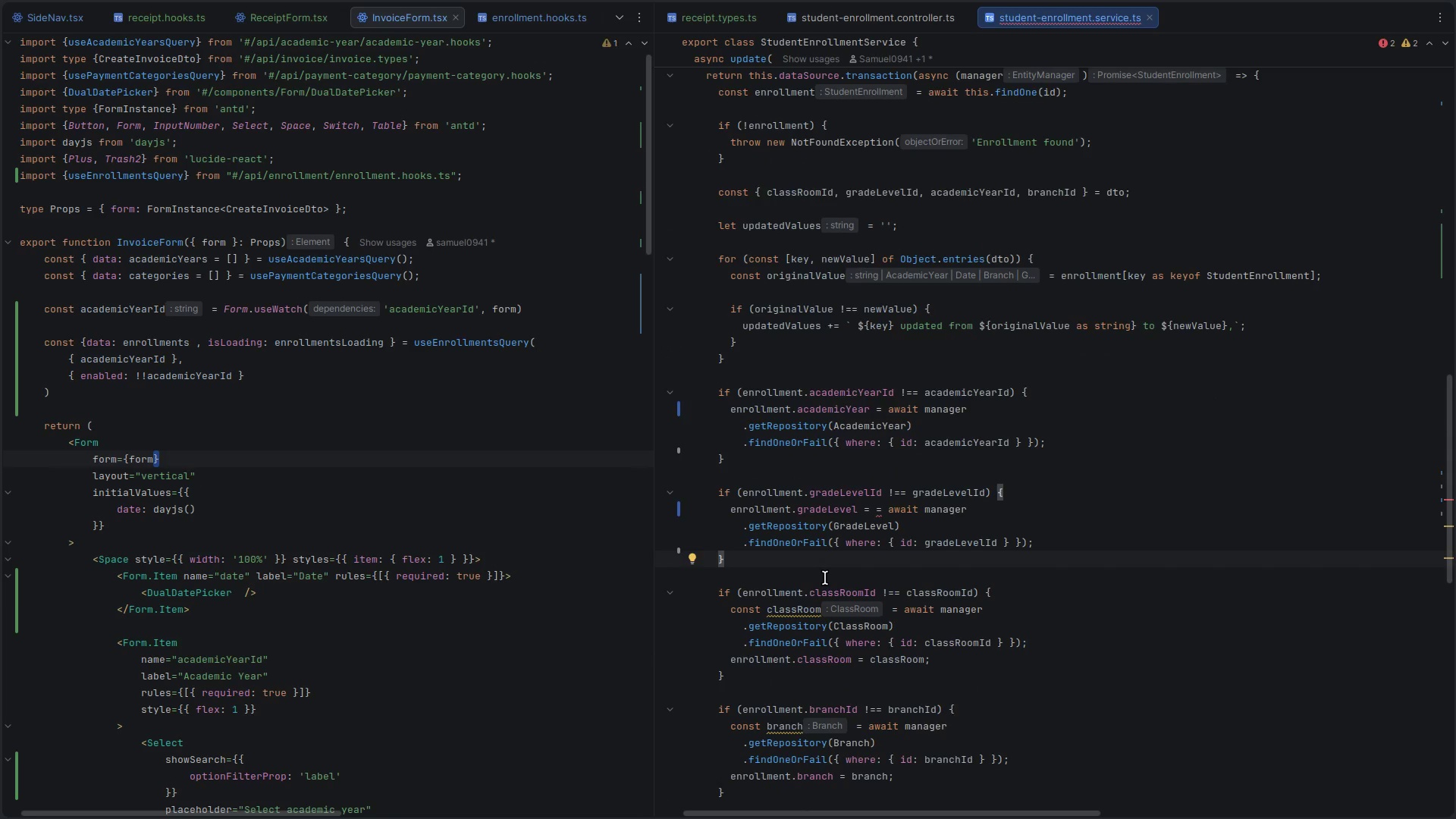 
double_click([825, 578])
 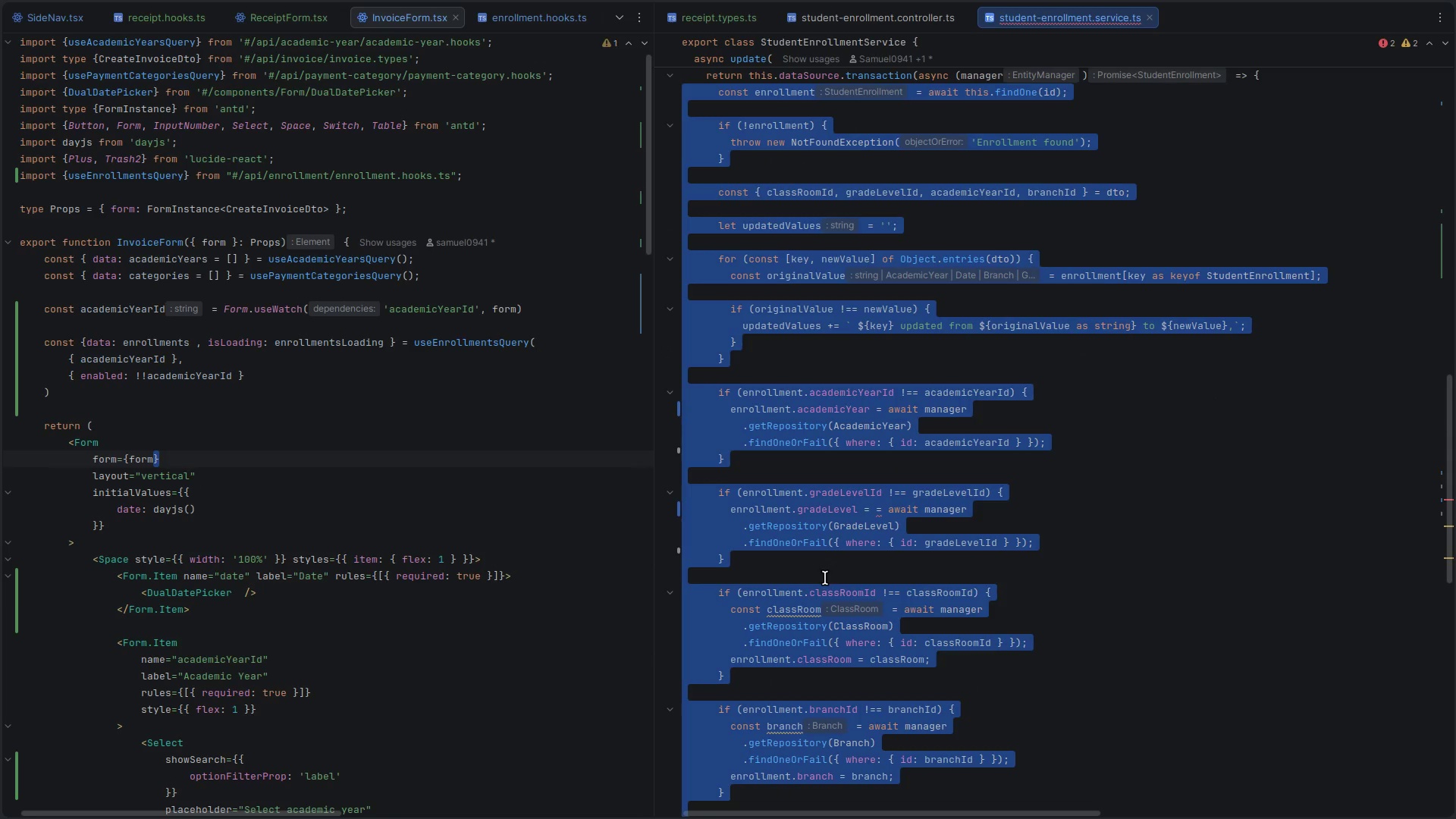 
mouse_move([827, 606])
 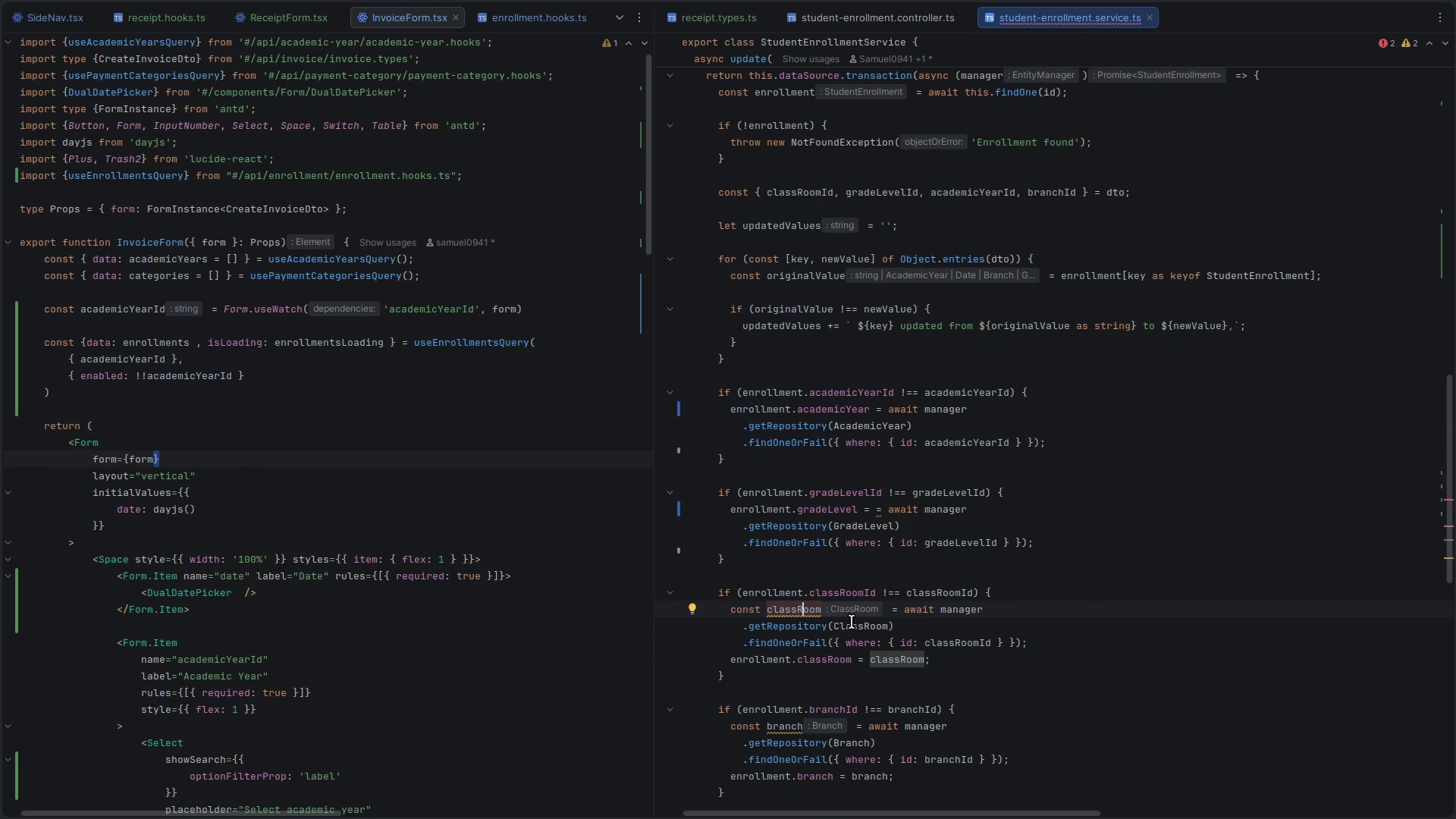 
mouse_move([828, 631])
 